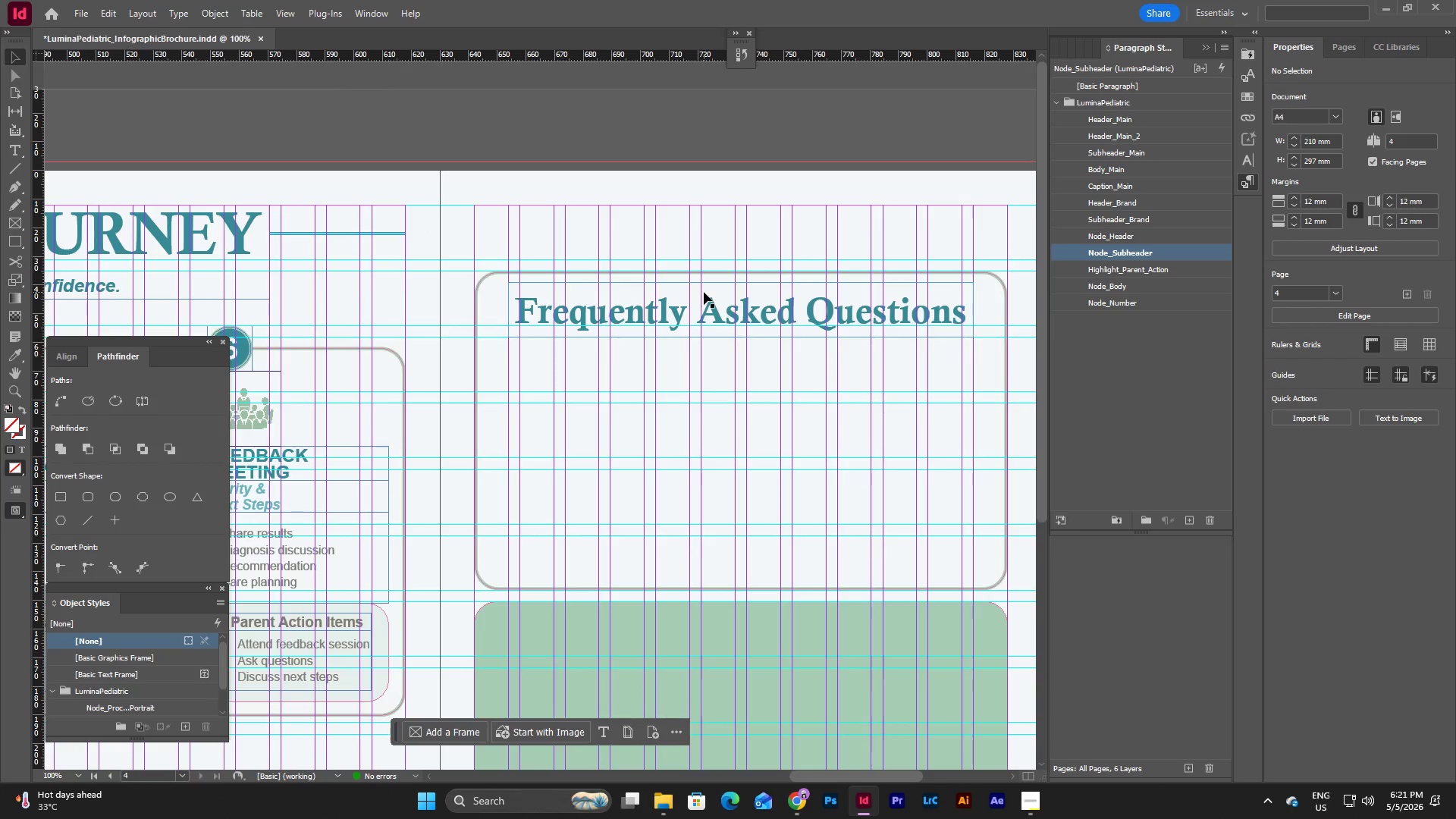 
wait(5.08)
 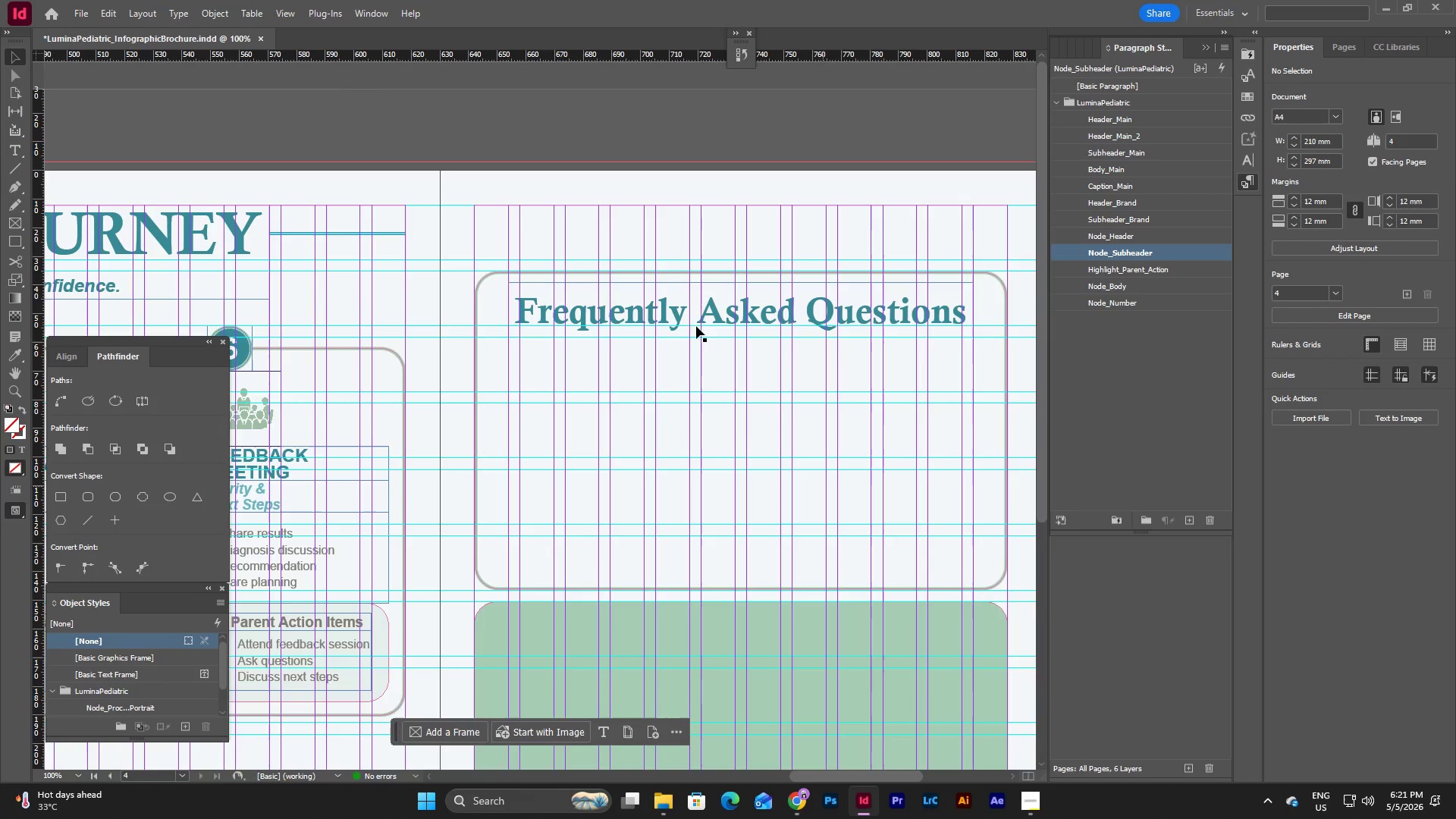 
left_click([704, 292])
 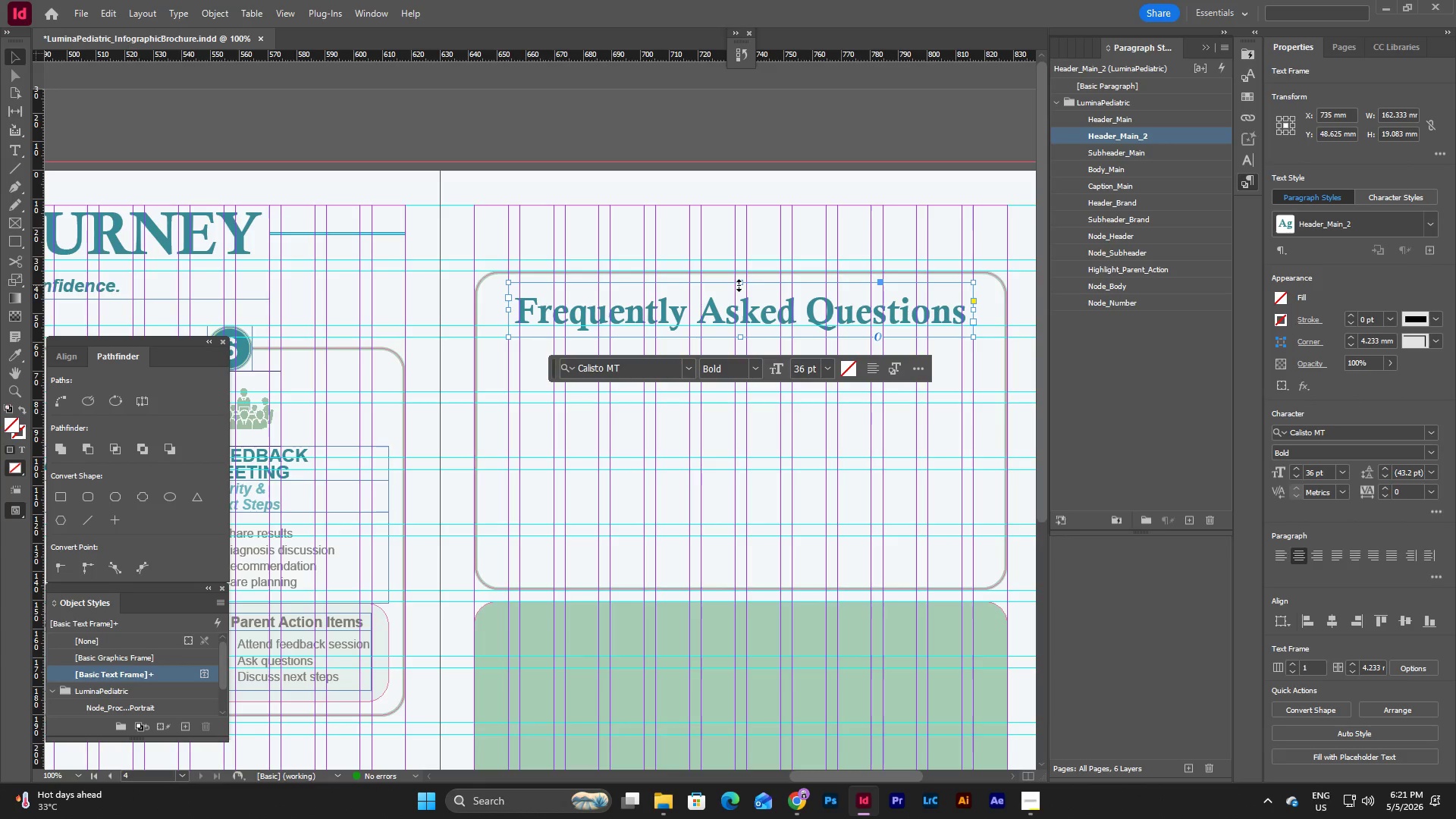 
left_click_drag(start_coordinate=[741, 282], to_coordinate=[742, 292])
 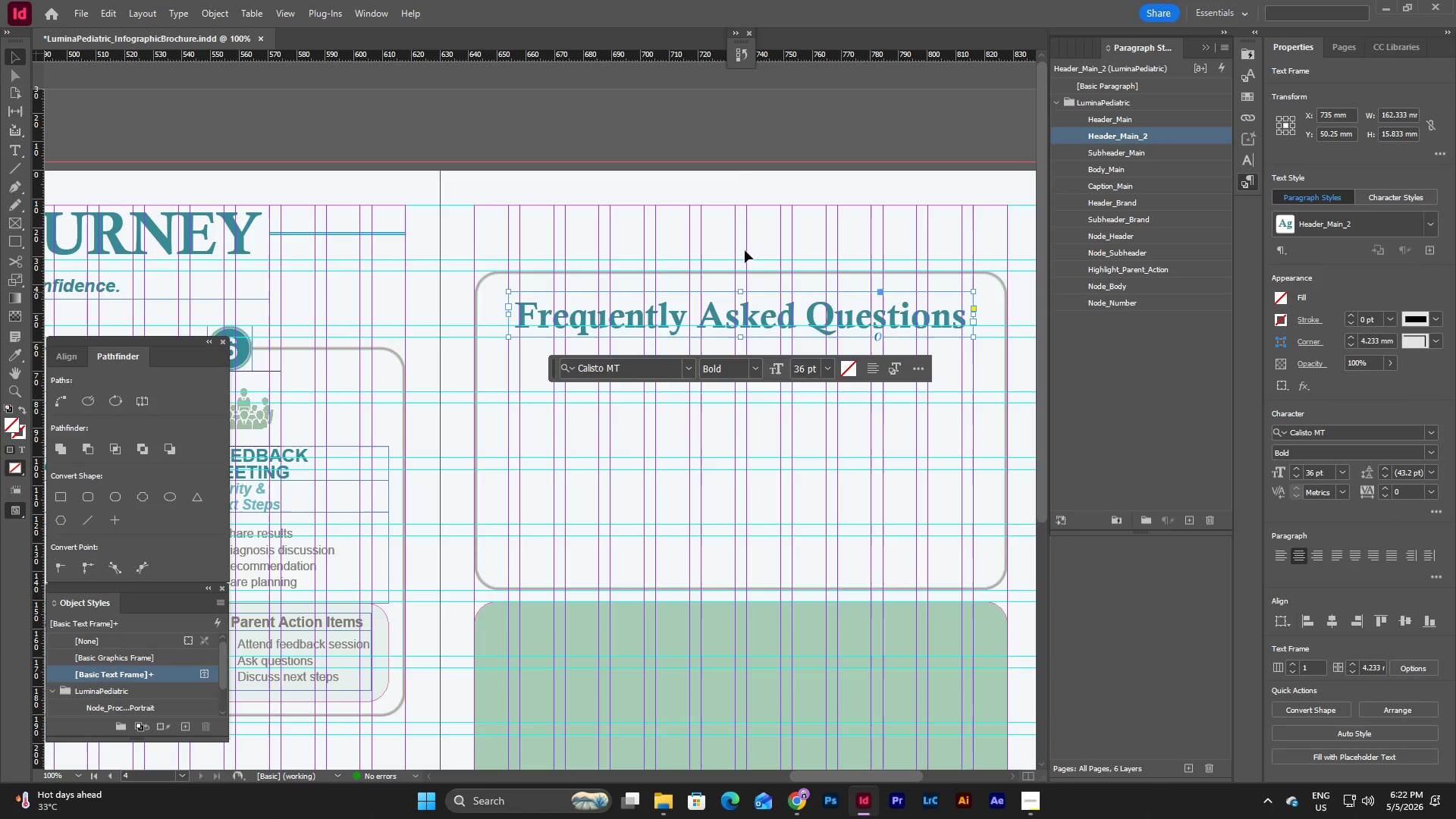 
left_click([762, 192])
 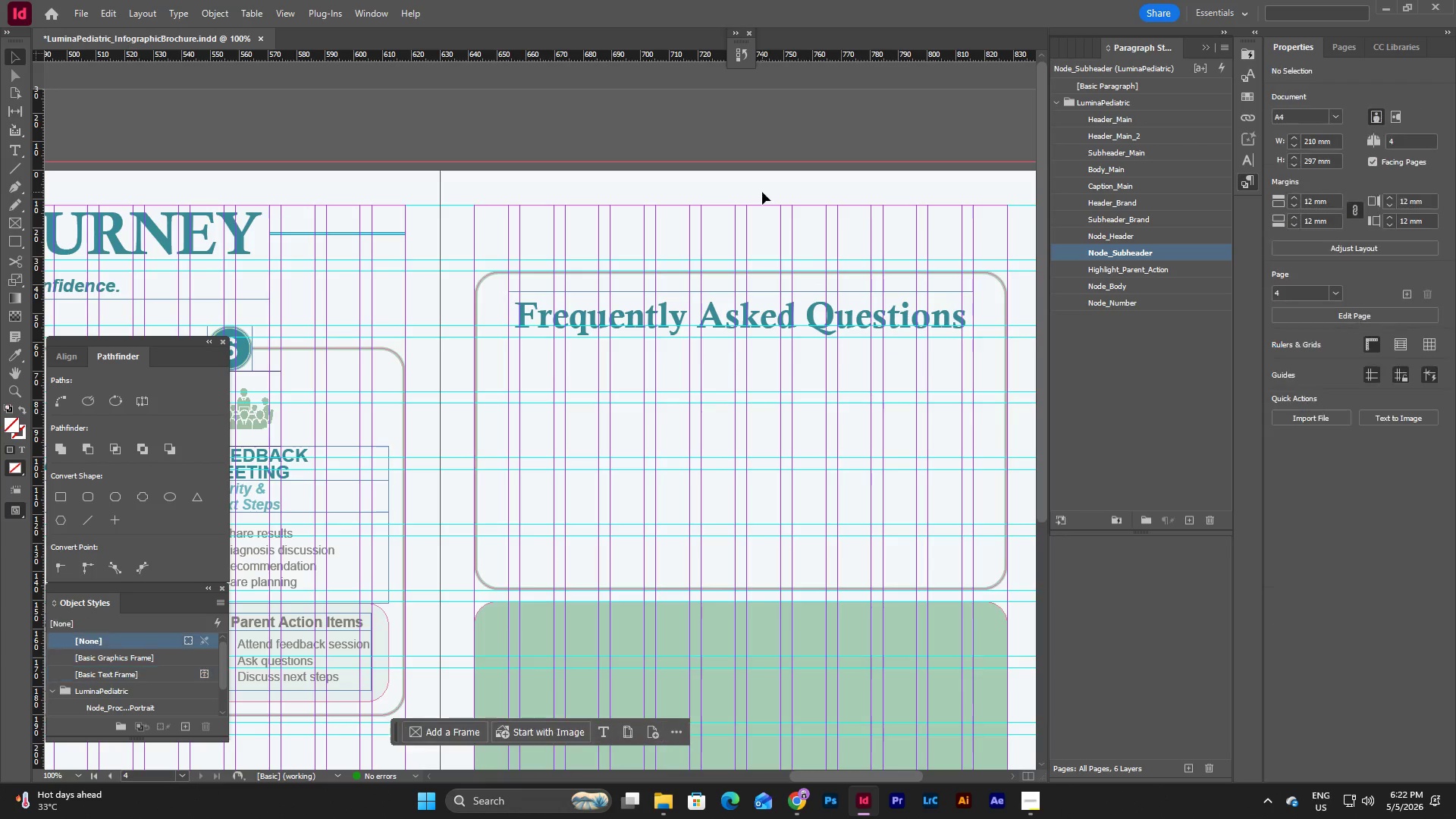 
type(wwwww)
 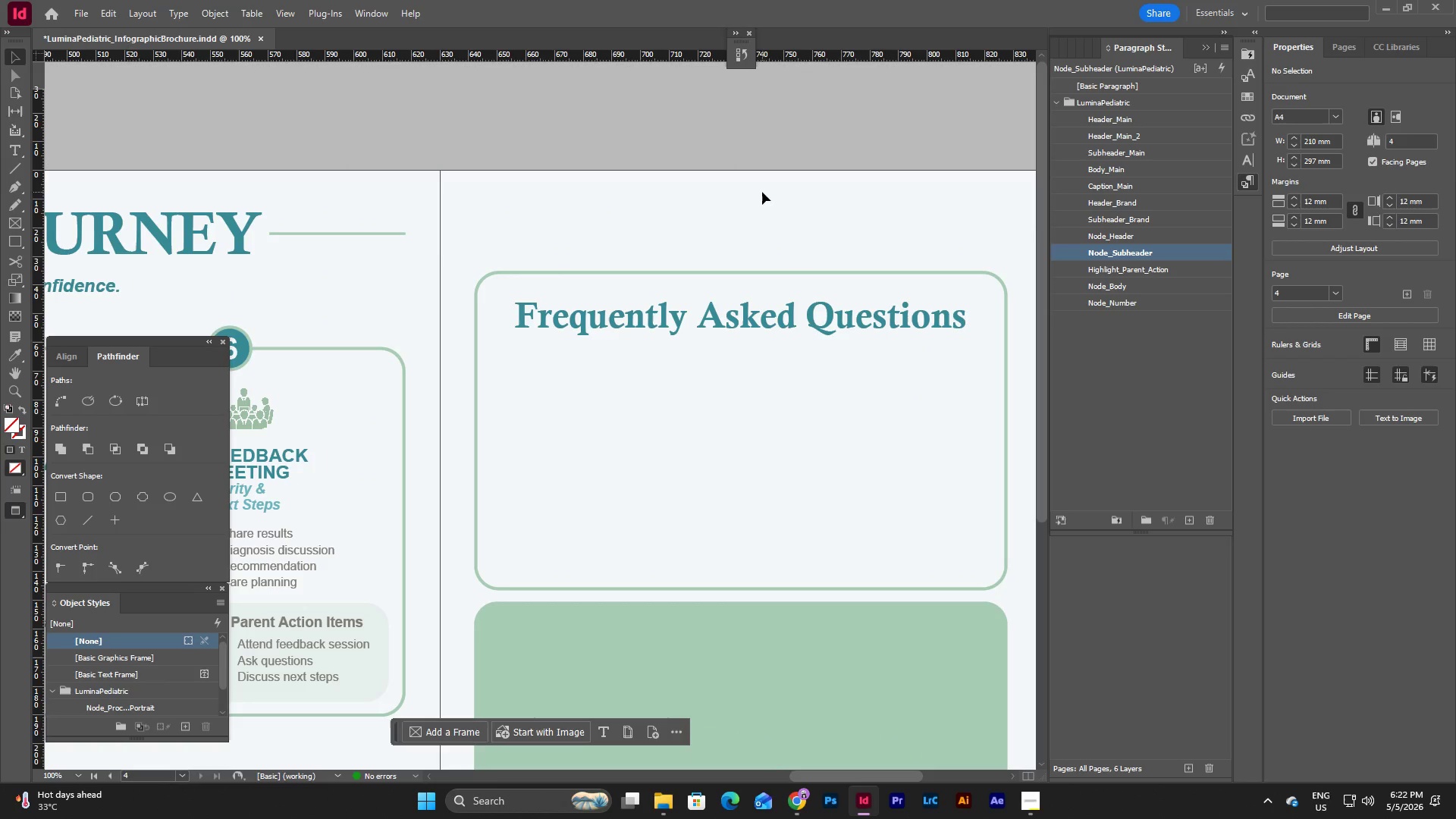 
scroll: coordinate [762, 192], scroll_direction: down, amount: 4.0
 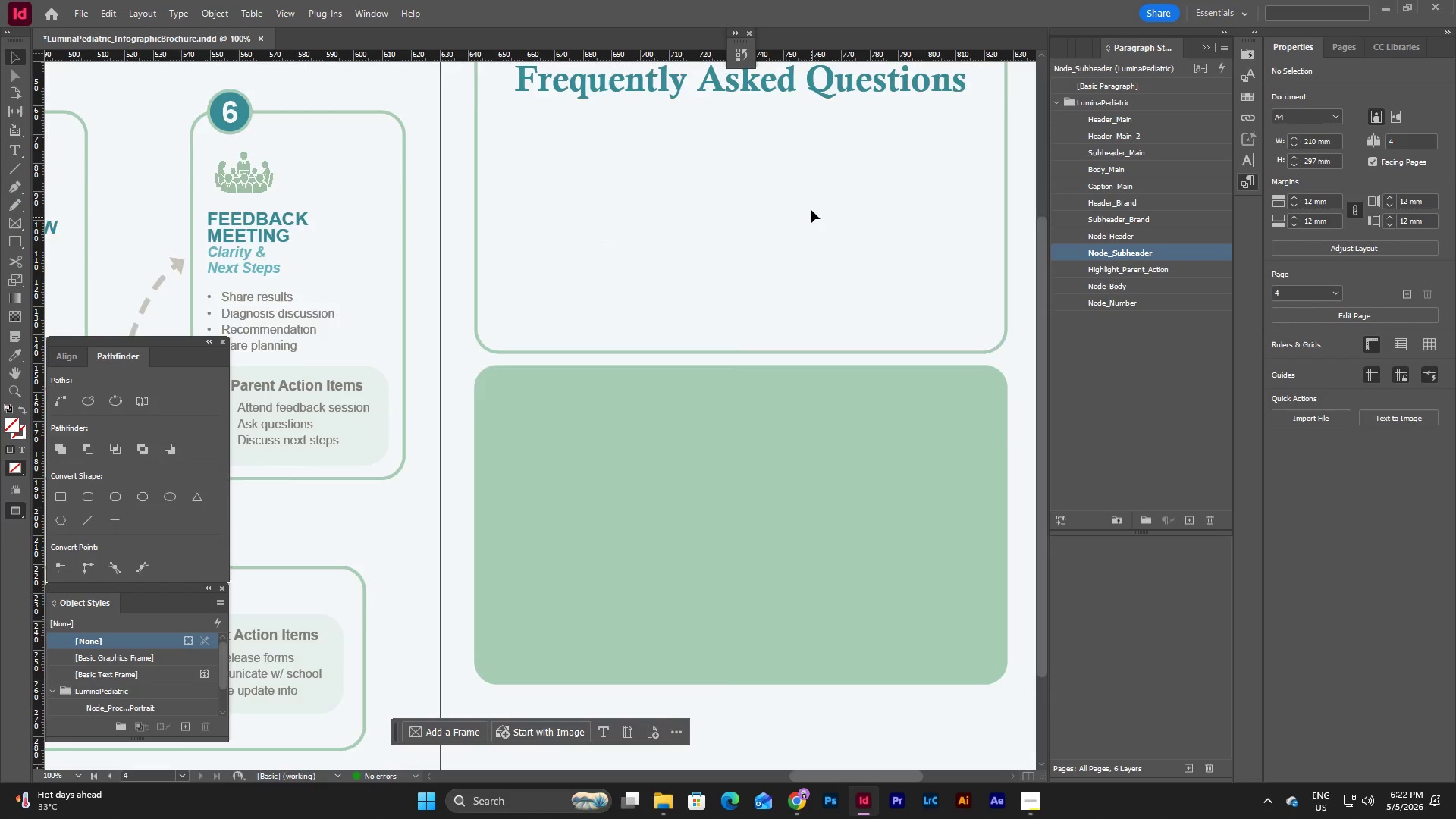 
scroll: coordinate [811, 207], scroll_direction: up, amount: 1.0
 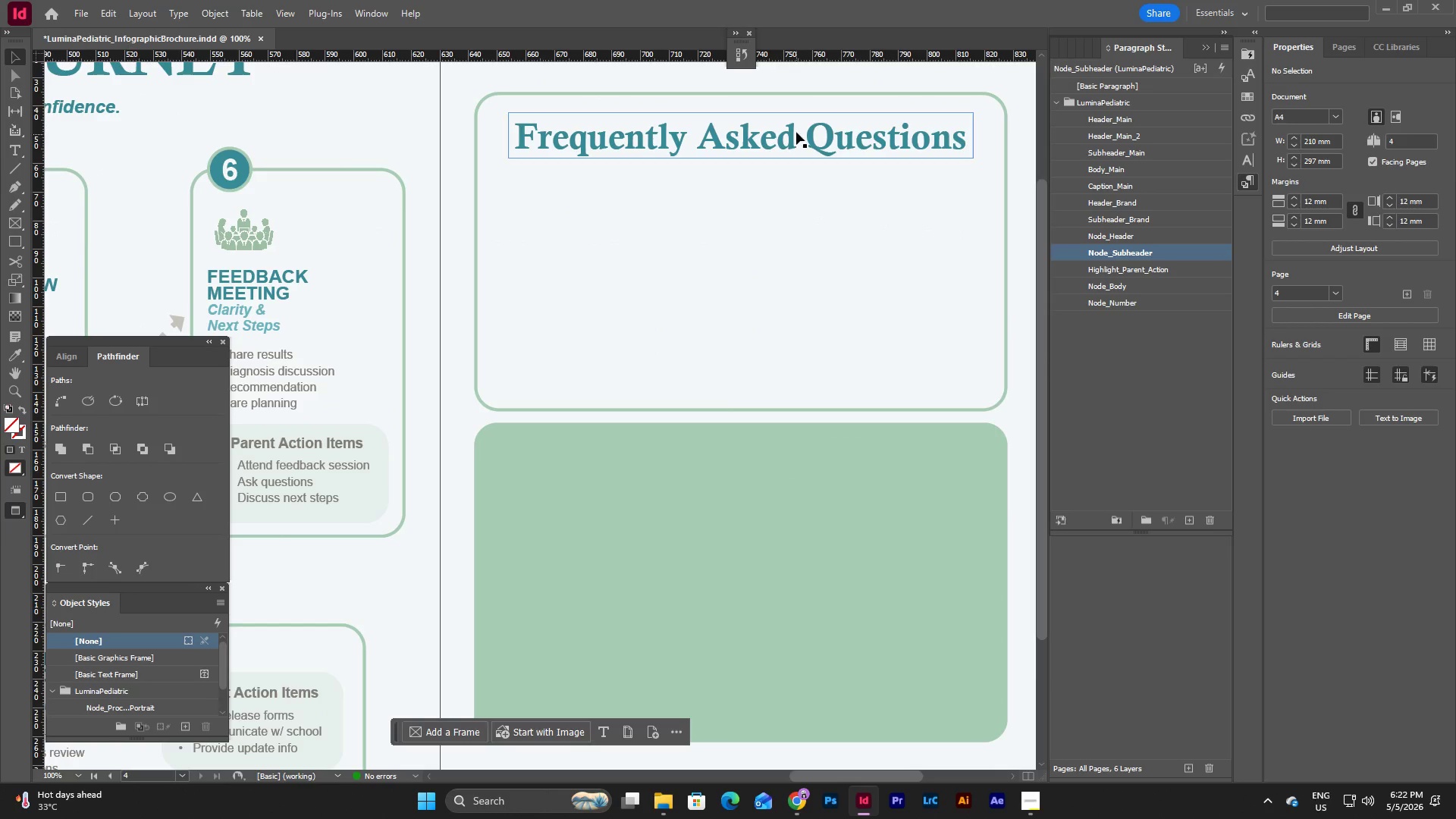 
left_click([796, 124])
 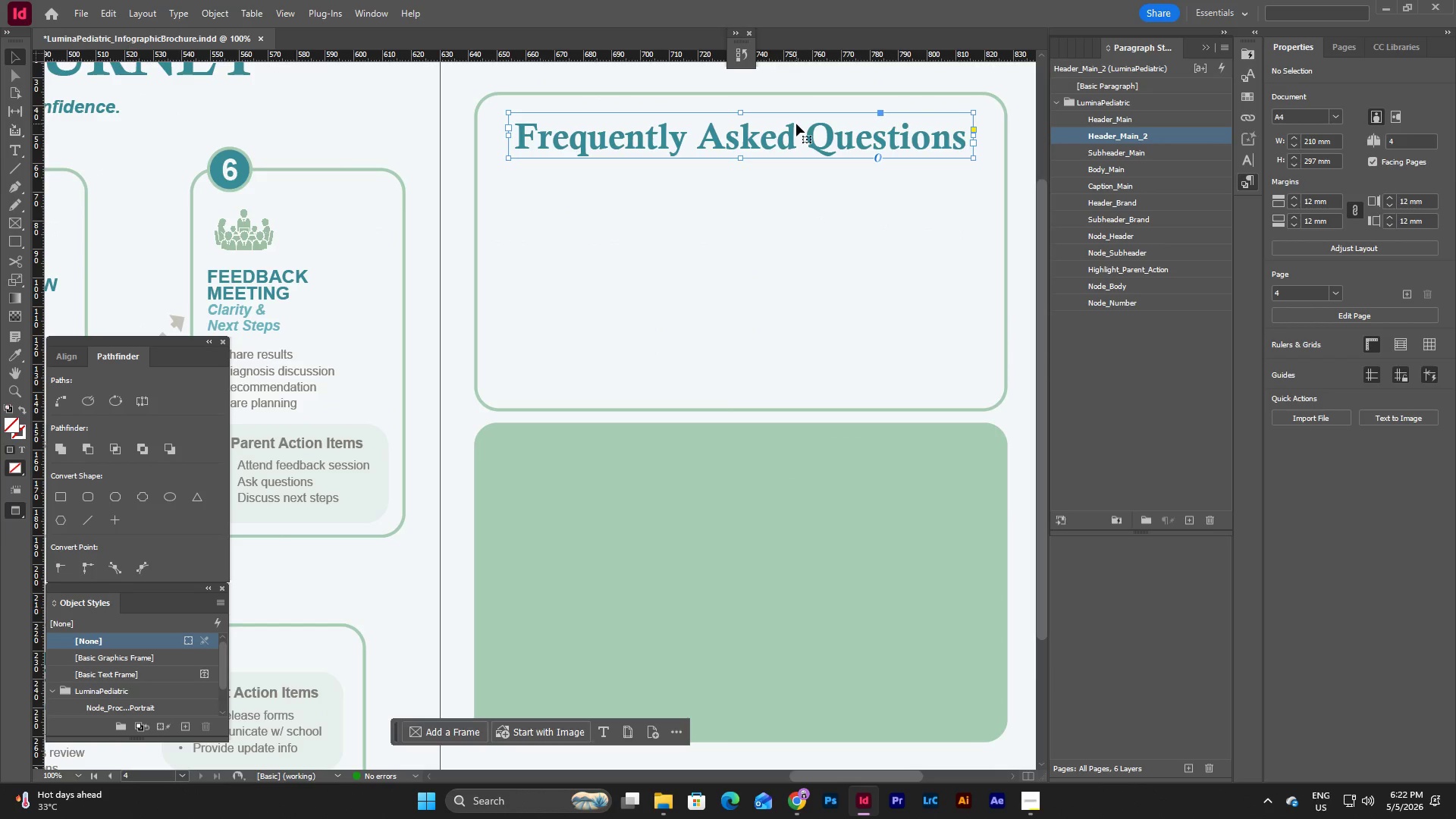 
key(Control+C)
 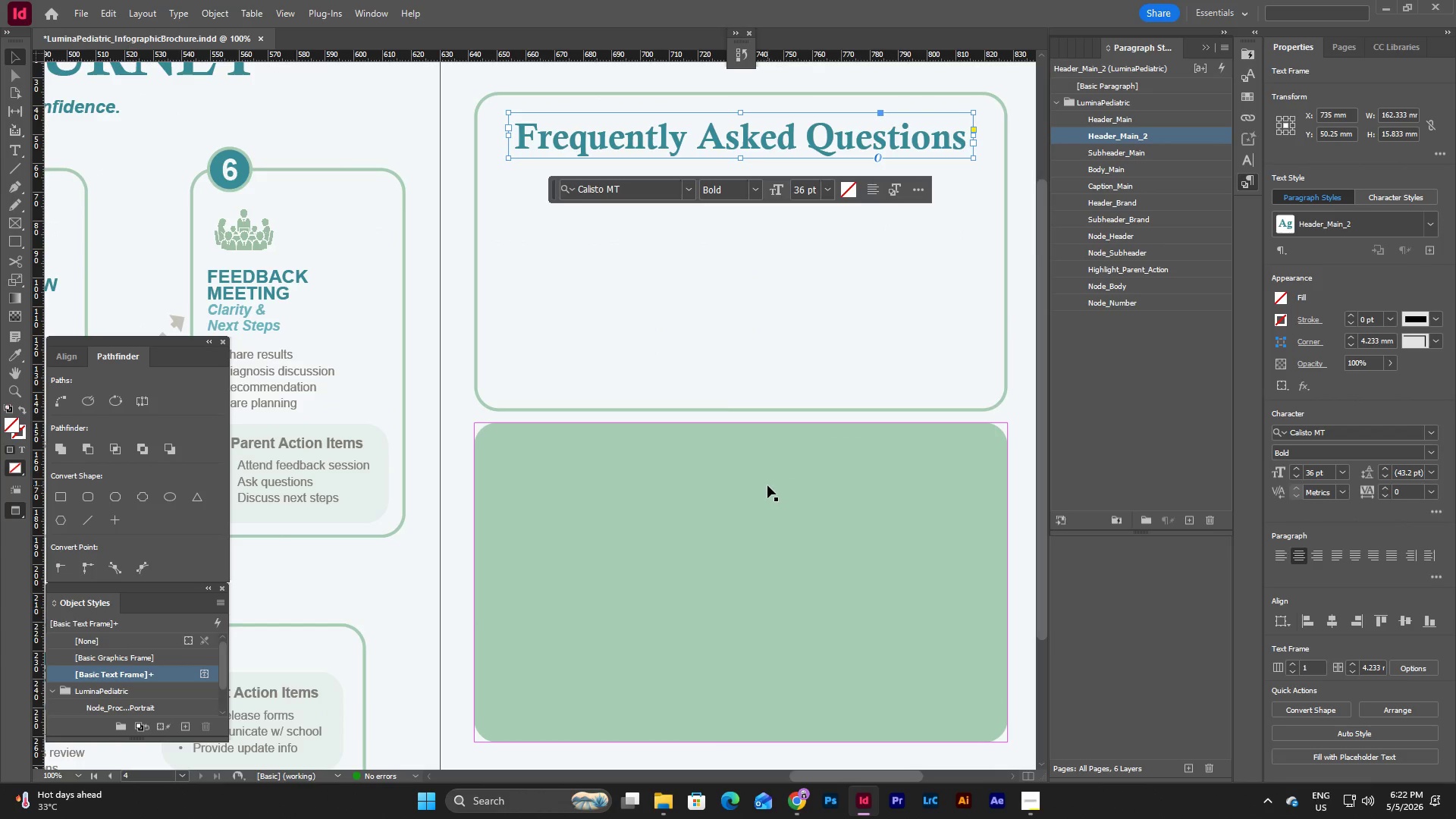 
left_click([767, 485])
 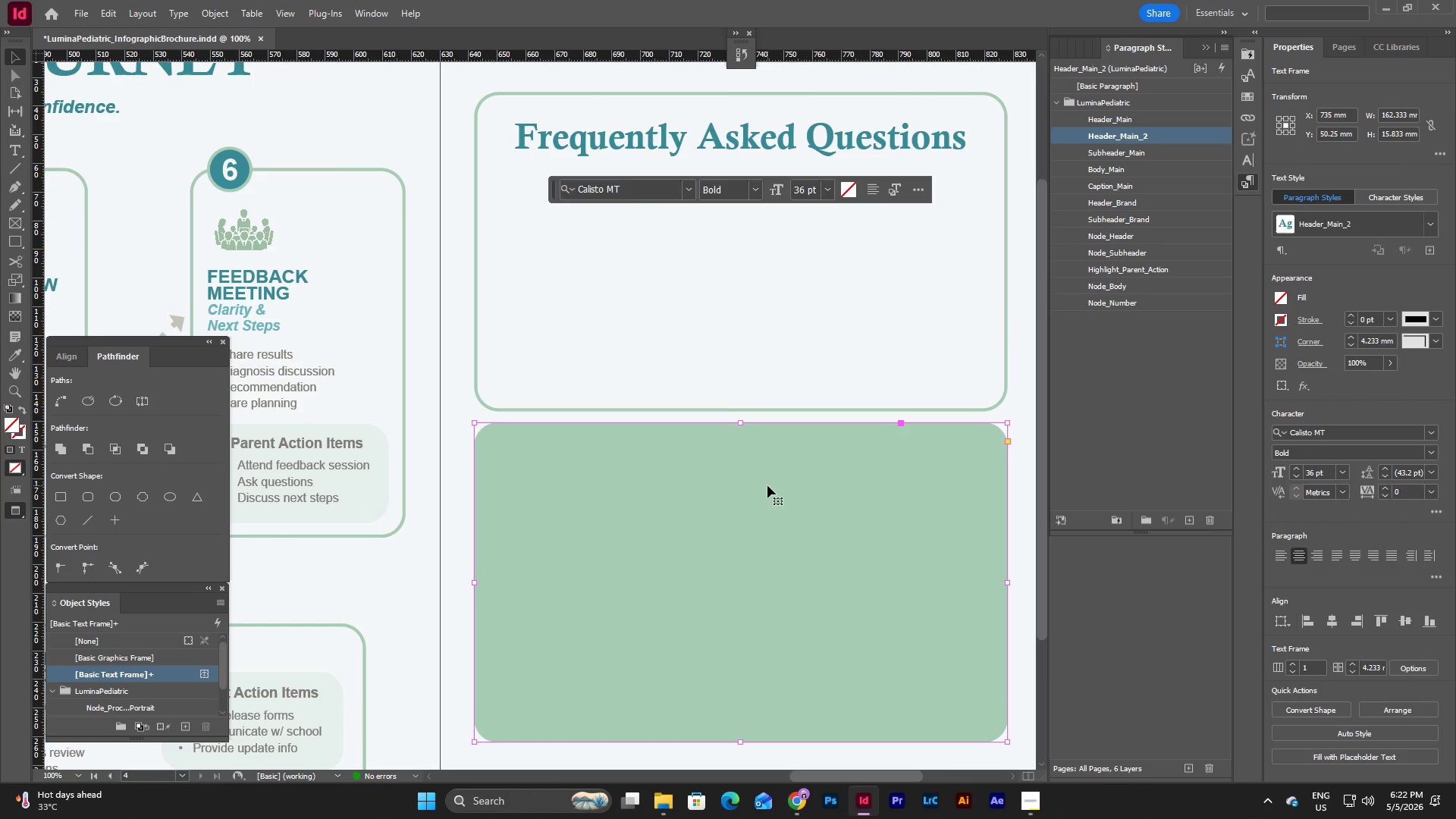 
key(Control+V)
 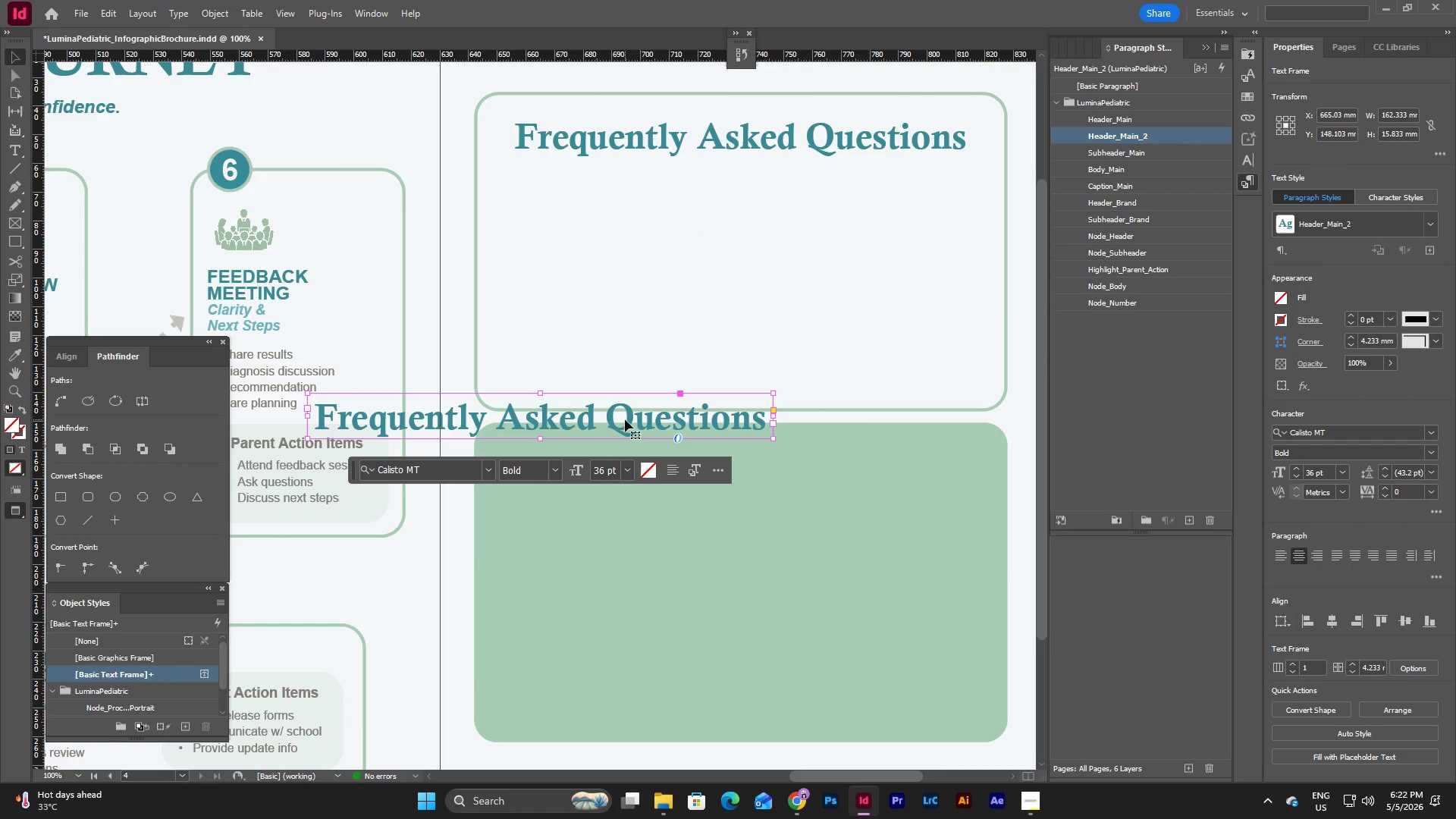 
left_click_drag(start_coordinate=[624, 419], to_coordinate=[844, 535])
 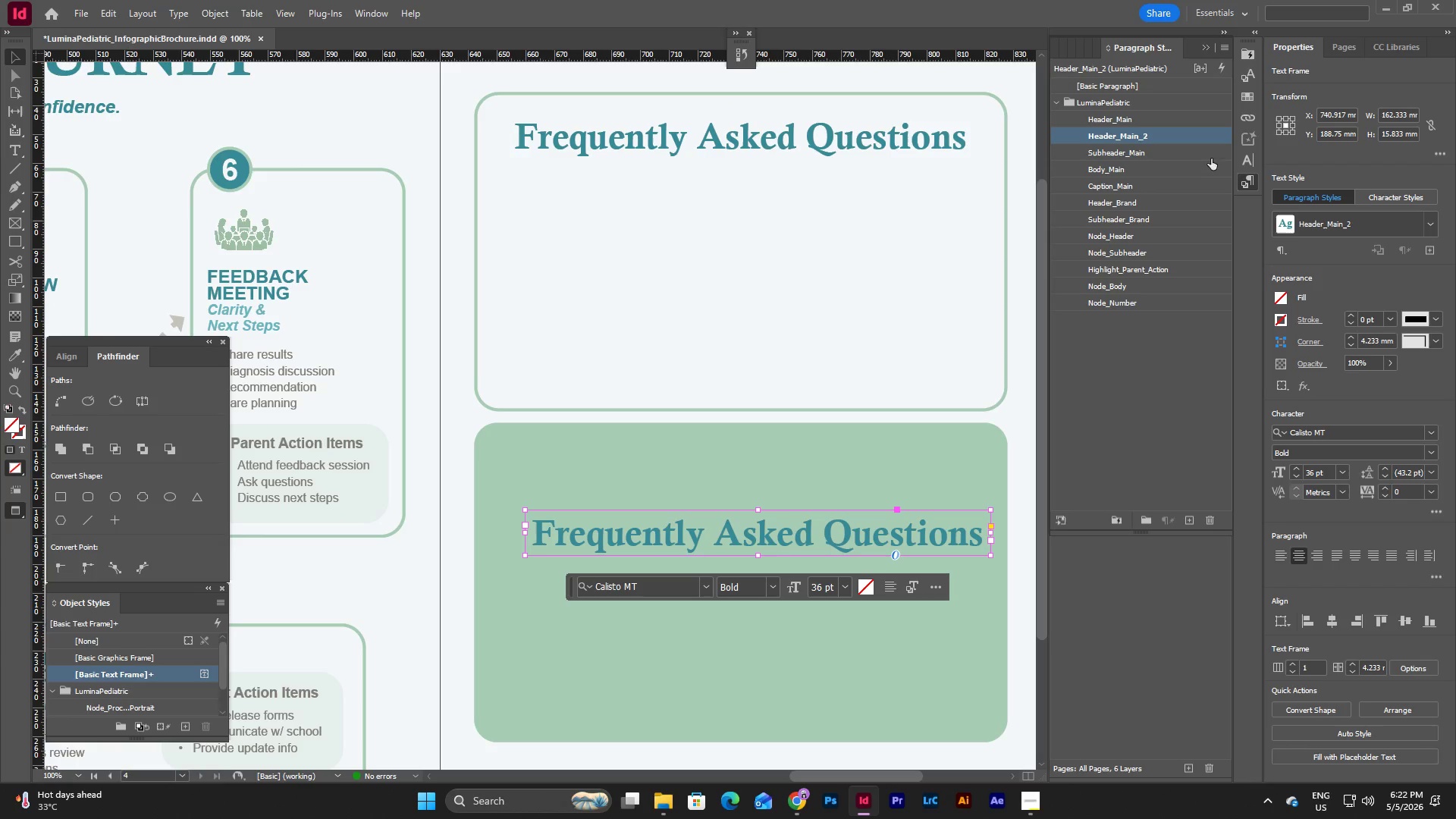 
double_click([968, 542])
 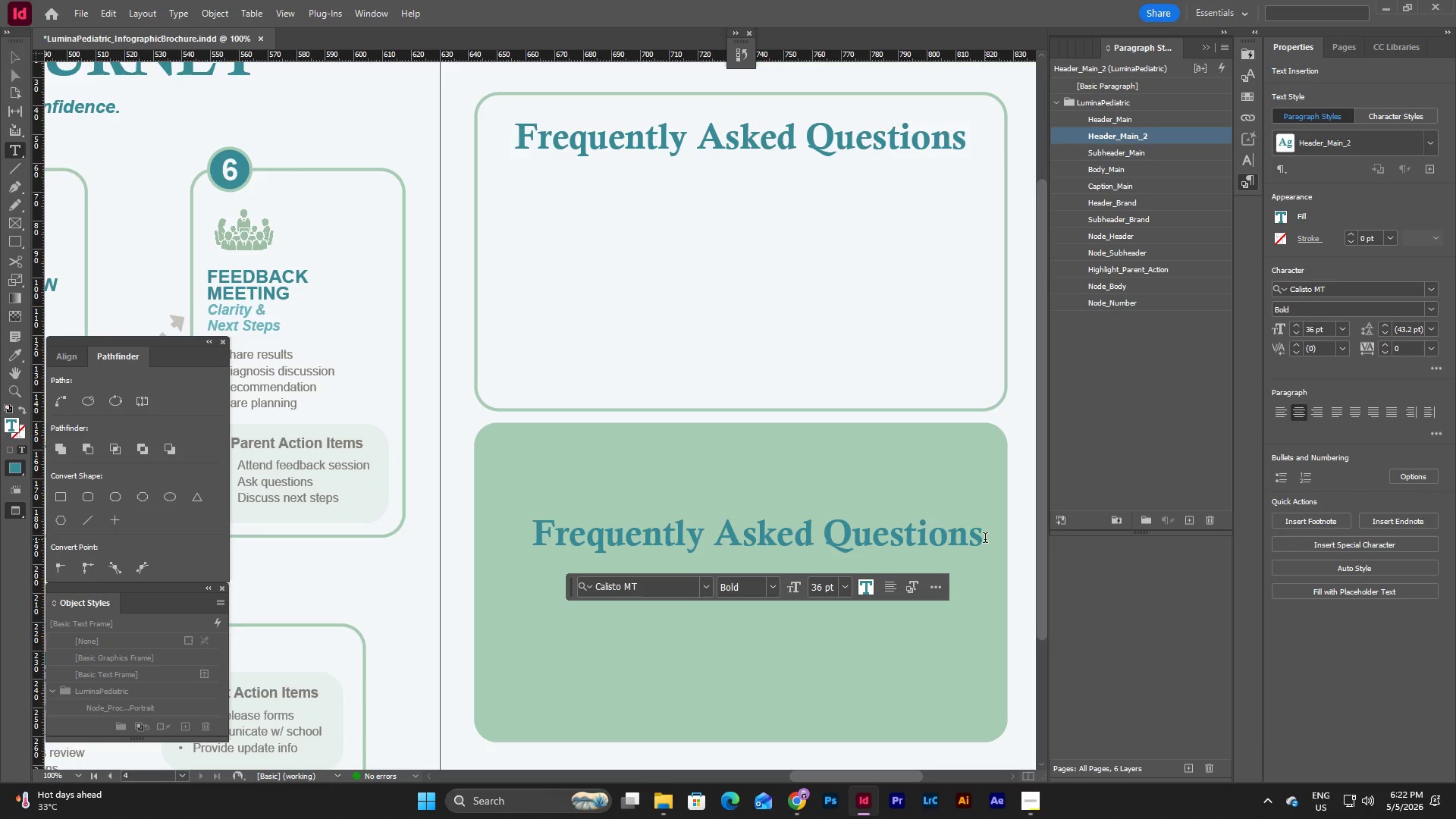 
left_click_drag(start_coordinate=[985, 539], to_coordinate=[507, 526])
 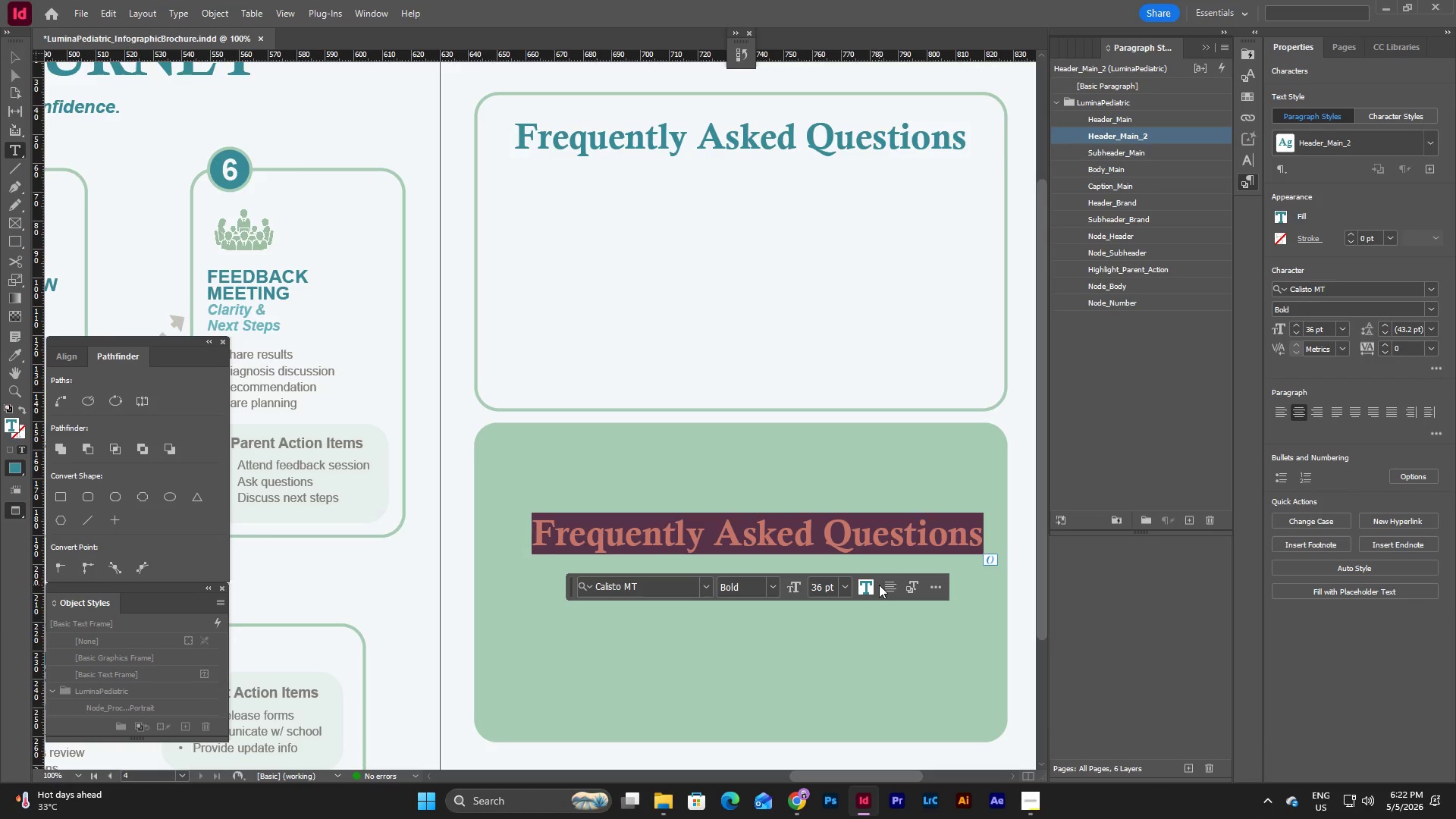 
left_click([868, 585])
 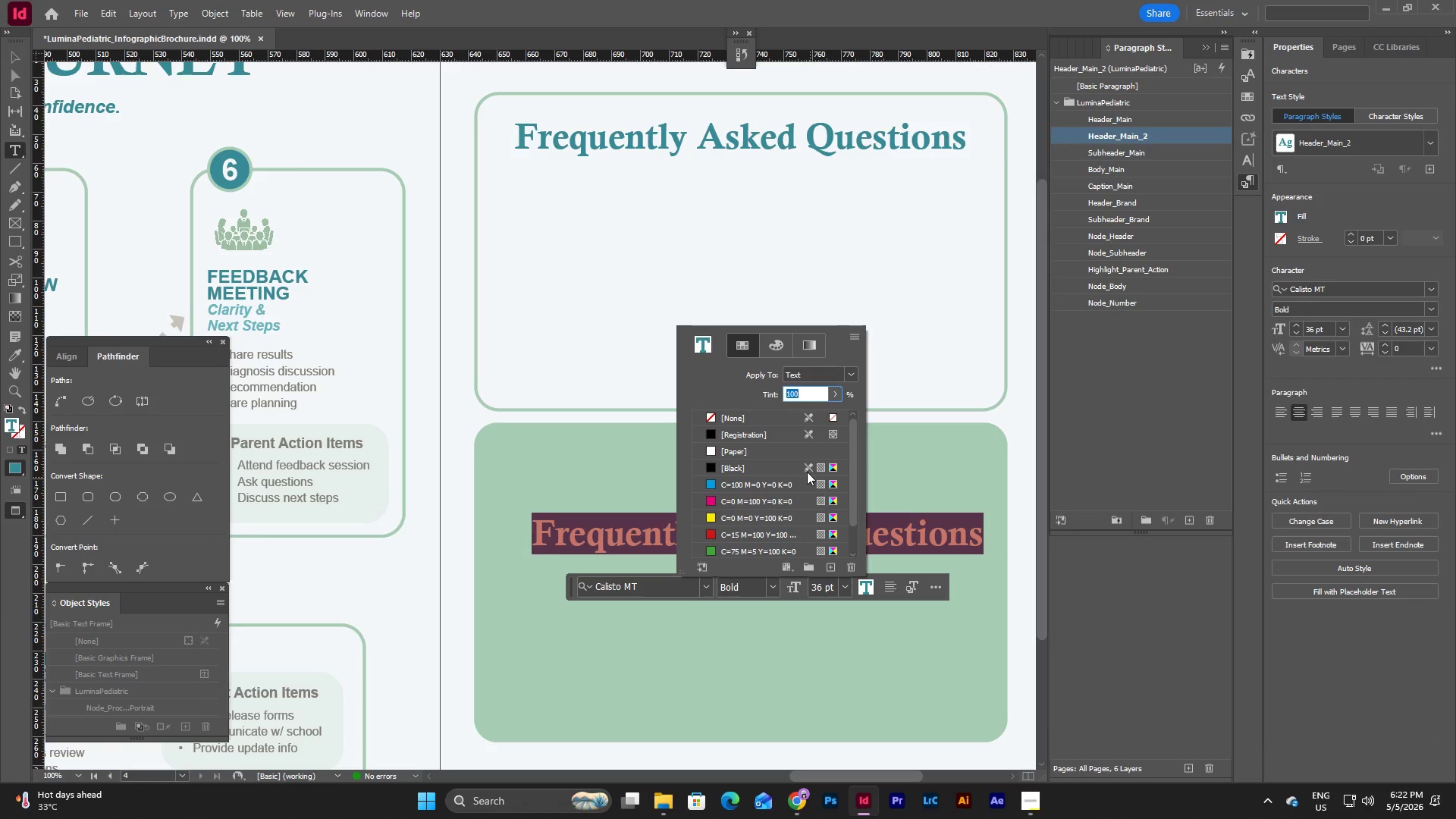 
scroll: coordinate [806, 469], scroll_direction: down, amount: 6.0
 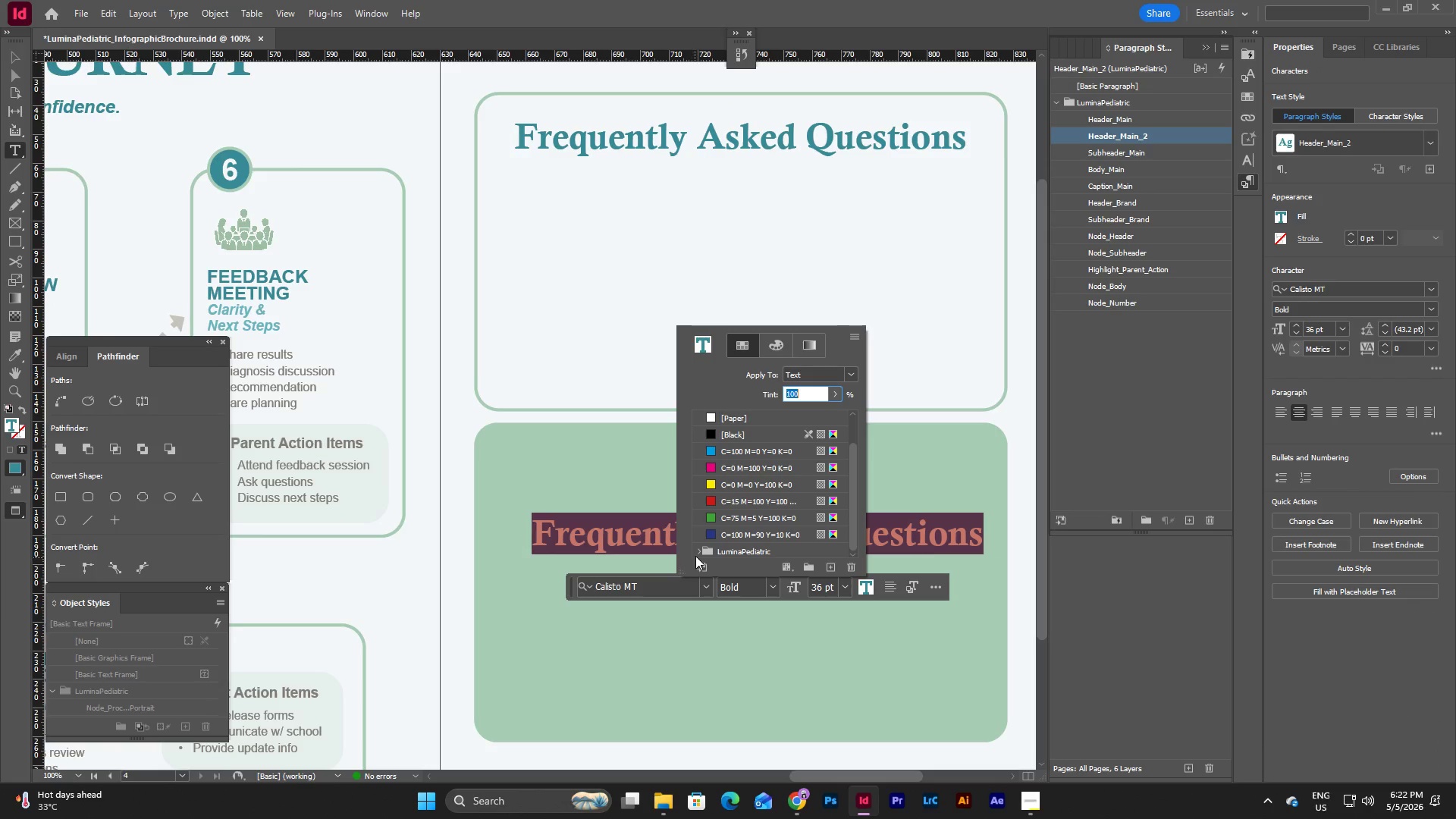 
left_click([700, 551])
 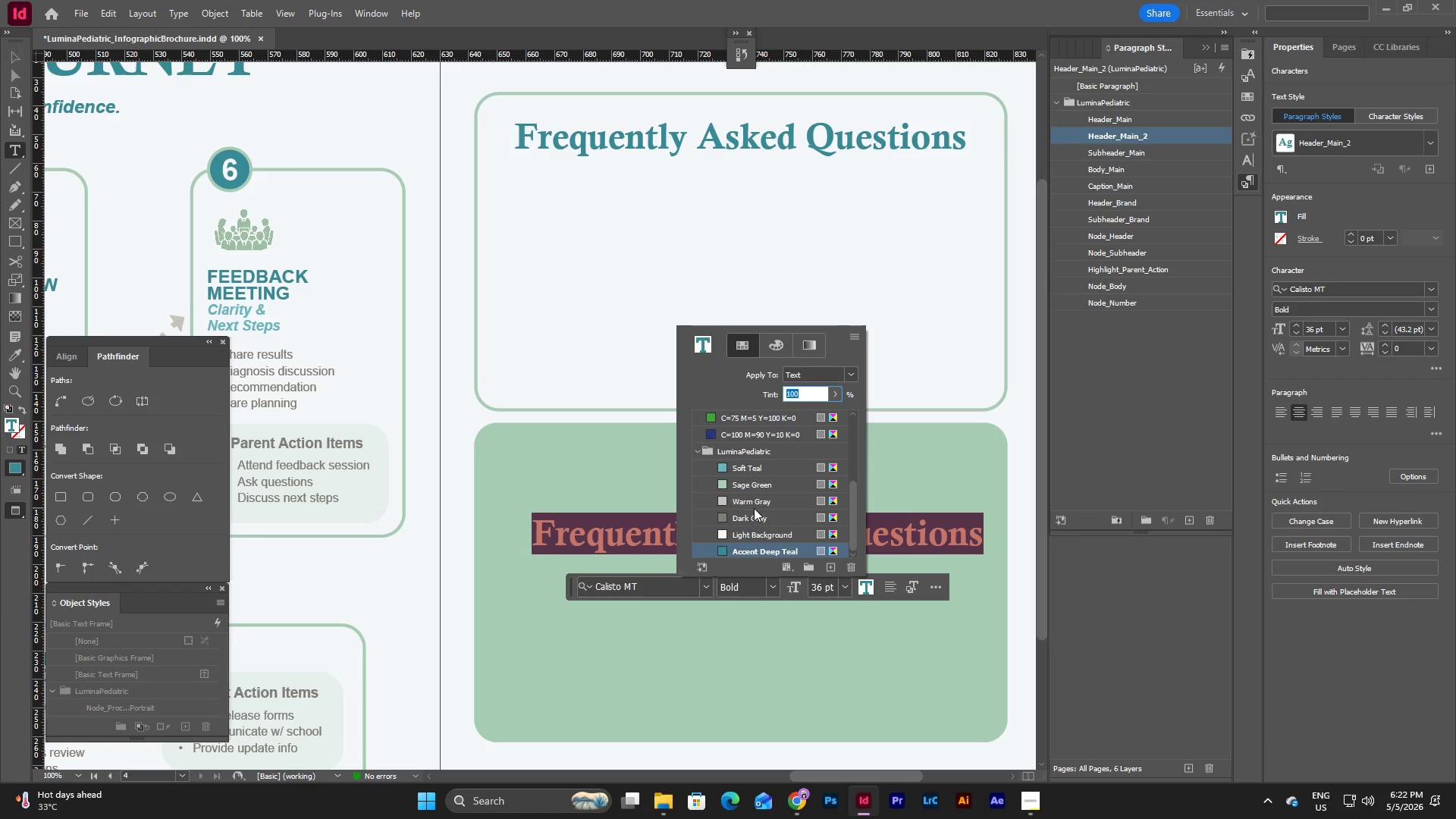 
scroll: coordinate [754, 508], scroll_direction: down, amount: 4.0
 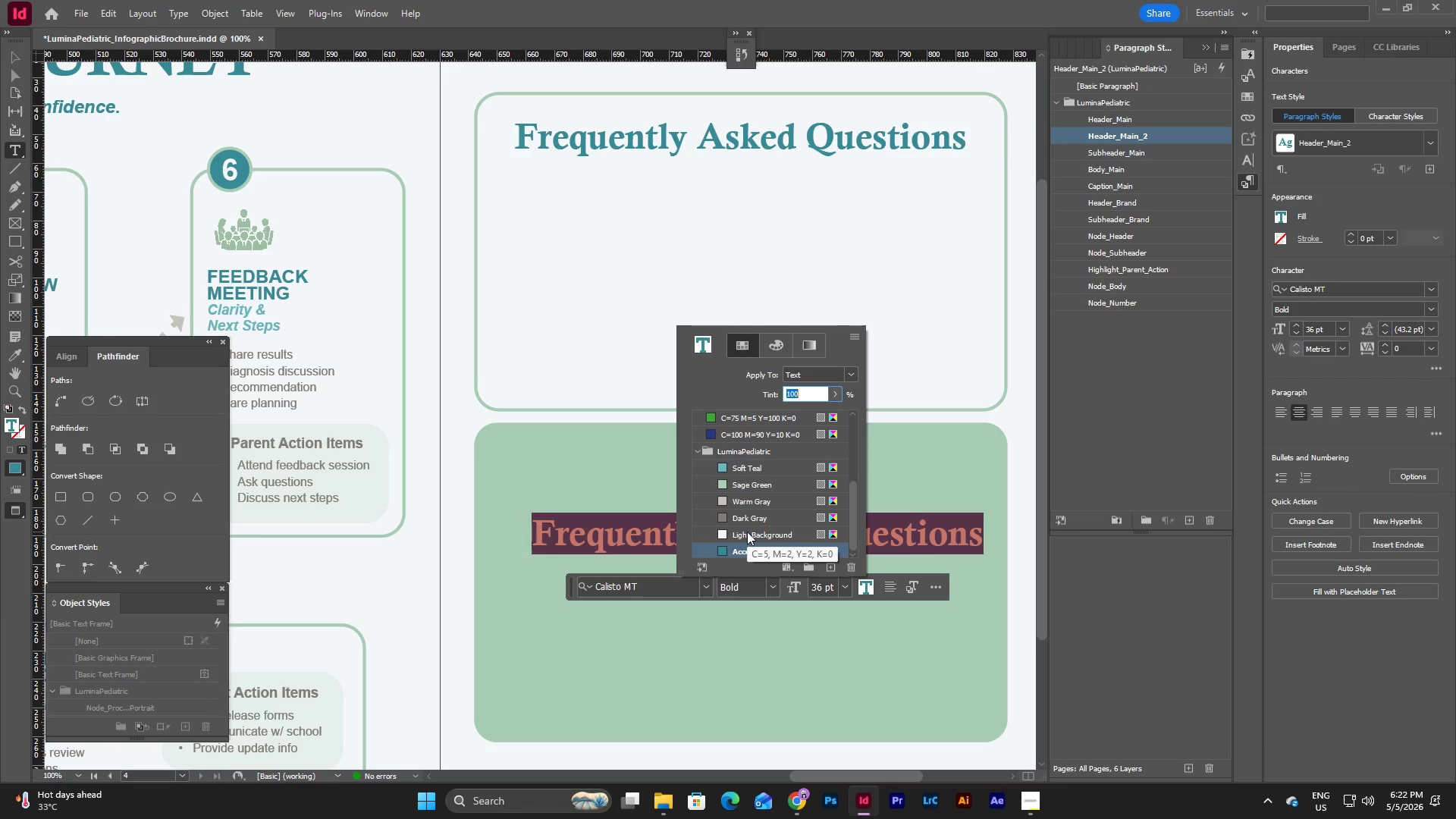 
left_click([747, 532])
 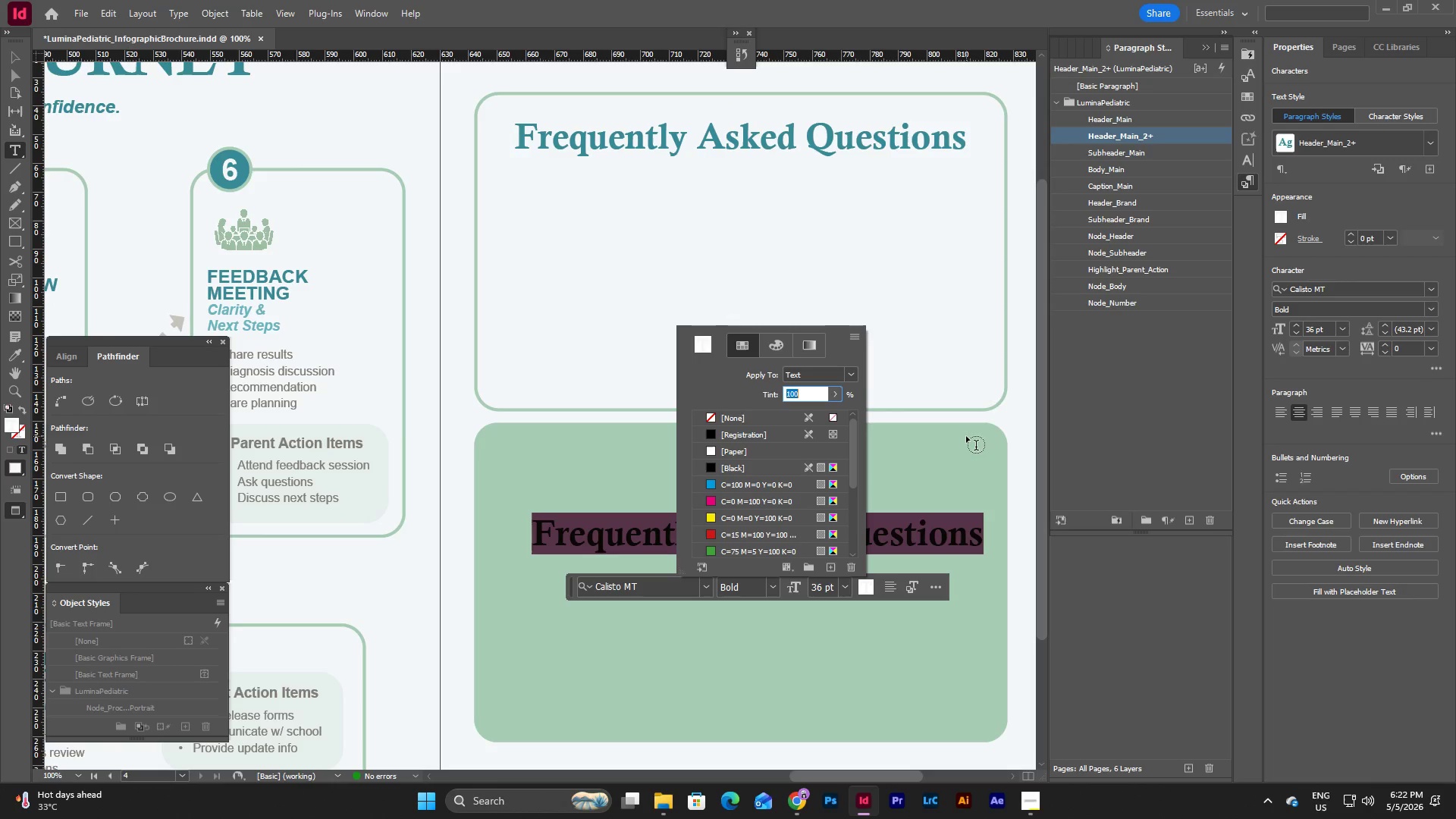 
key(Escape)
 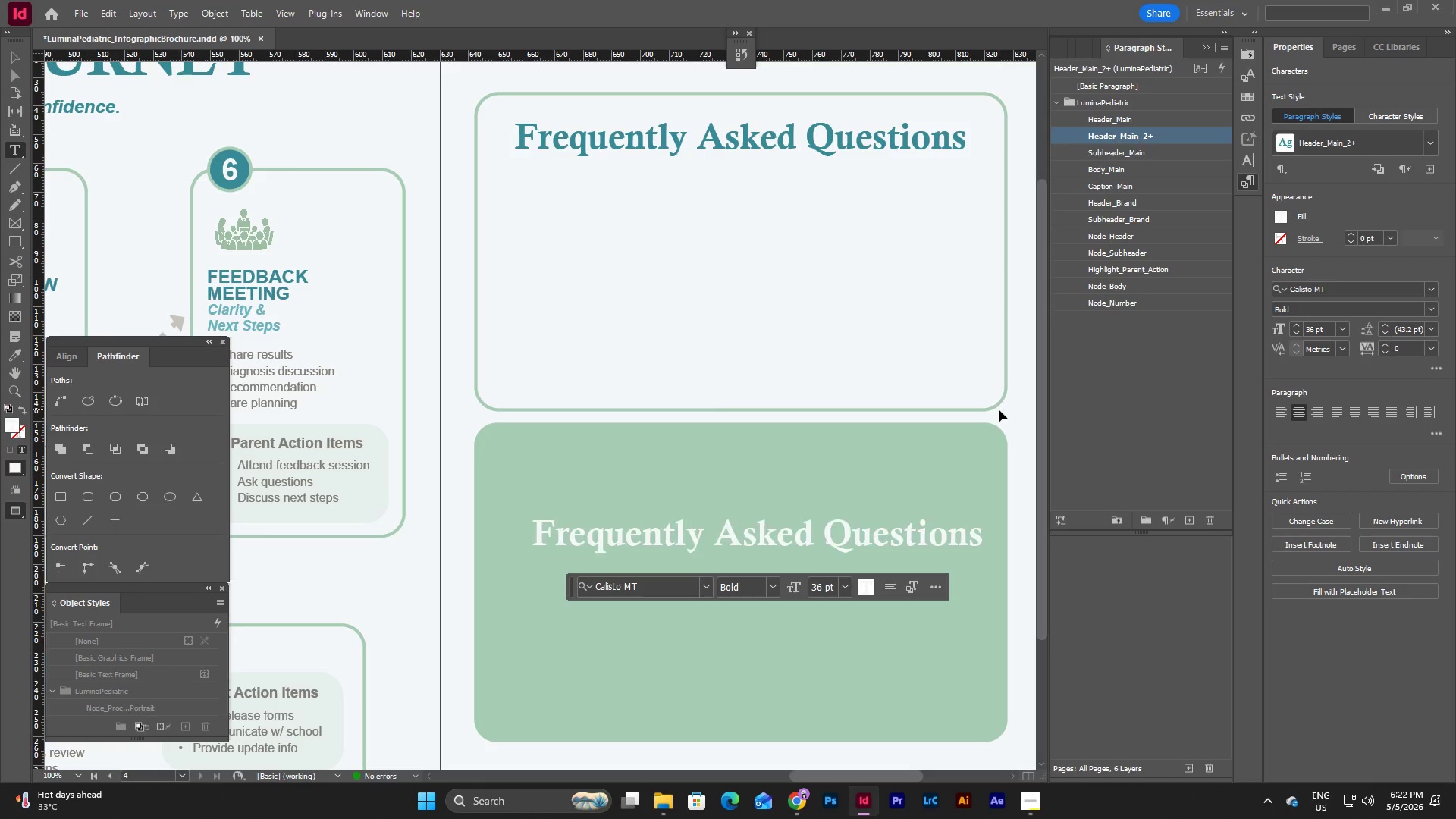 
key(Escape)
 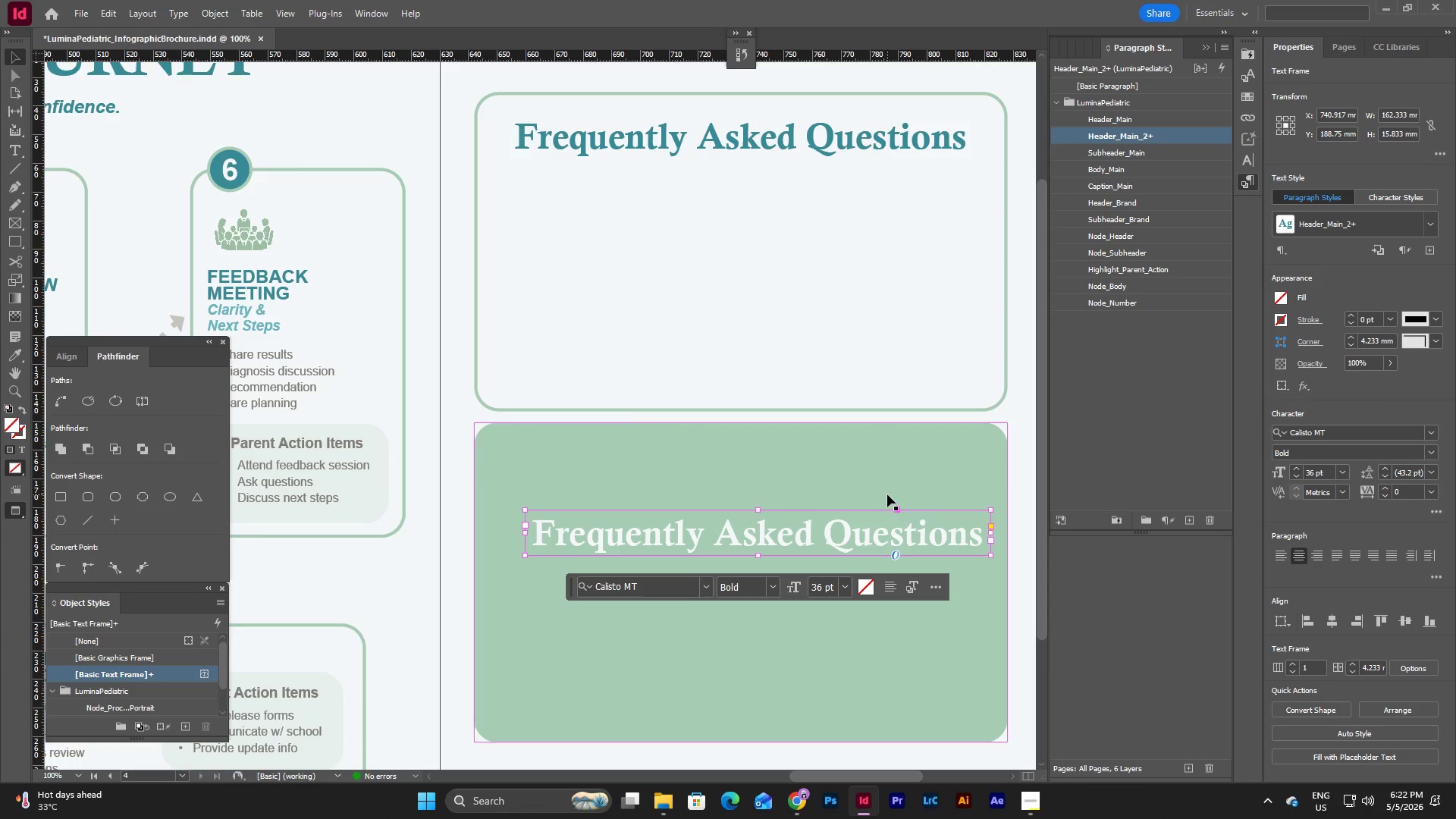 
type(vw)
 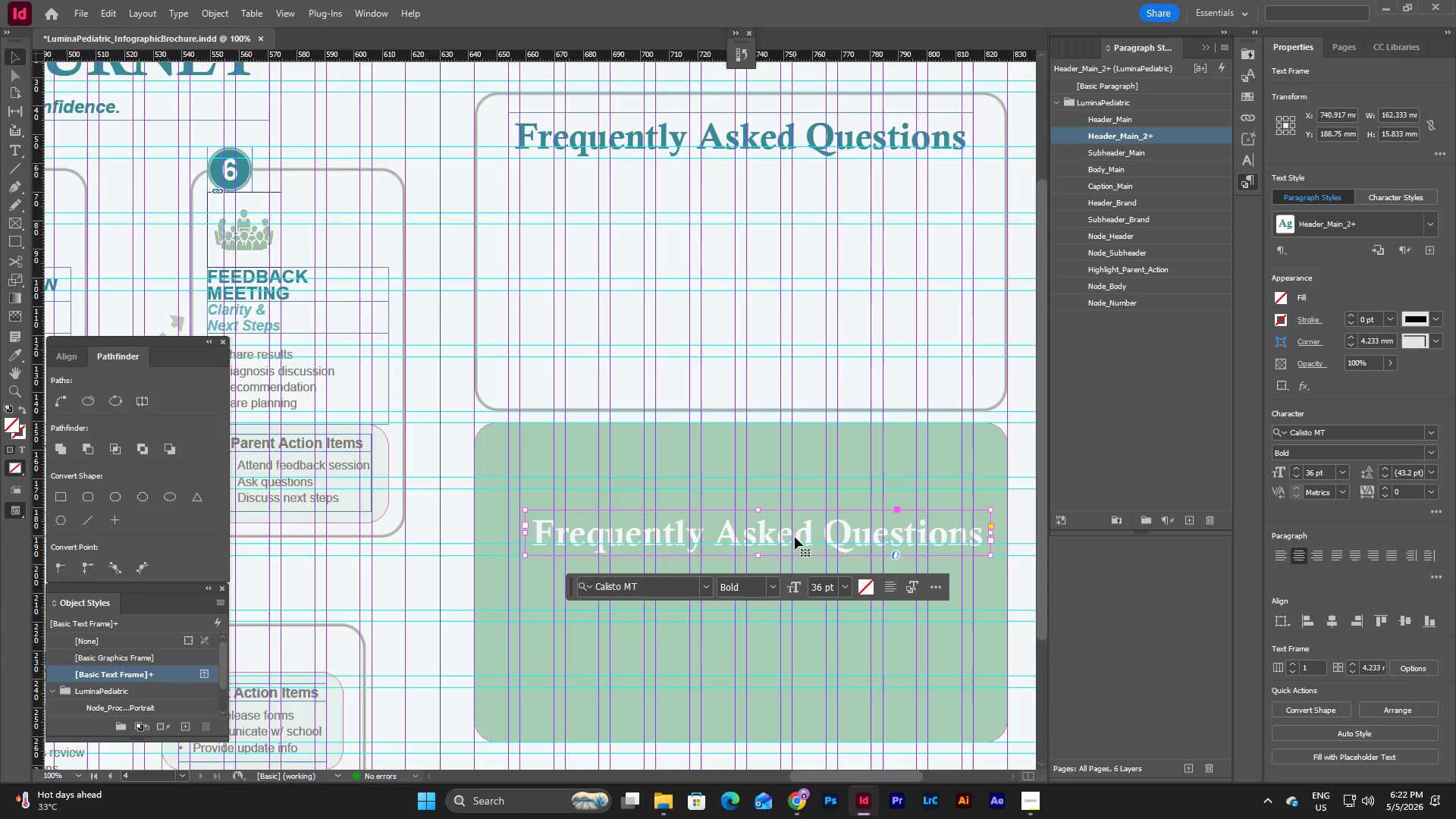 
left_click_drag(start_coordinate=[795, 537], to_coordinate=[780, 467])
 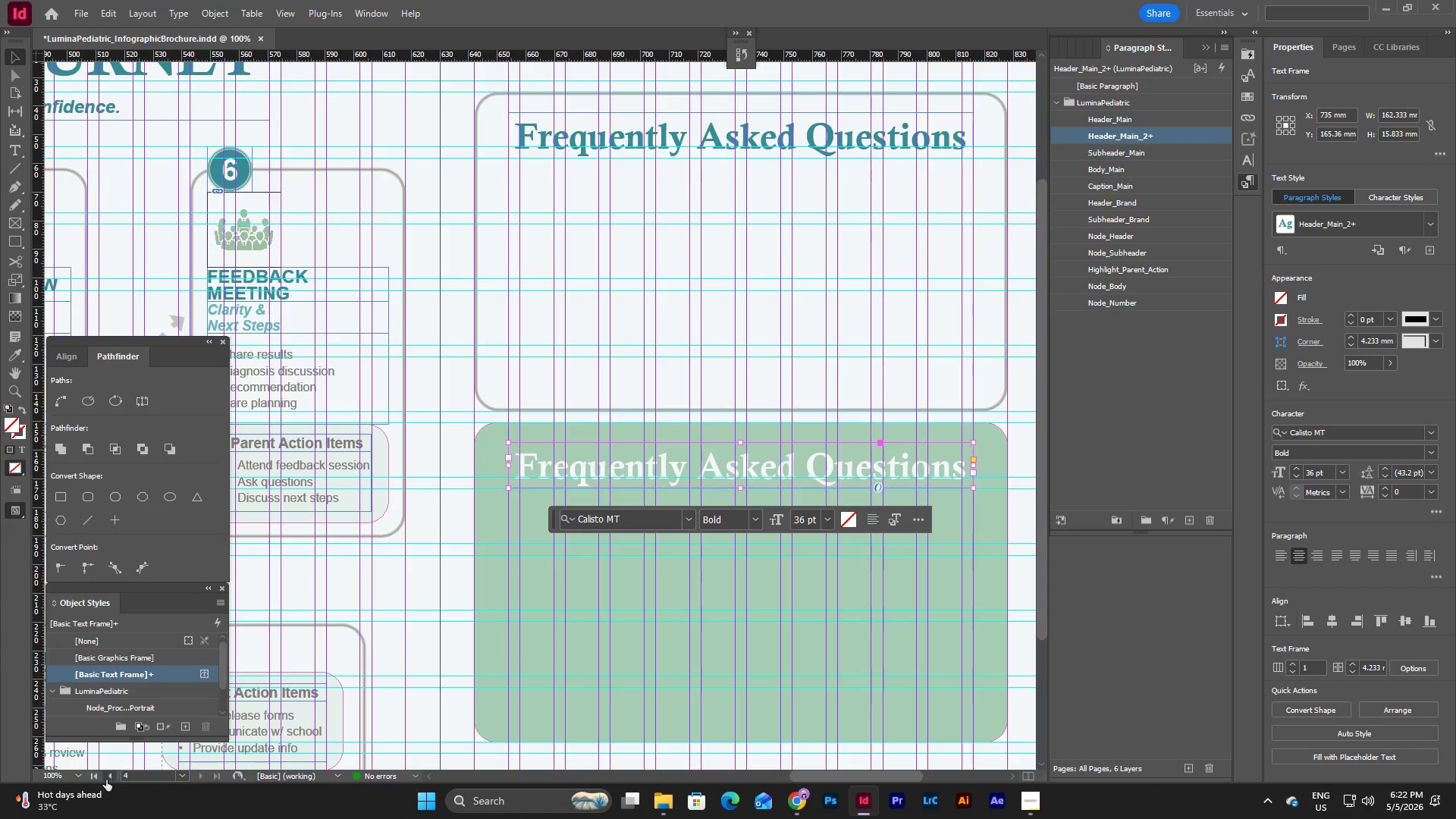 
left_click([80, 774])
 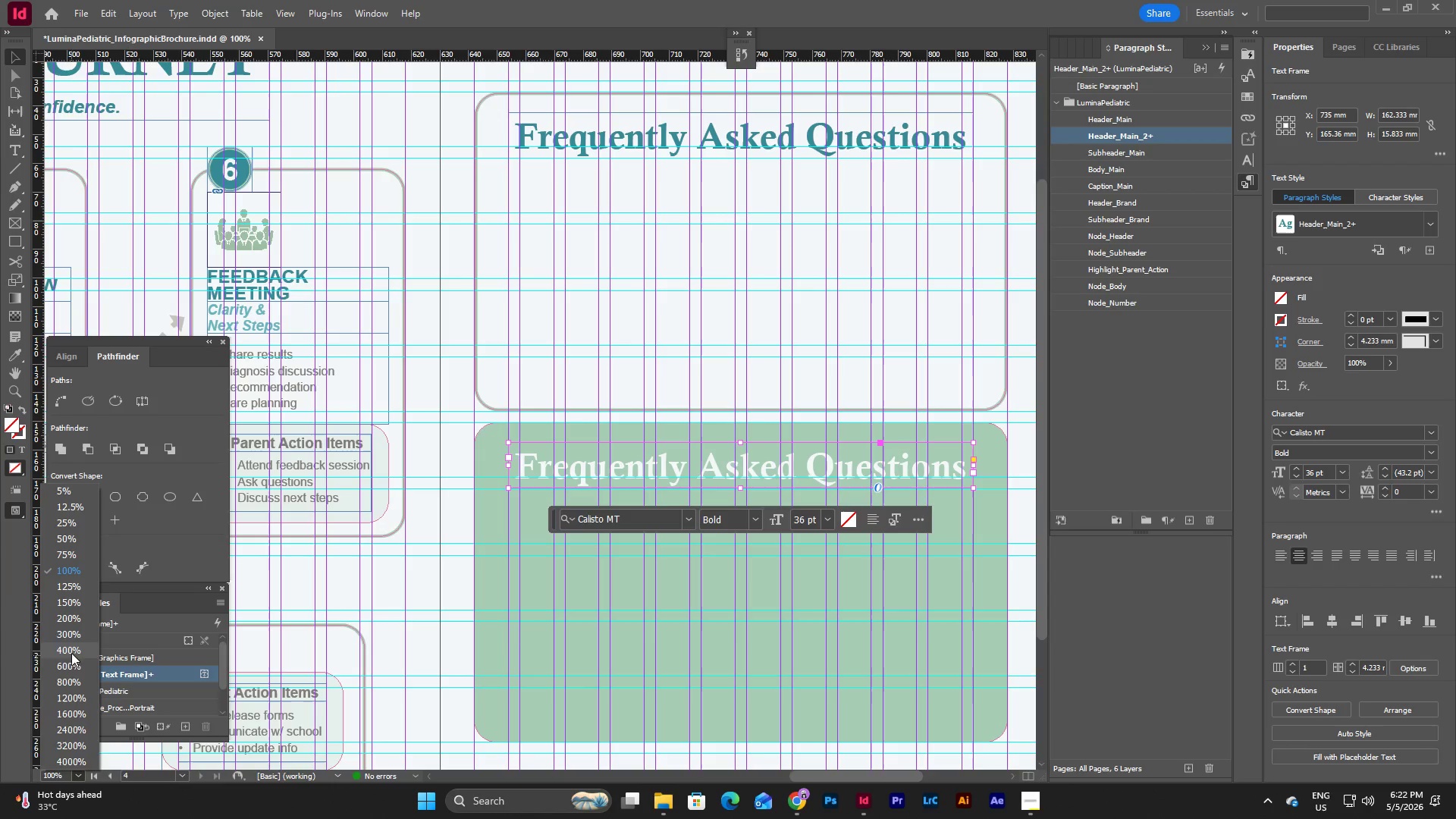 
left_click([71, 649])
 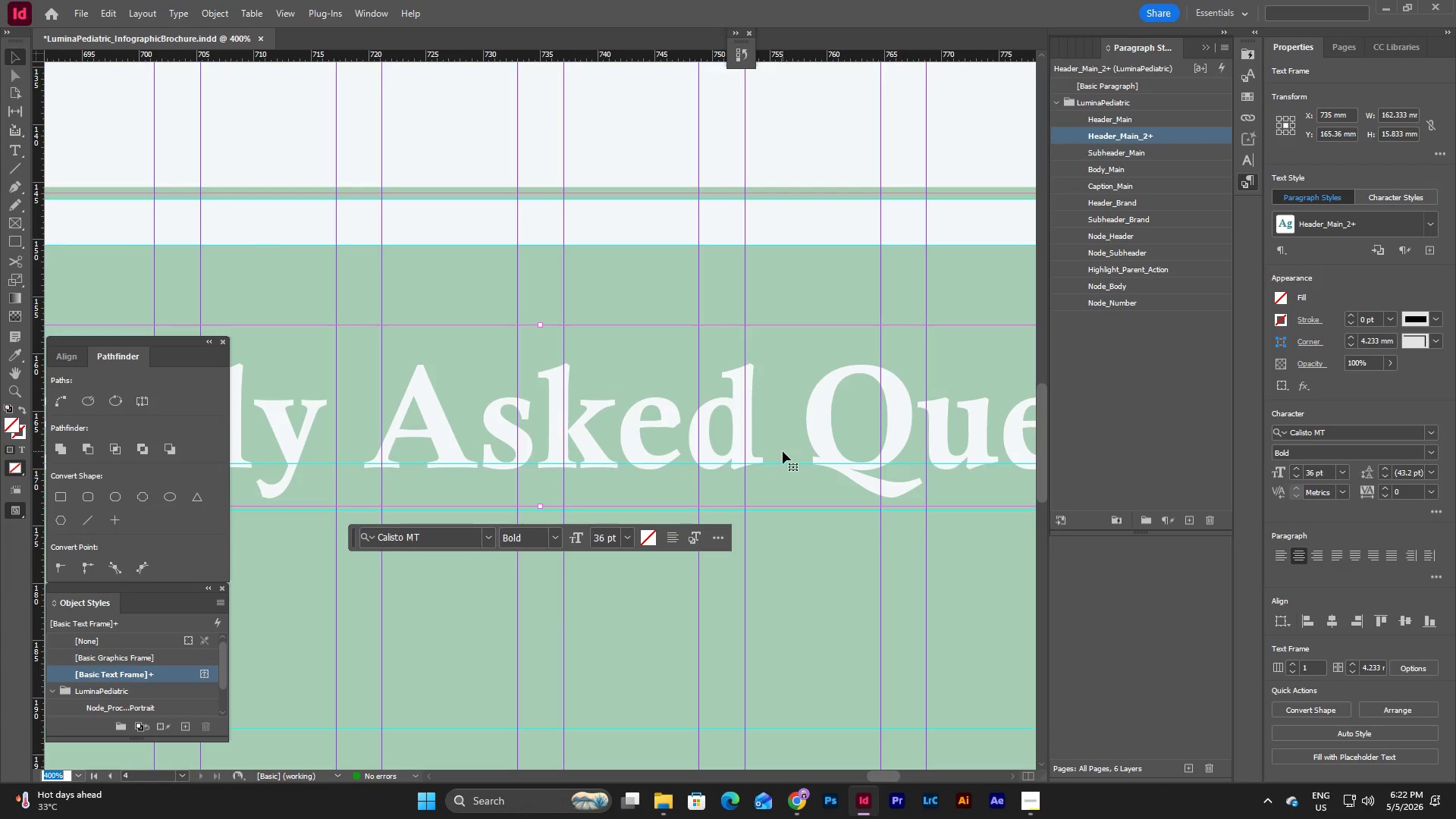 
left_click_drag(start_coordinate=[781, 432], to_coordinate=[781, 438])
 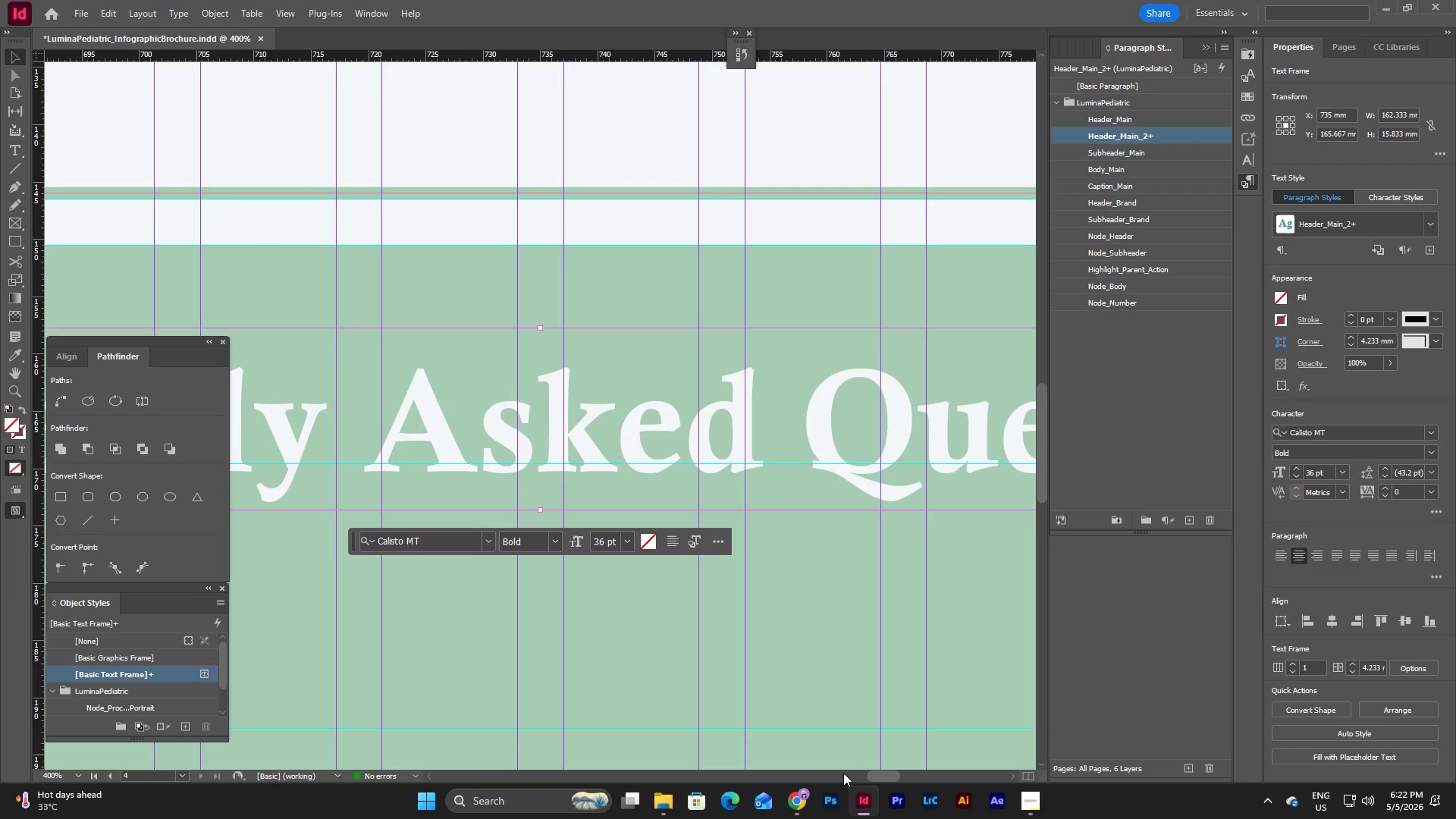 
left_click_drag(start_coordinate=[880, 781], to_coordinate=[851, 781])
 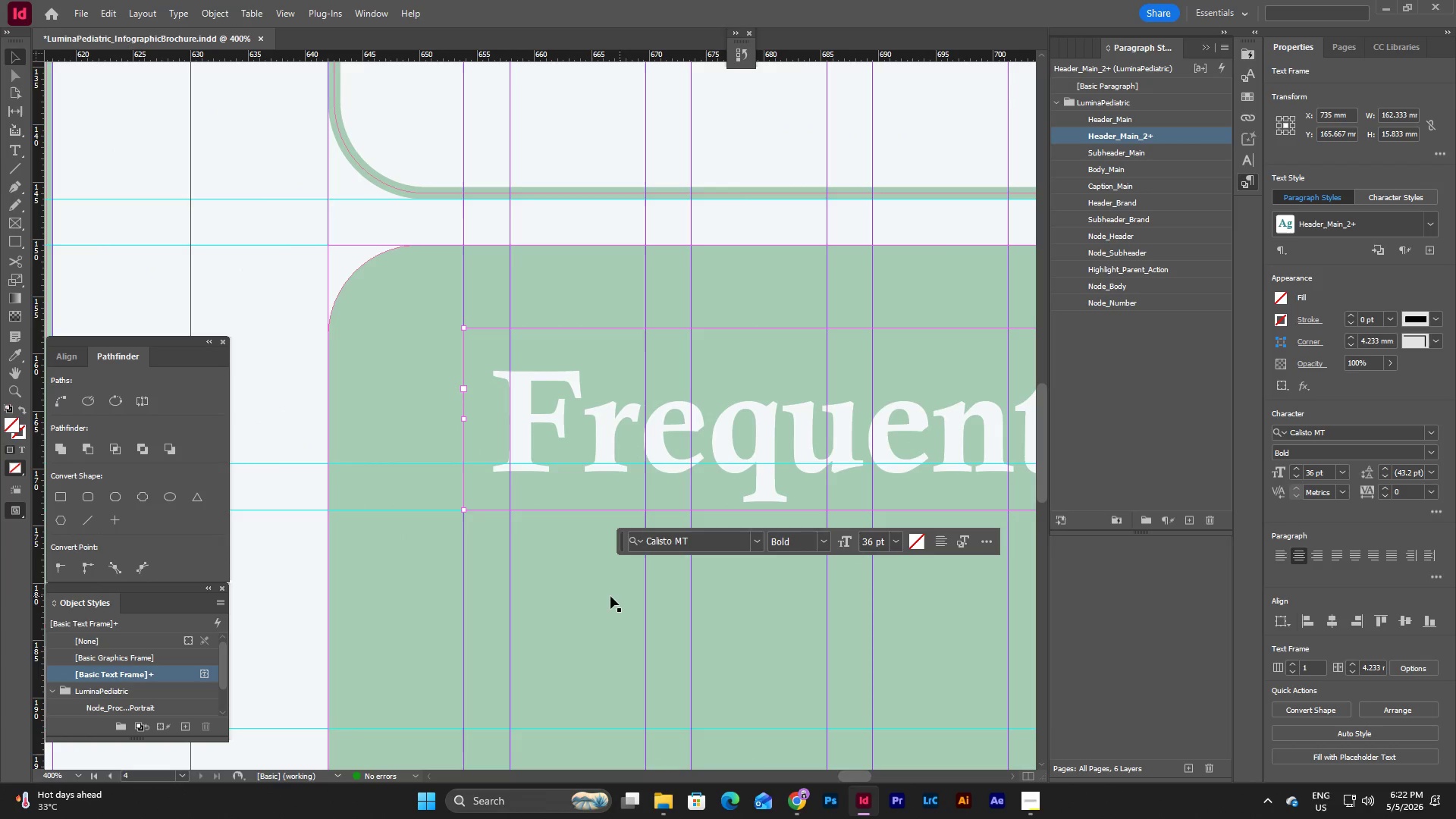 
left_click([588, 579])
 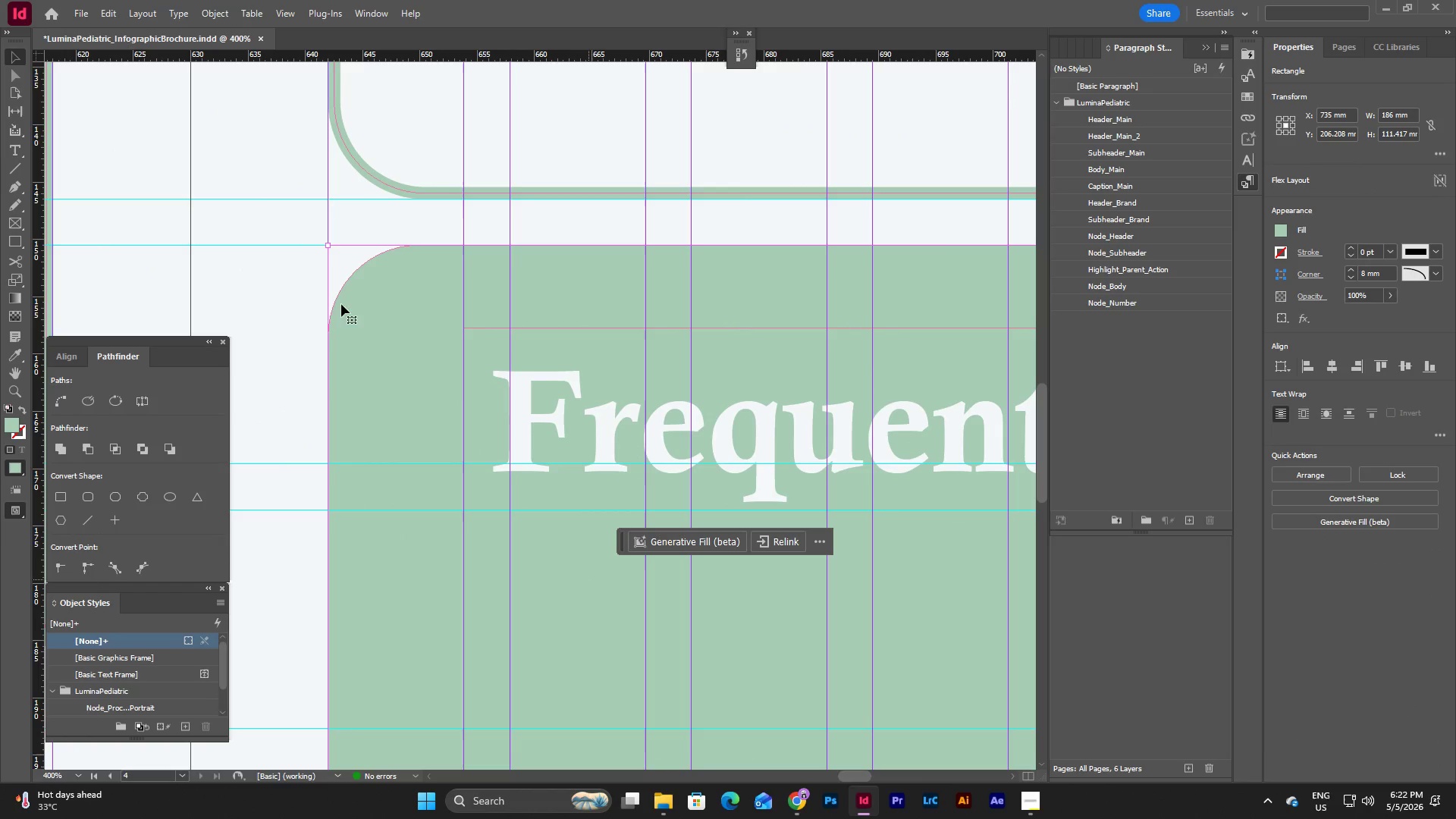 
left_click([289, 284])
 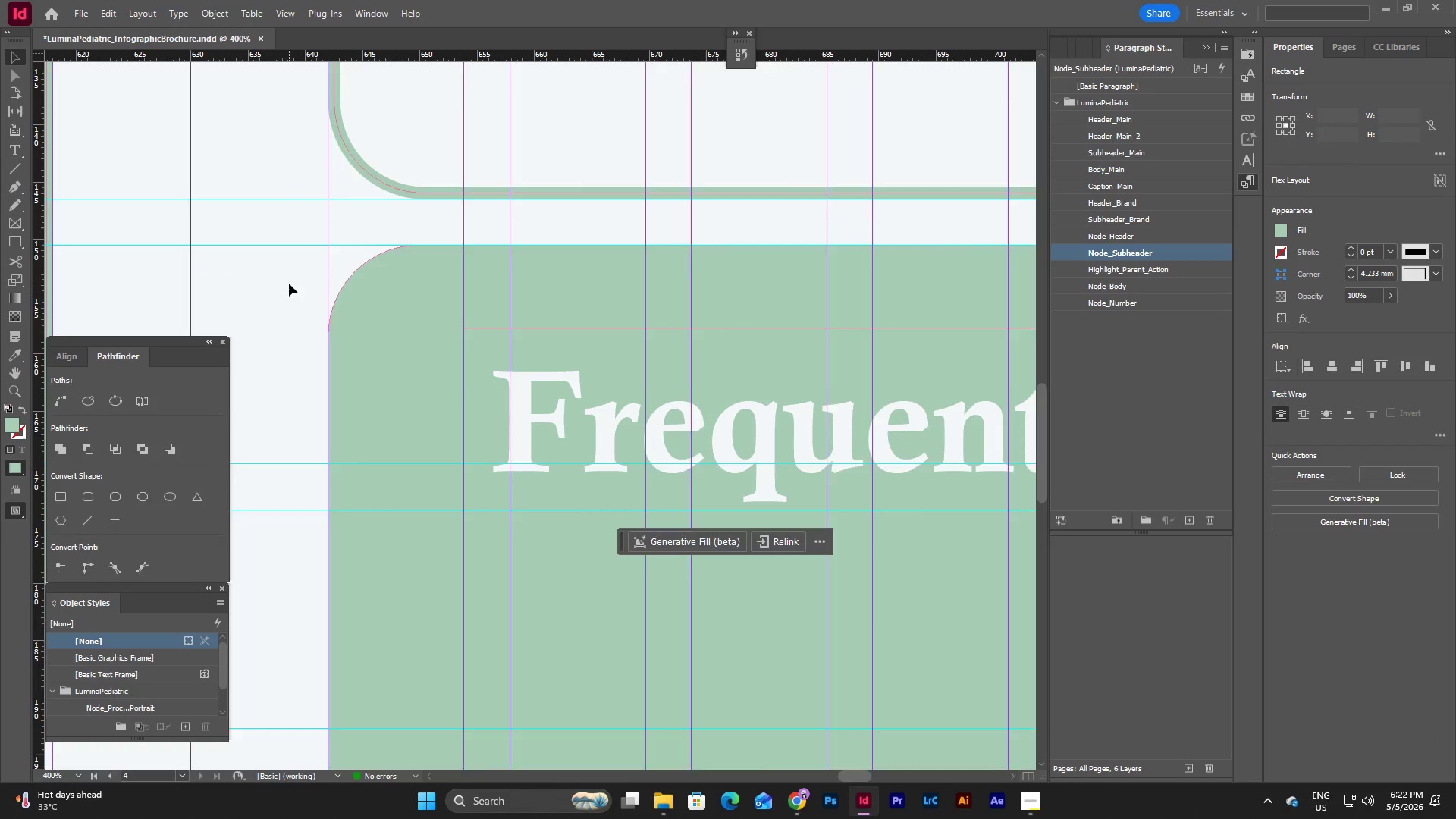 
key(W)
 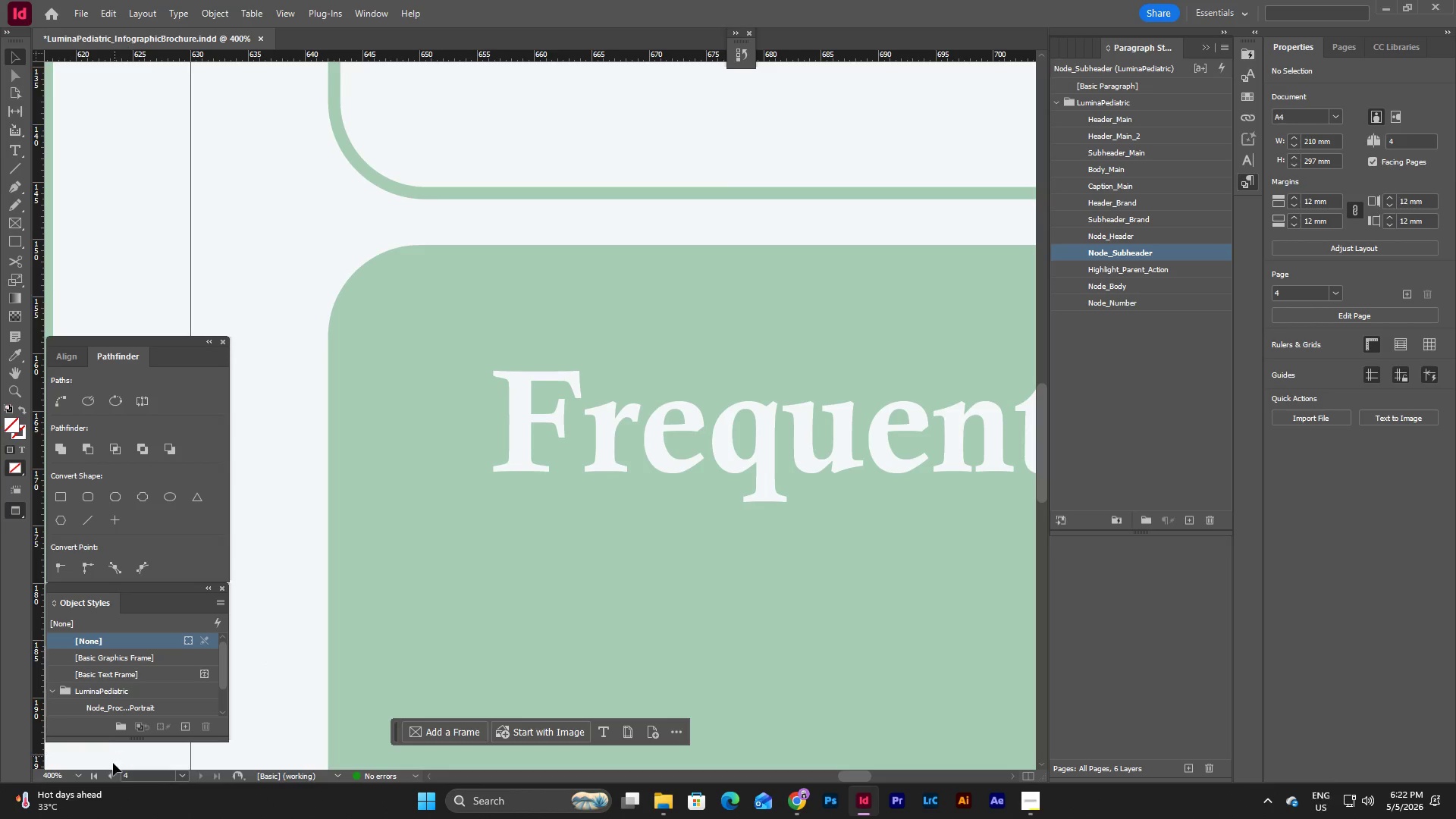 
left_click([77, 773])
 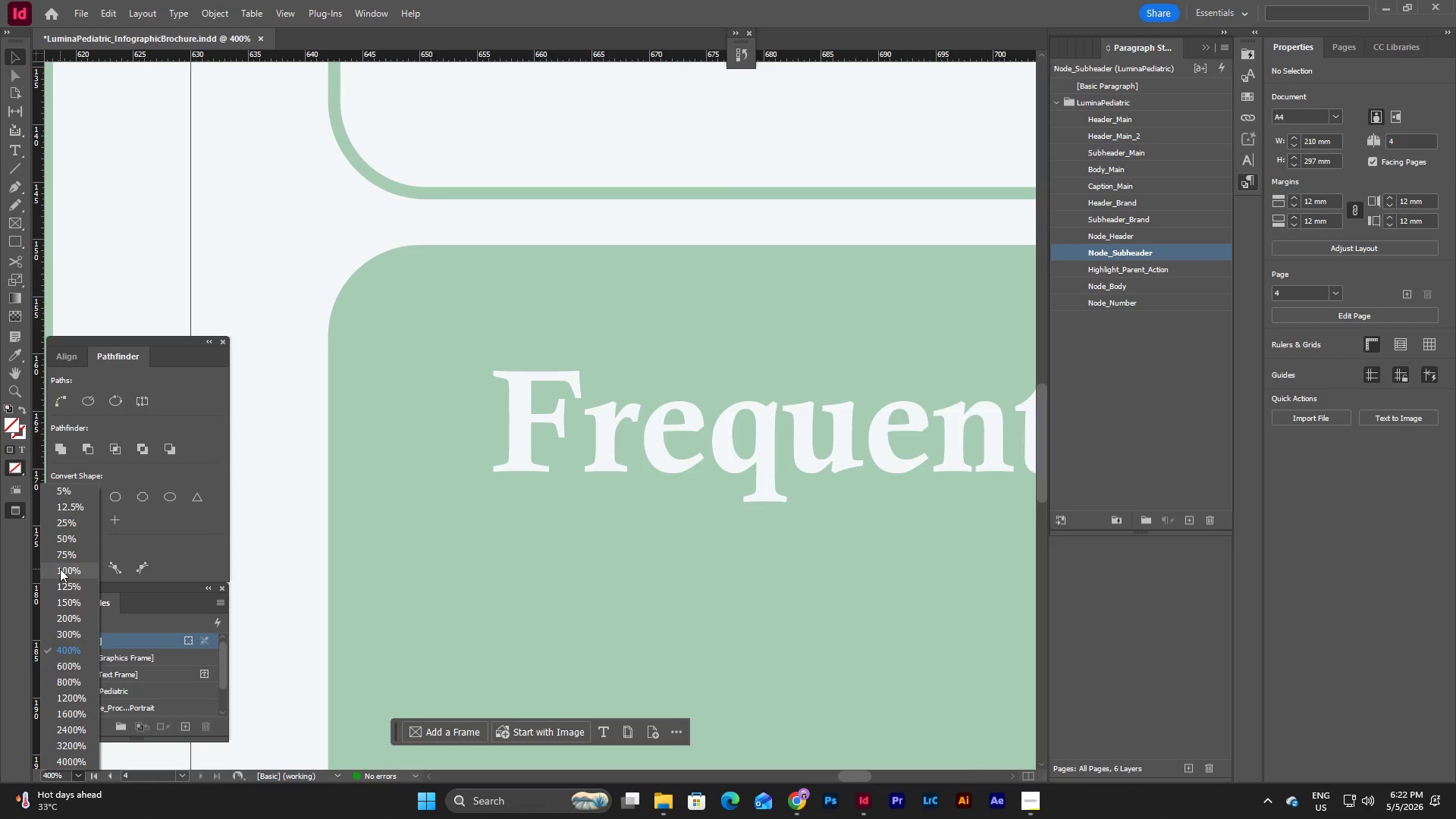 
left_click([60, 569])
 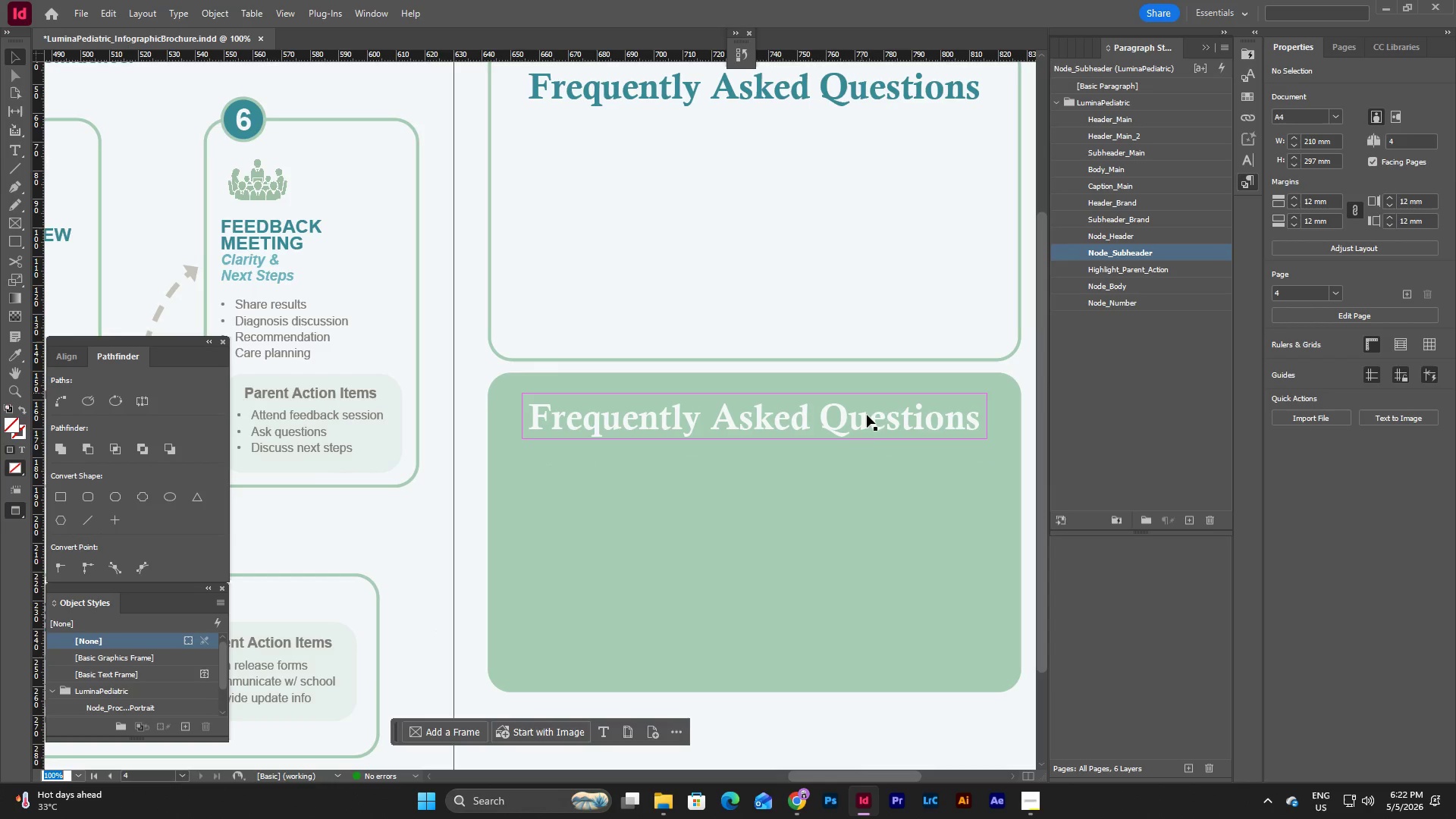 
double_click([870, 420])
 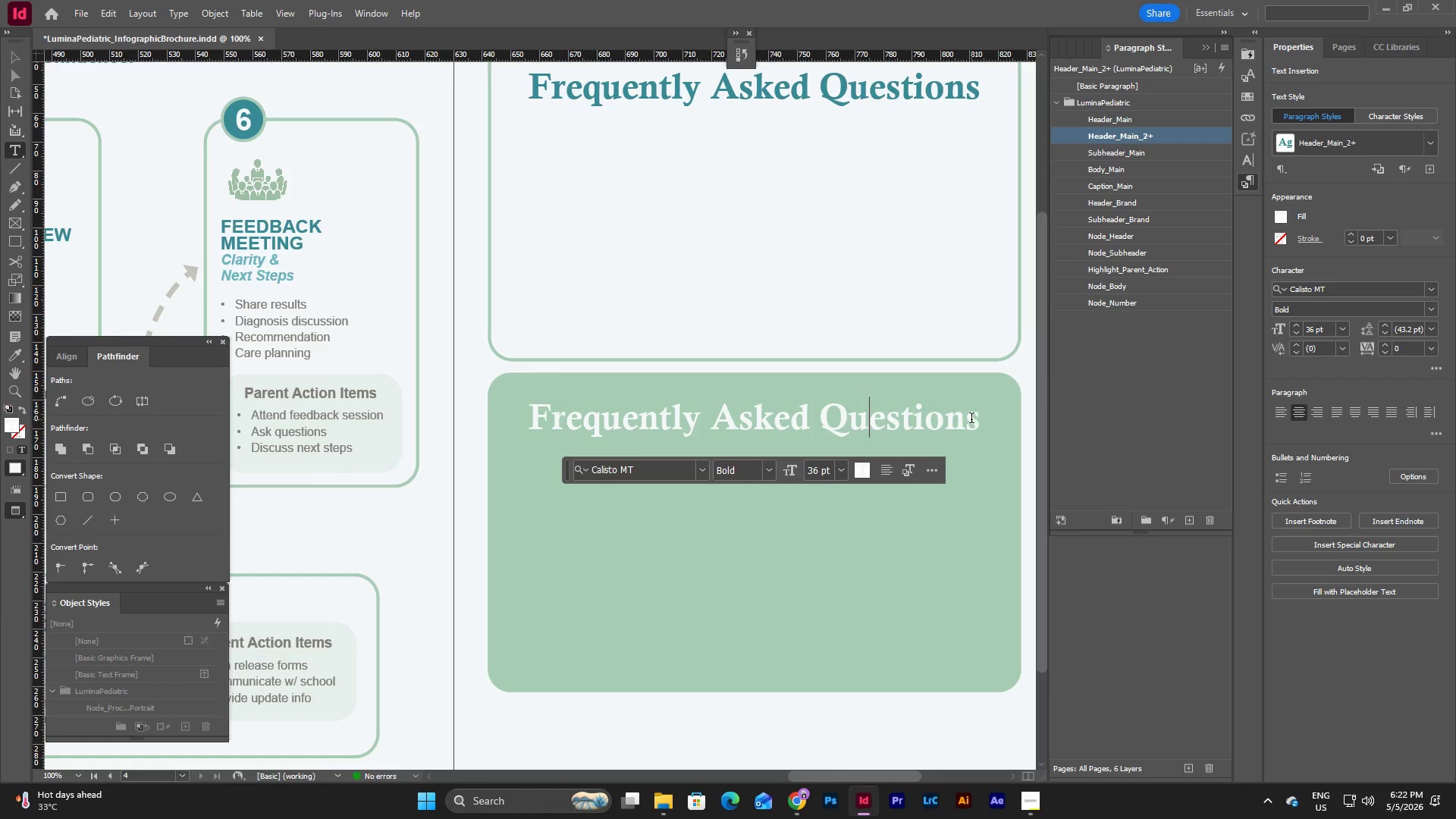 
left_click_drag(start_coordinate=[977, 422], to_coordinate=[519, 418])
 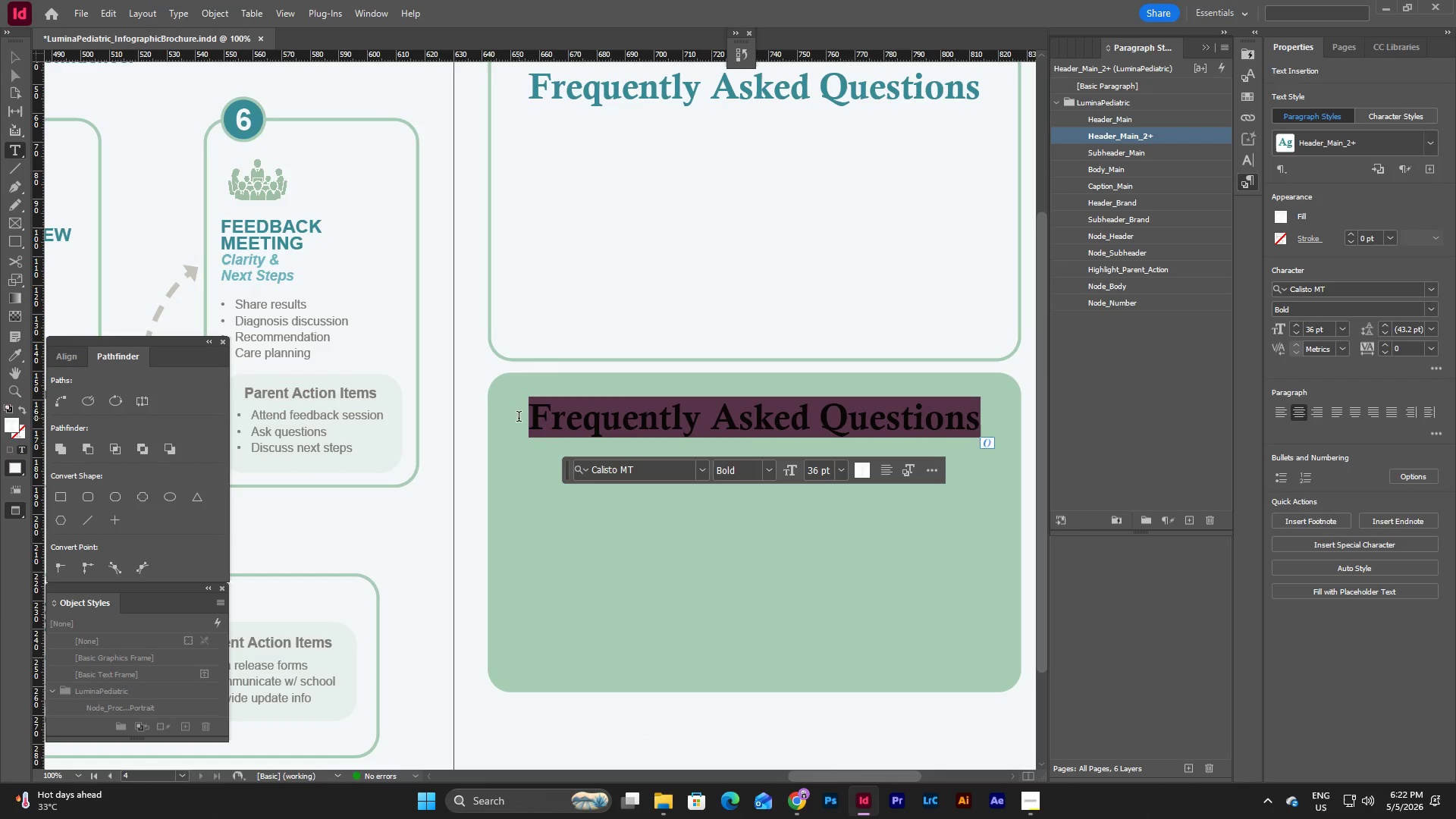 
type(Nxt Stps...)
 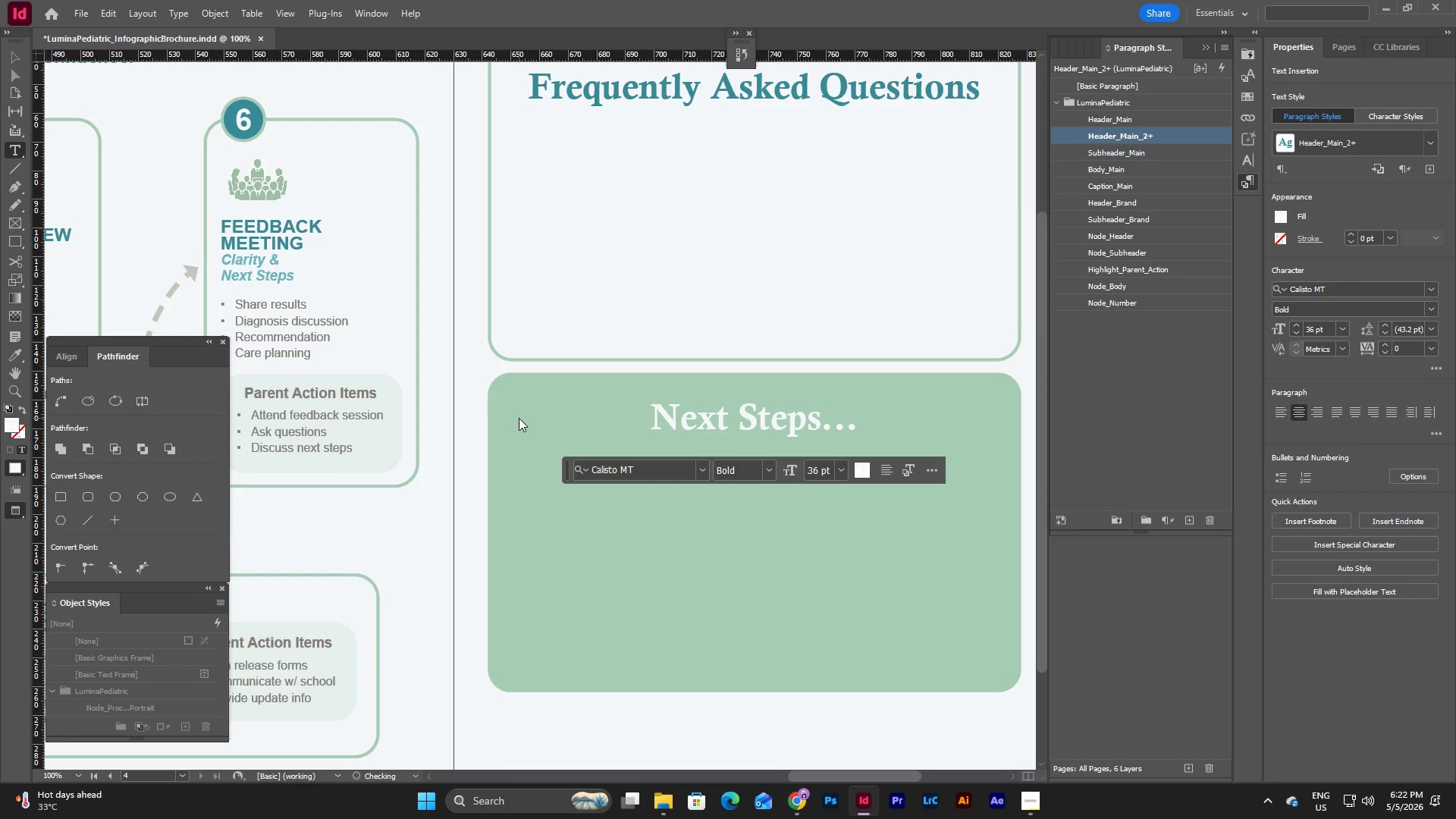 
hold_key(key=E, duration=2.73)
 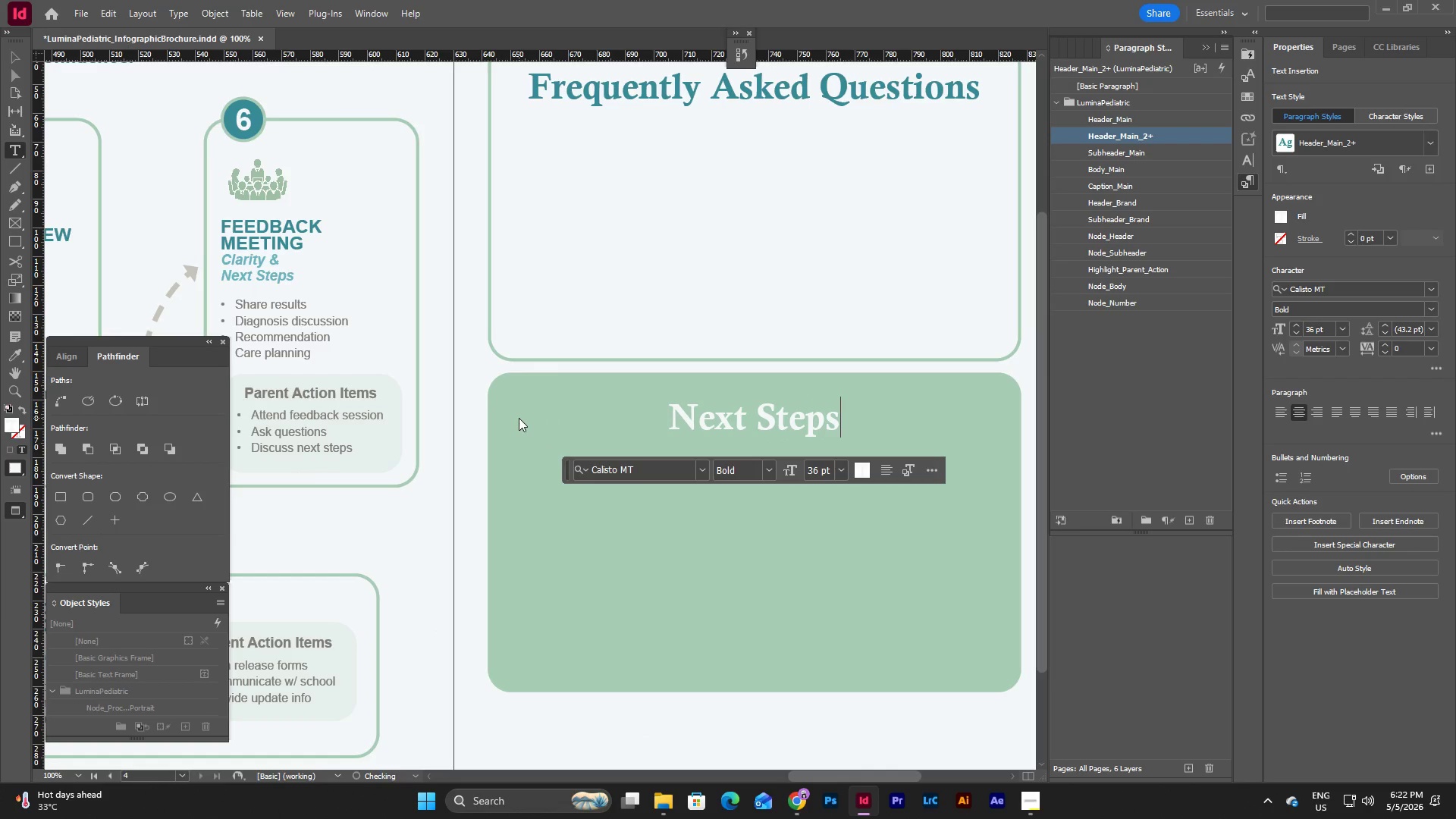 
key(Escape)
 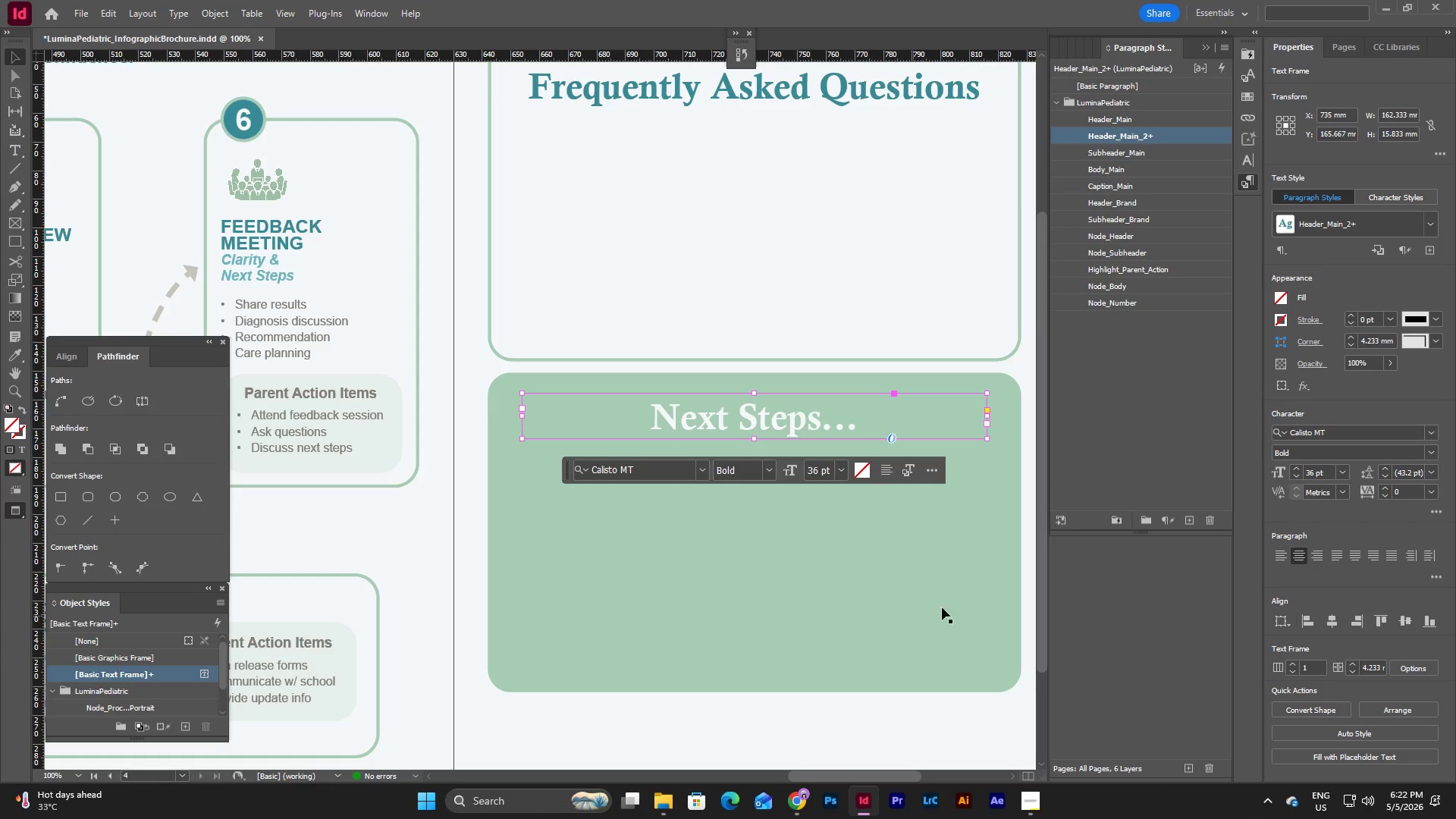 
scroll: coordinate [971, 580], scroll_direction: up, amount: 5.0
 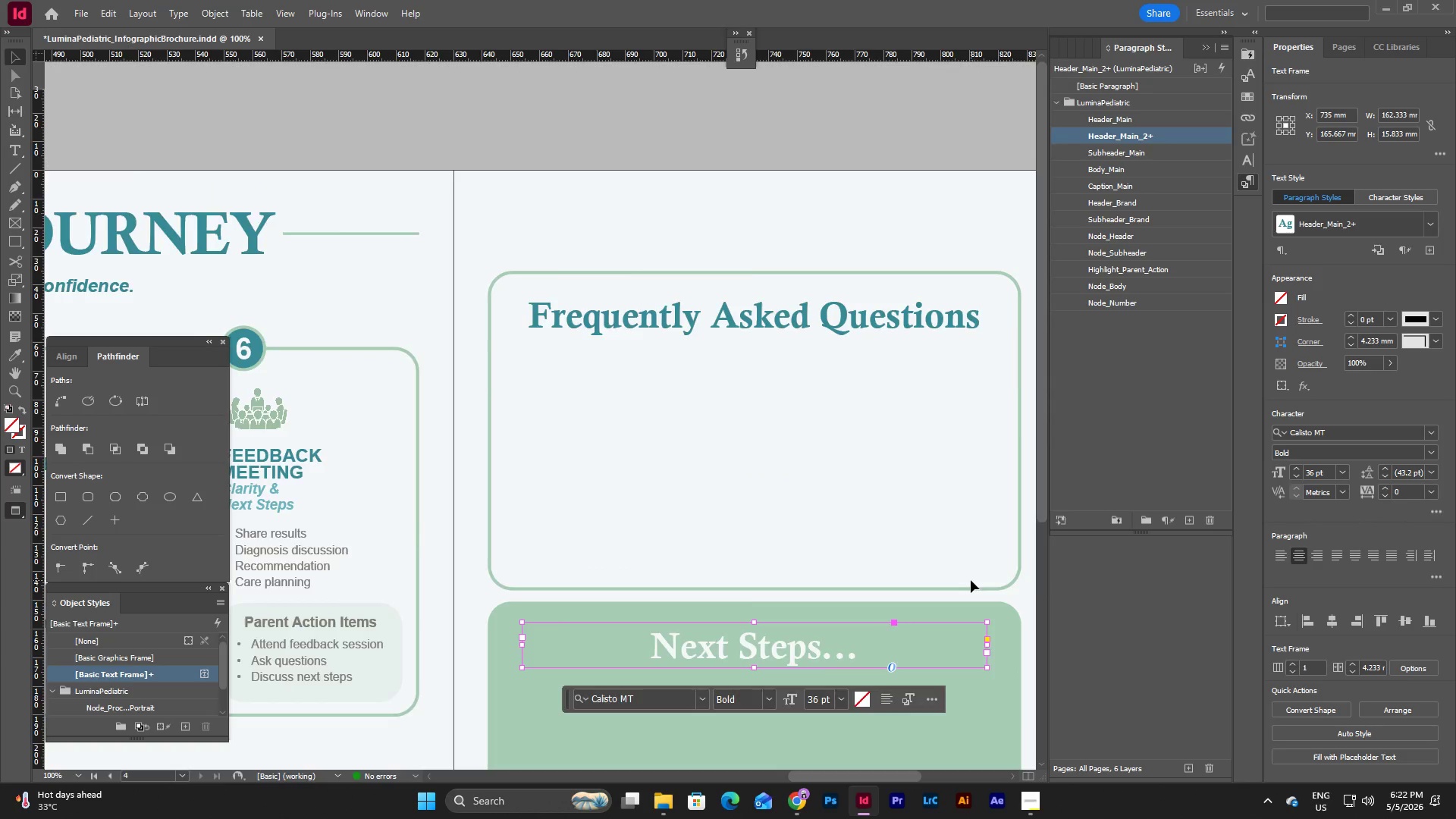 
scroll: coordinate [971, 580], scroll_direction: down, amount: 5.0
 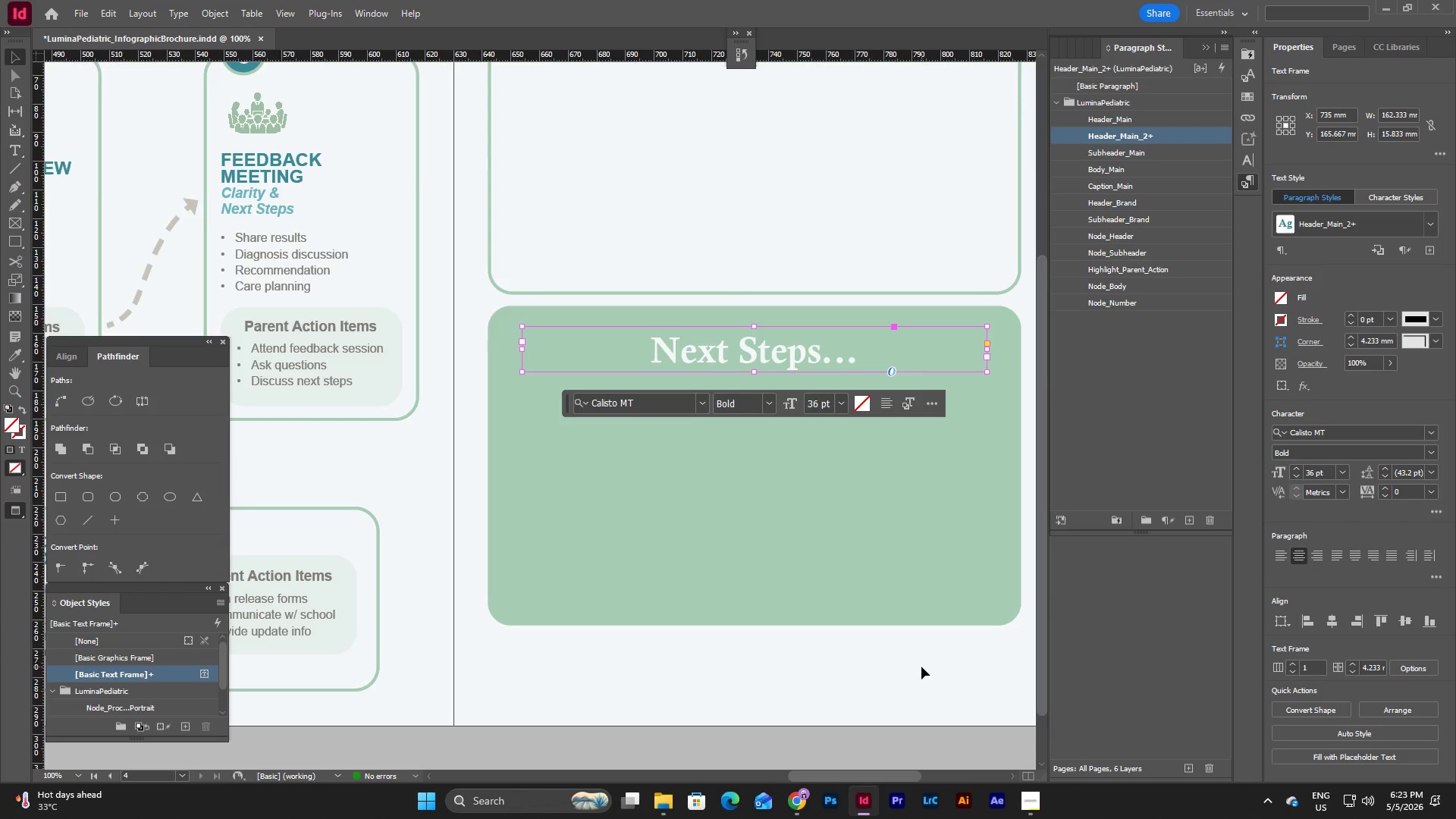 
left_click([921, 667])
 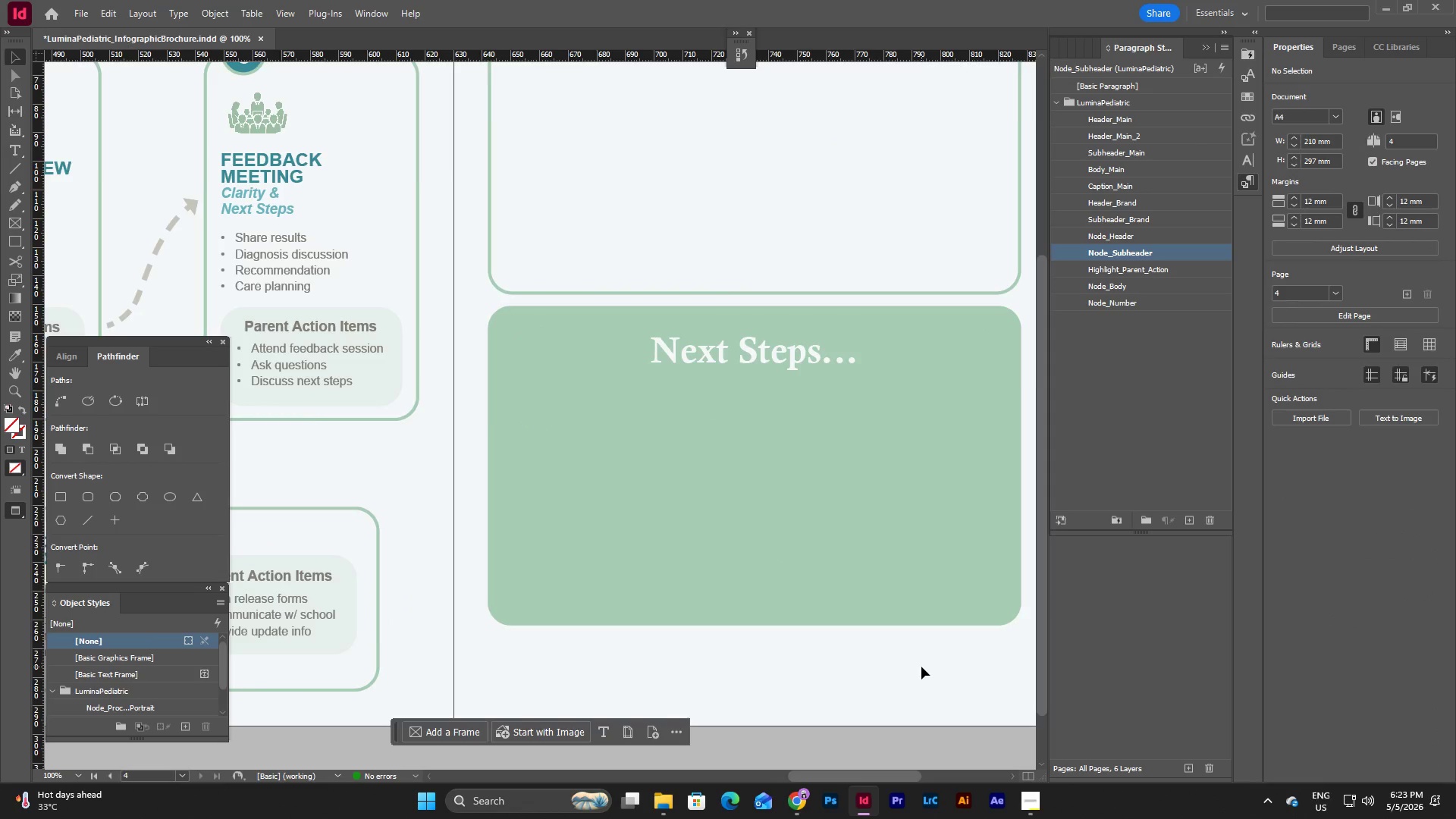 
scroll: coordinate [921, 667], scroll_direction: up, amount: 5.0
 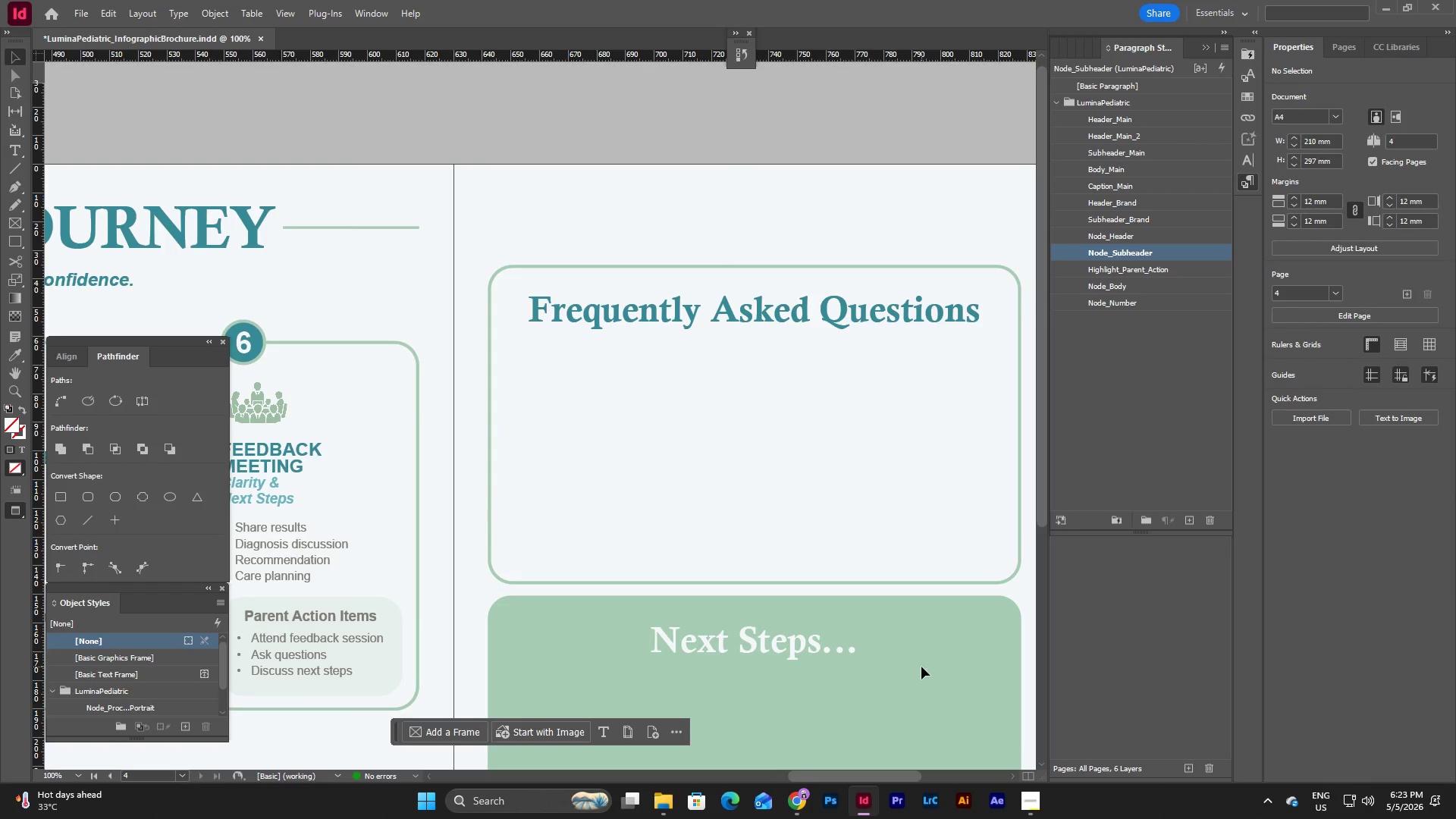 
scroll: coordinate [922, 675], scroll_direction: down, amount: 4.0
 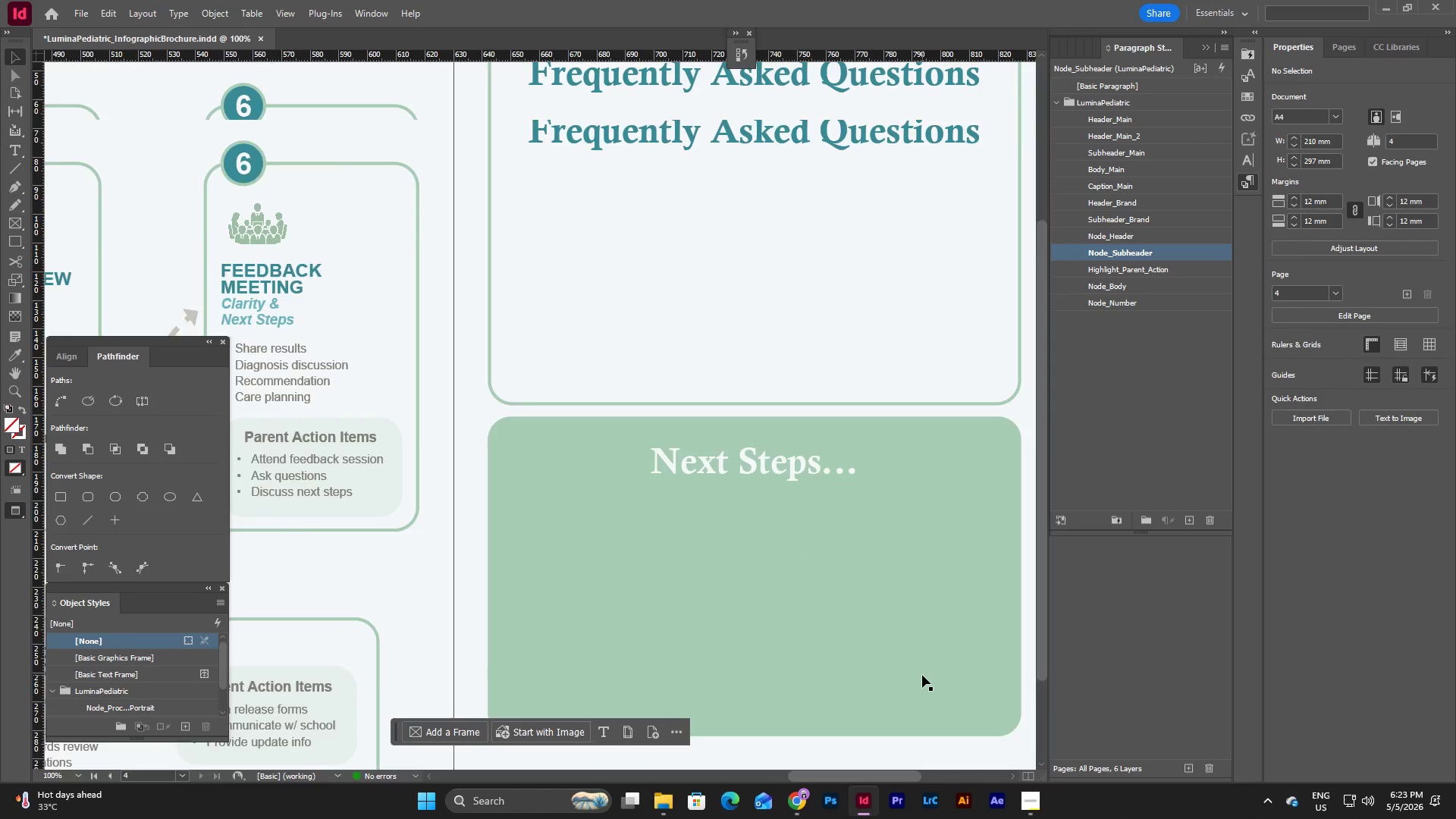 
scroll: coordinate [922, 675], scroll_direction: up, amount: 1.0
 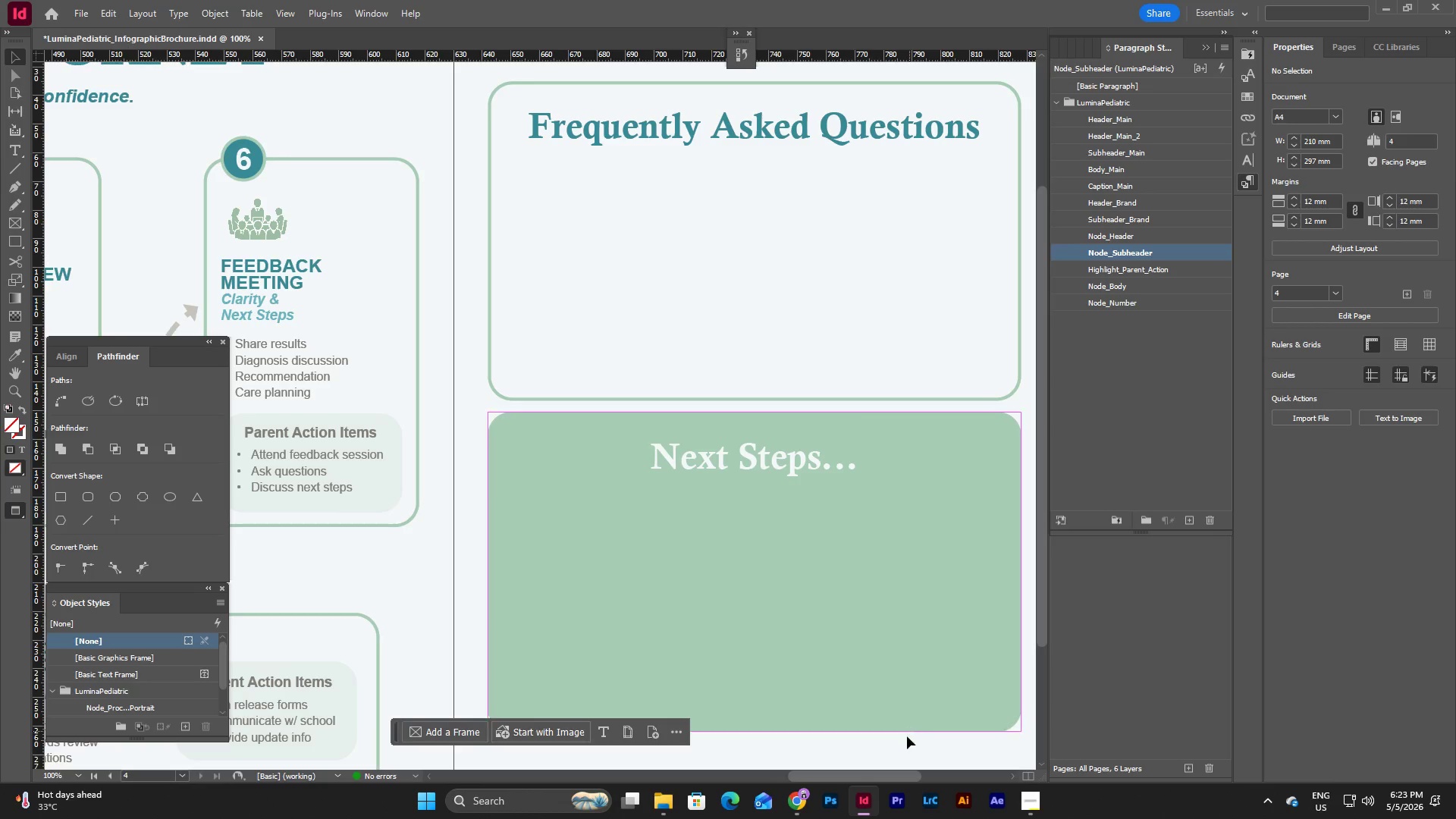 
left_click_drag(start_coordinate=[886, 775], to_coordinate=[885, 750])
 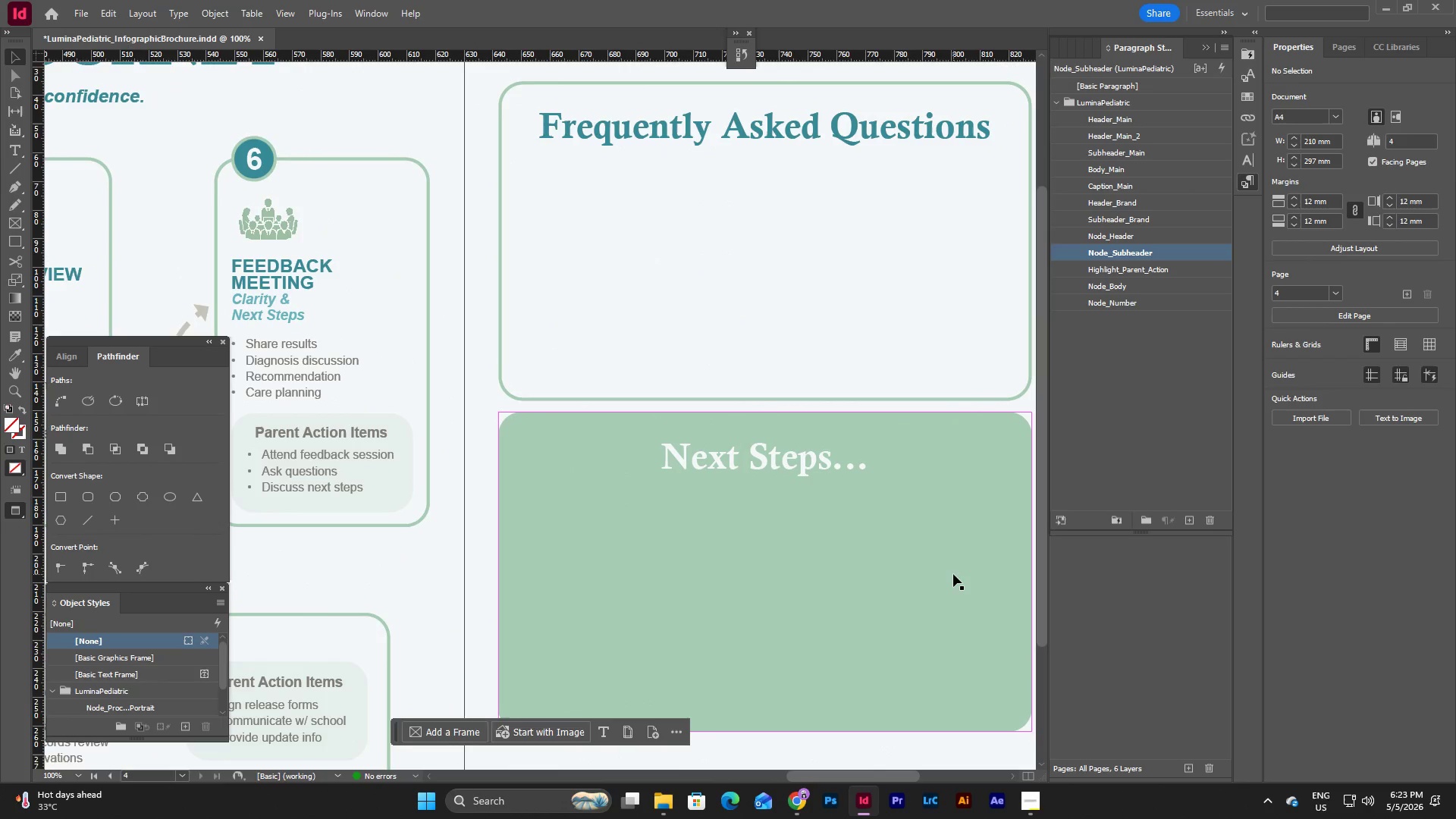 
scroll: coordinate [953, 574], scroll_direction: down, amount: 5.0
 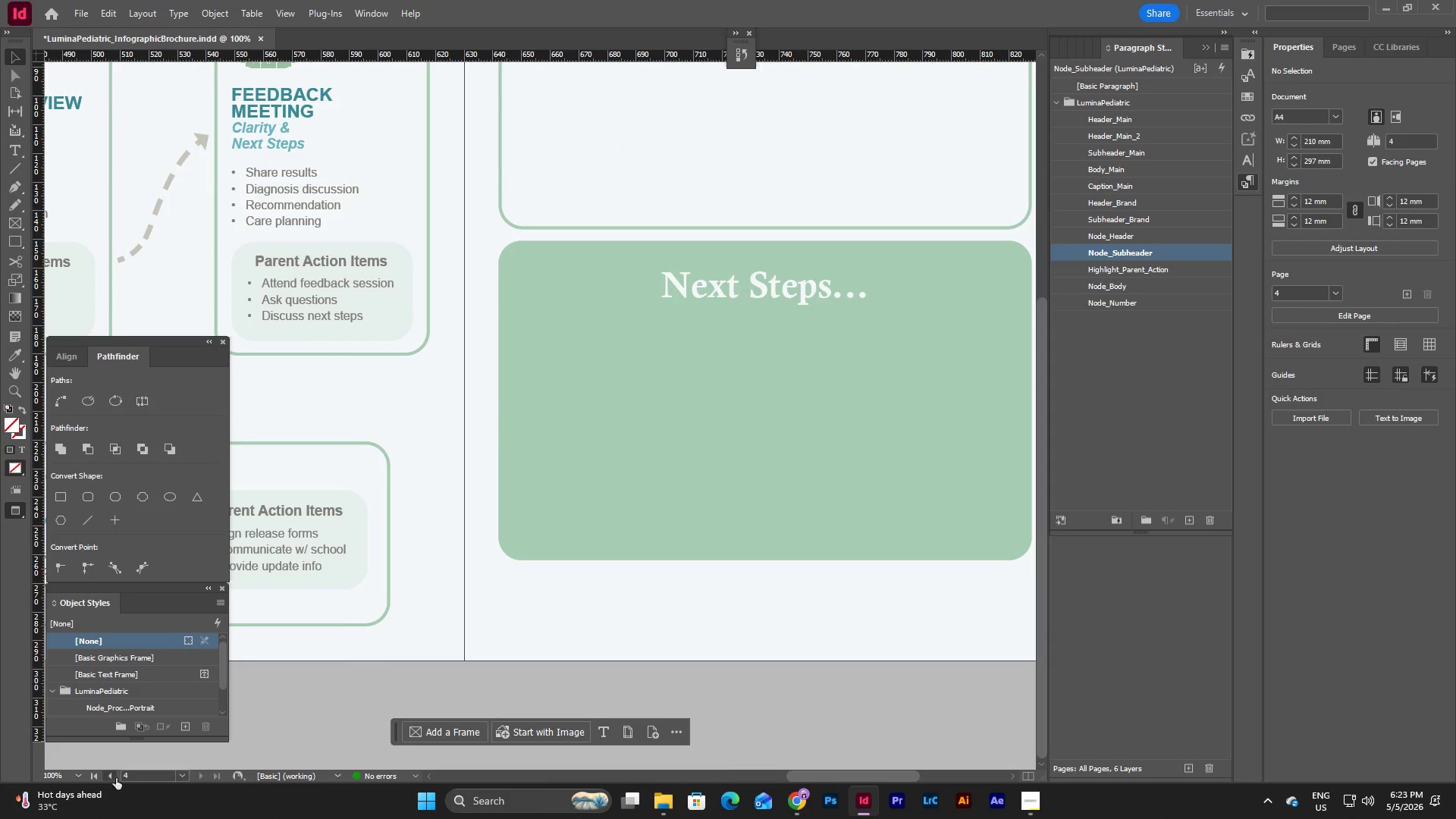 
left_click([81, 777])
 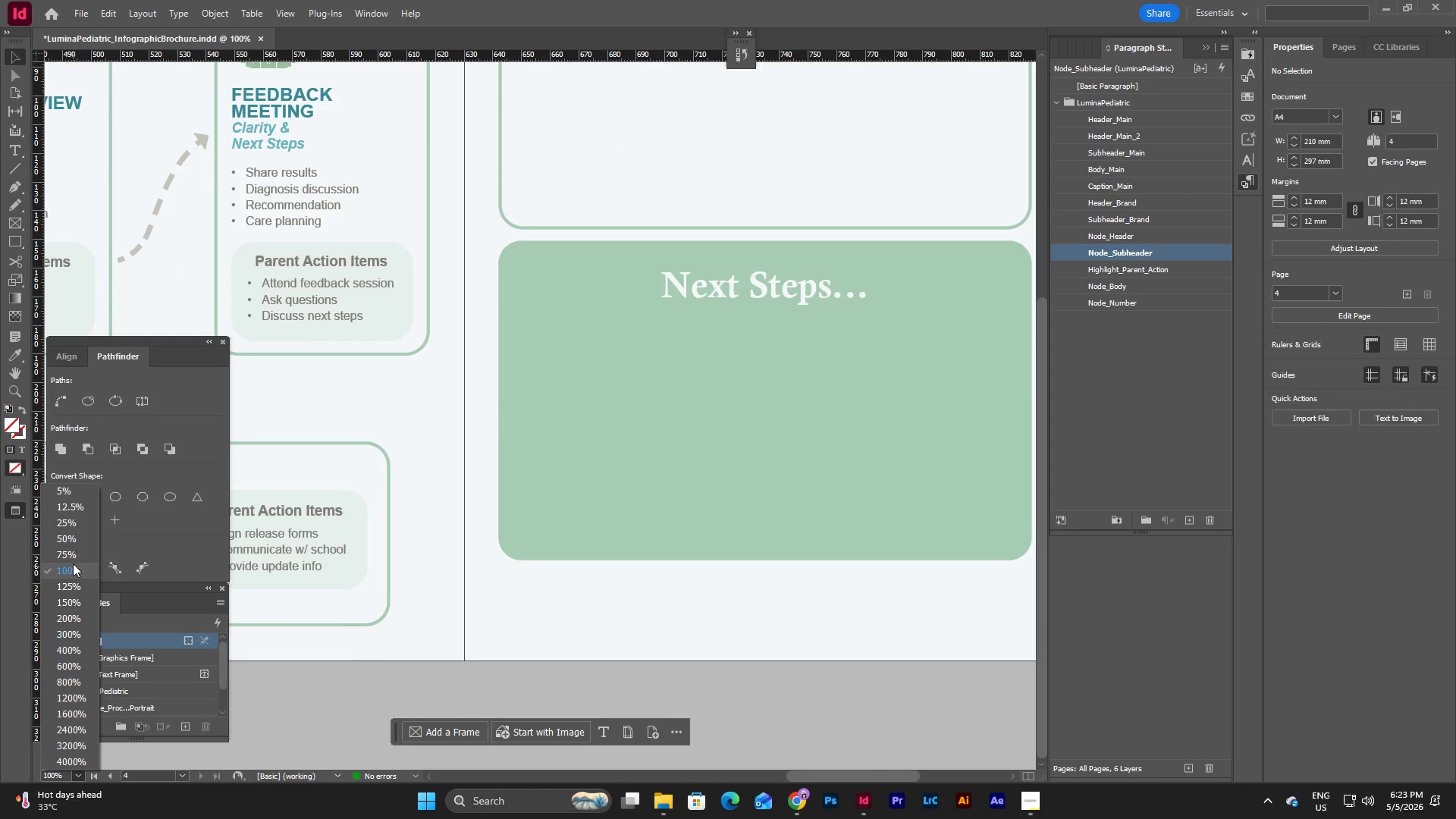 
left_click([71, 557])
 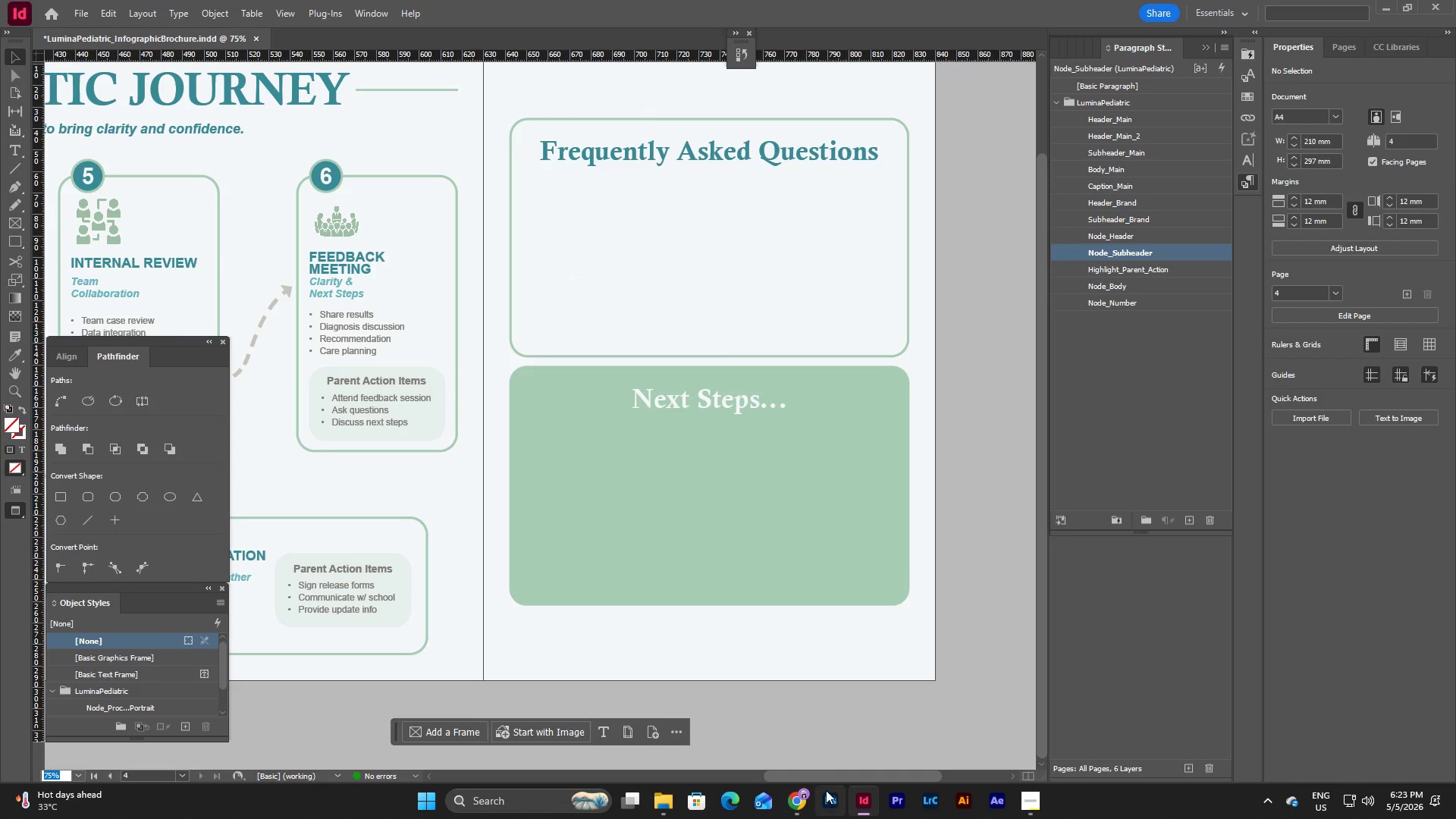 
left_click_drag(start_coordinate=[832, 774], to_coordinate=[632, 770])
 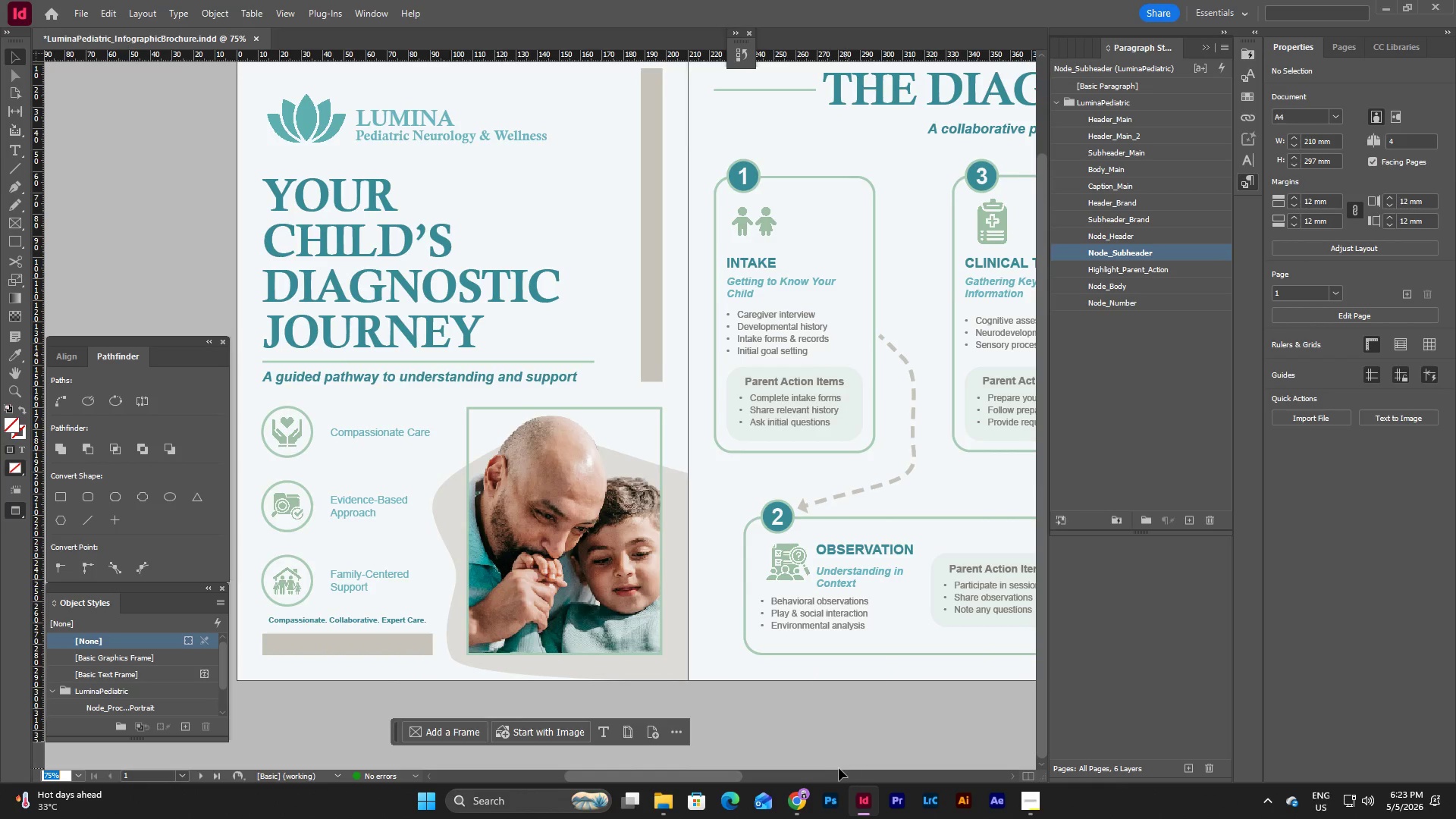 
left_click_drag(start_coordinate=[723, 774], to_coordinate=[924, 759])
 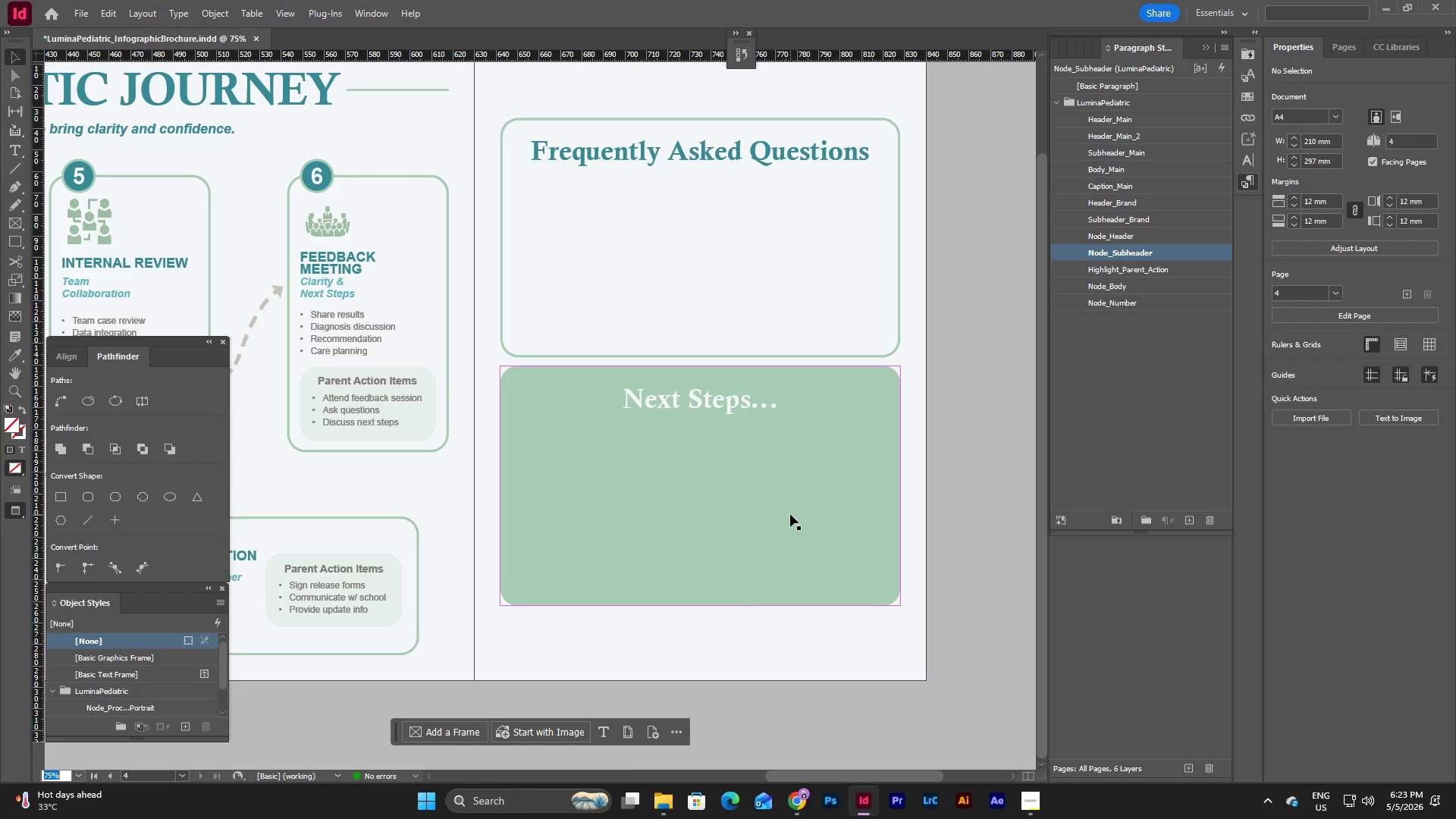 
left_click([790, 514])
 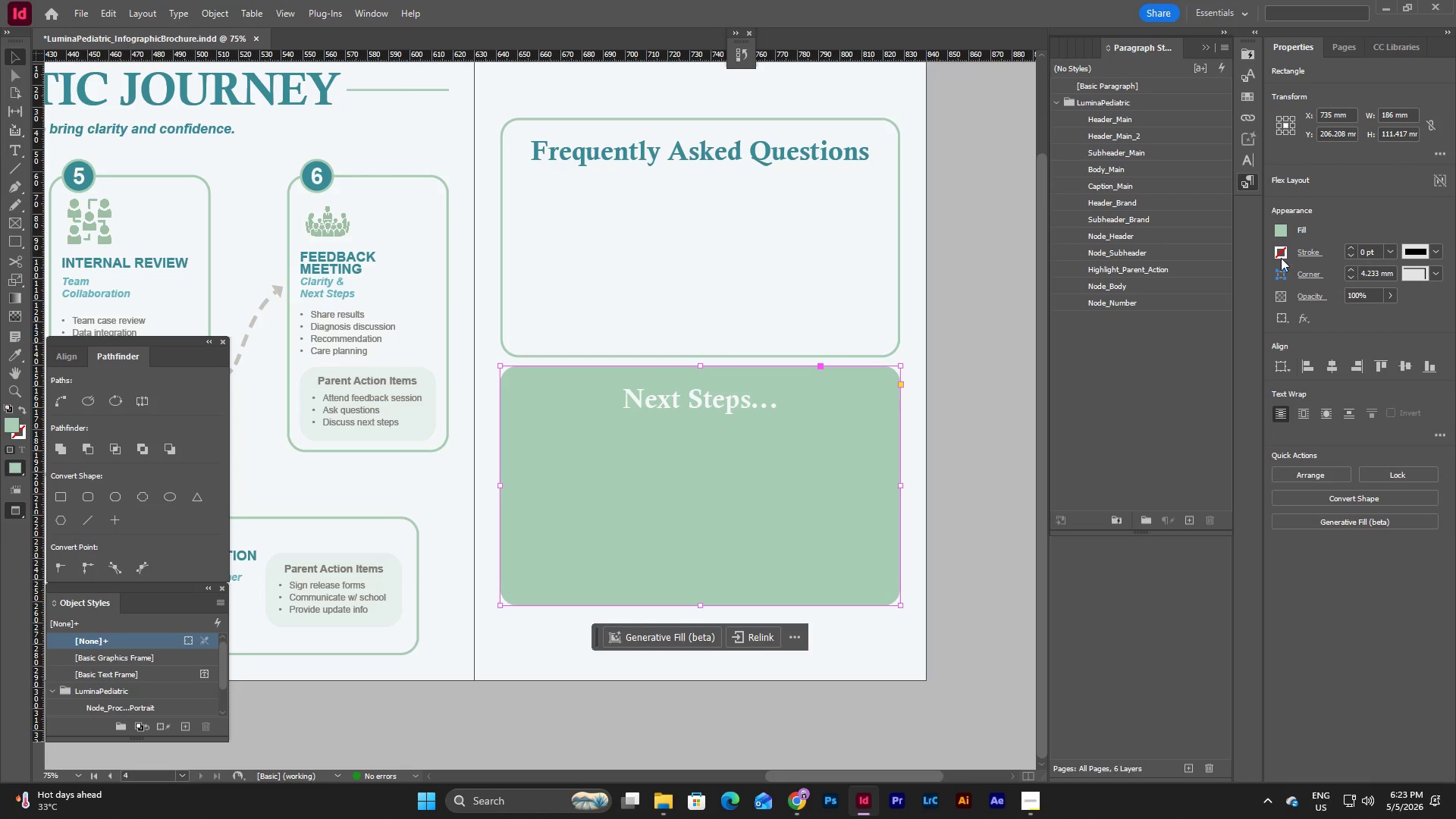 
left_click([1283, 234])
 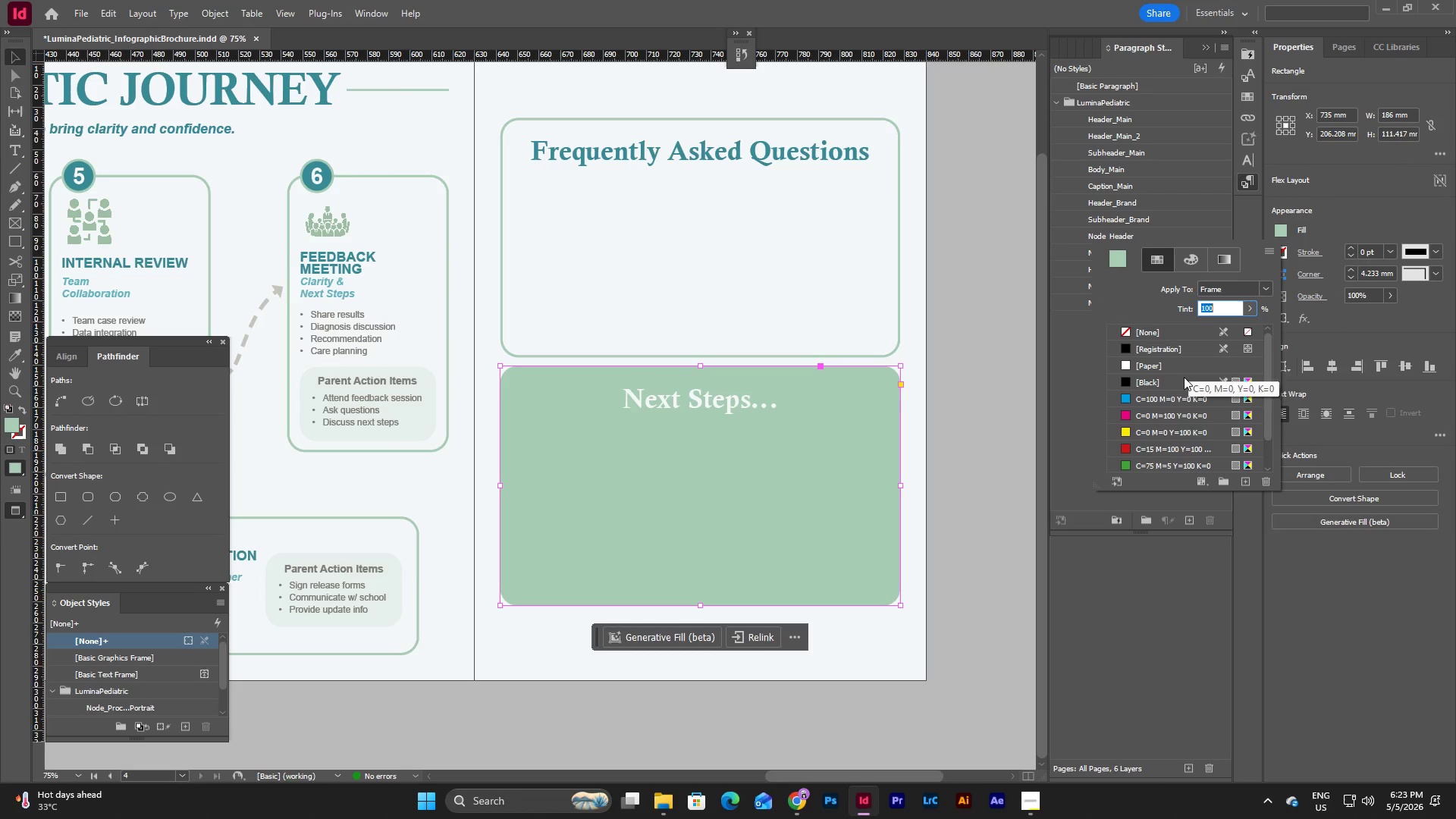 
scroll: coordinate [1171, 401], scroll_direction: down, amount: 5.0
 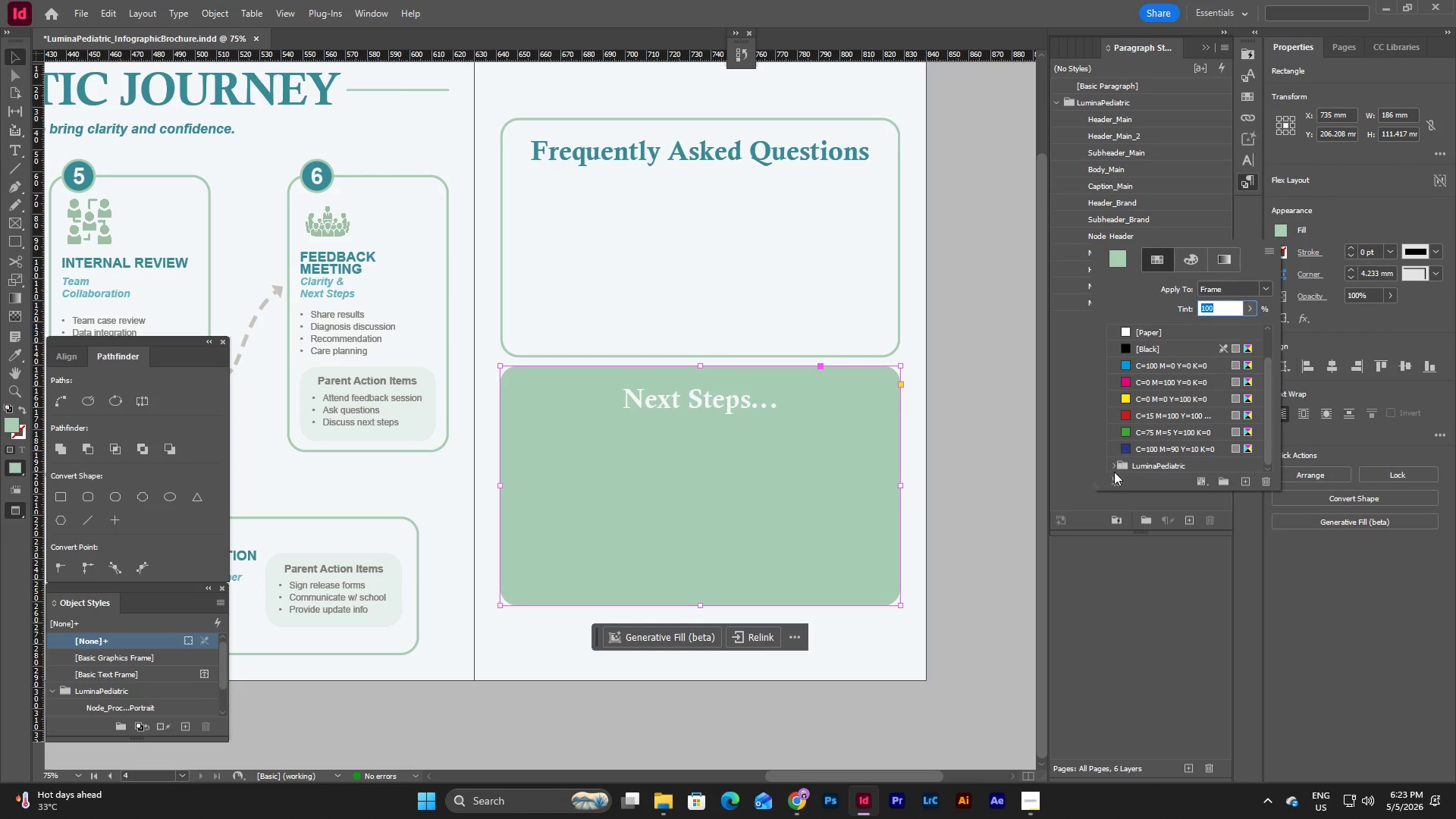 
left_click([1112, 472])
 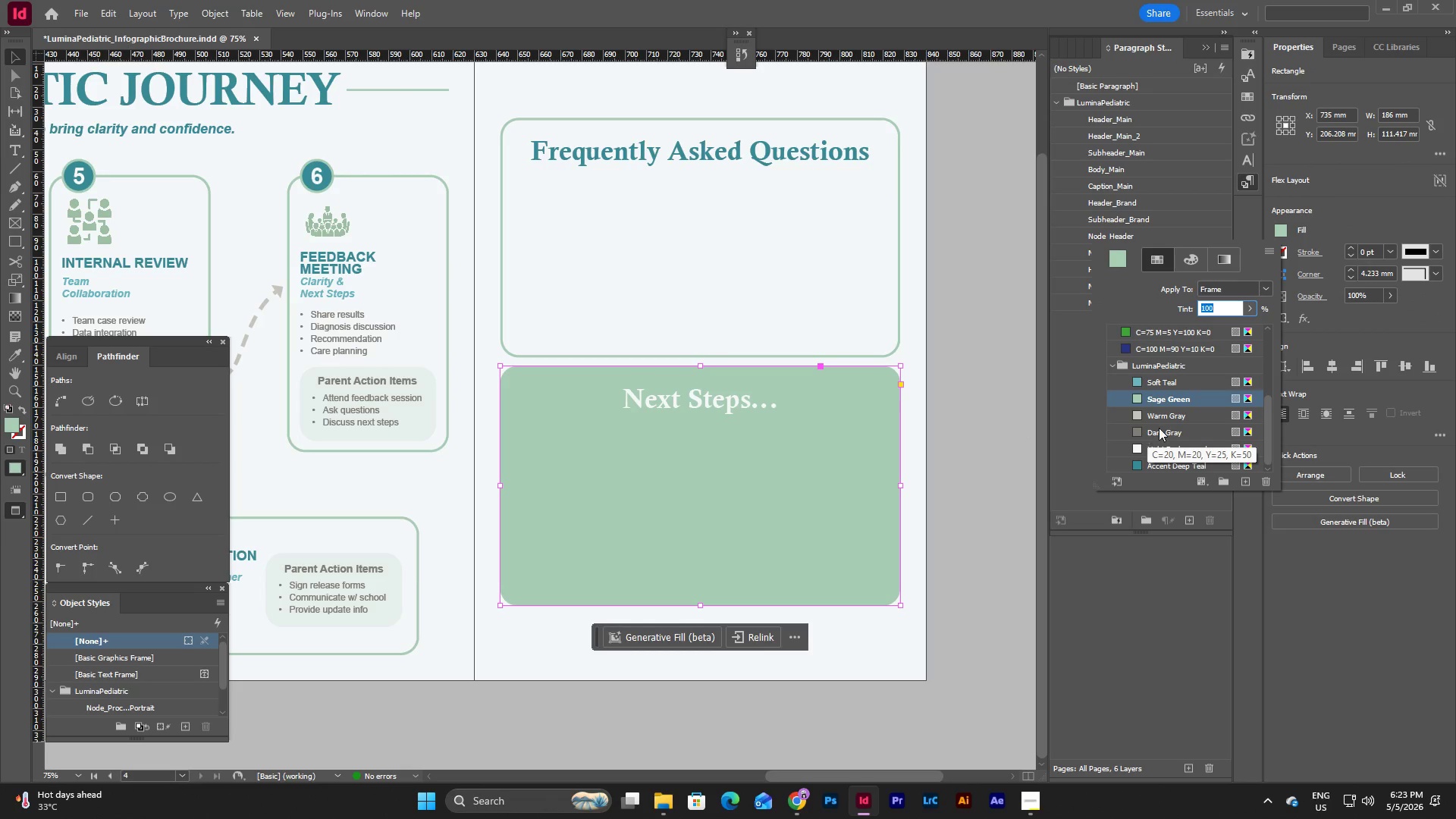 
left_click([1161, 416])
 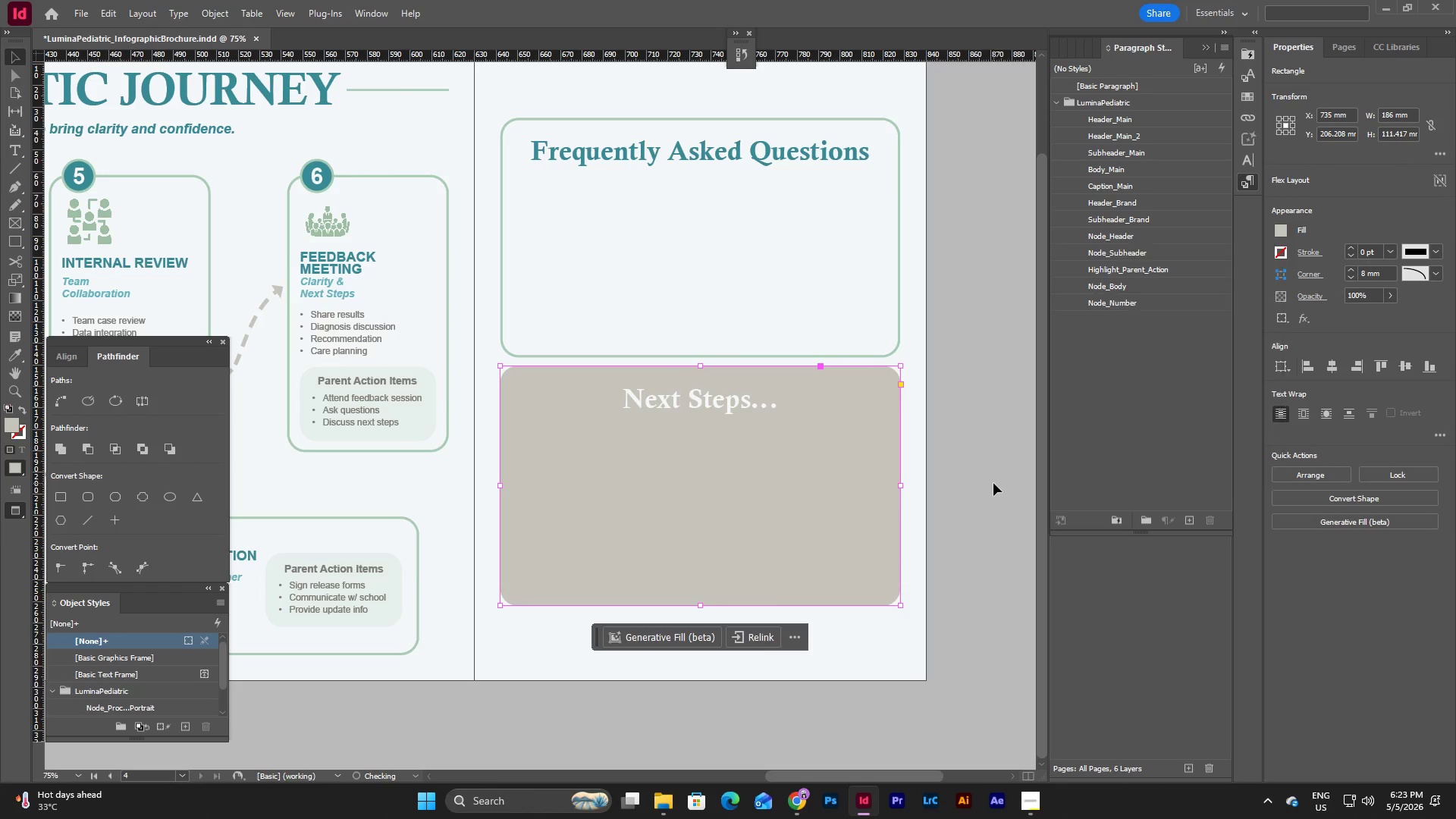 
double_click([993, 483])
 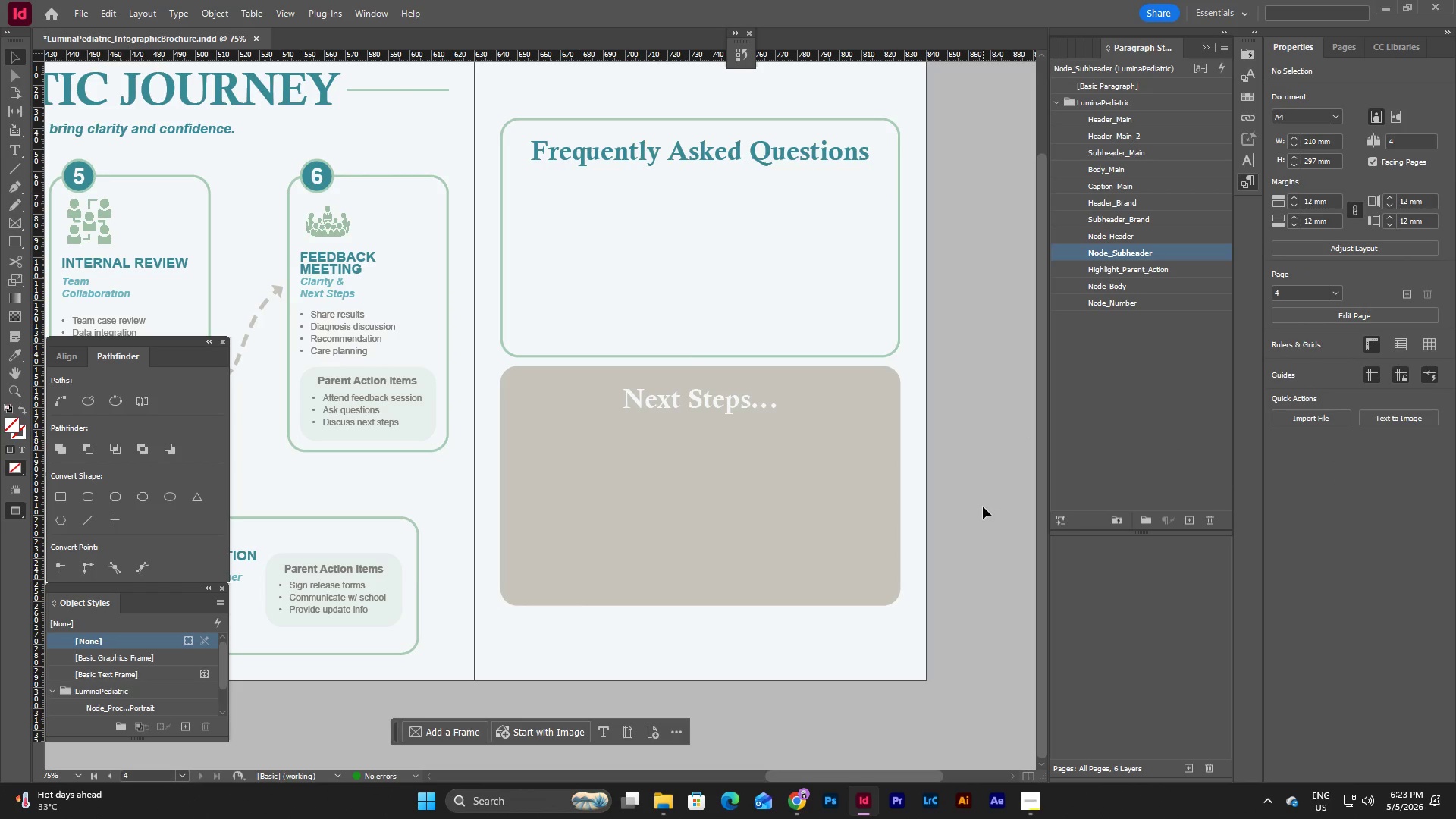 
scroll: coordinate [983, 507], scroll_direction: up, amount: 3.0
 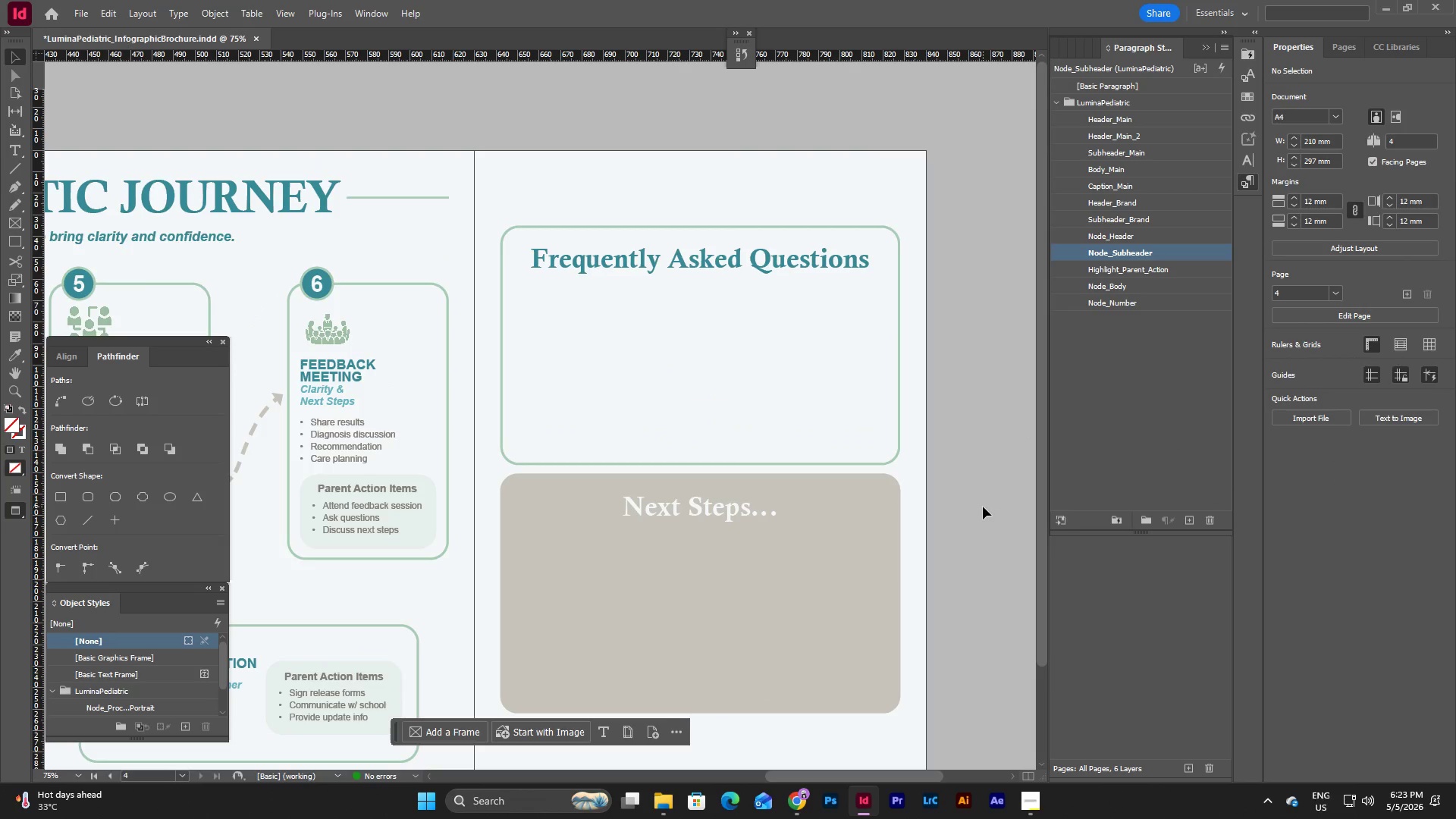 
key(Control+Z)
 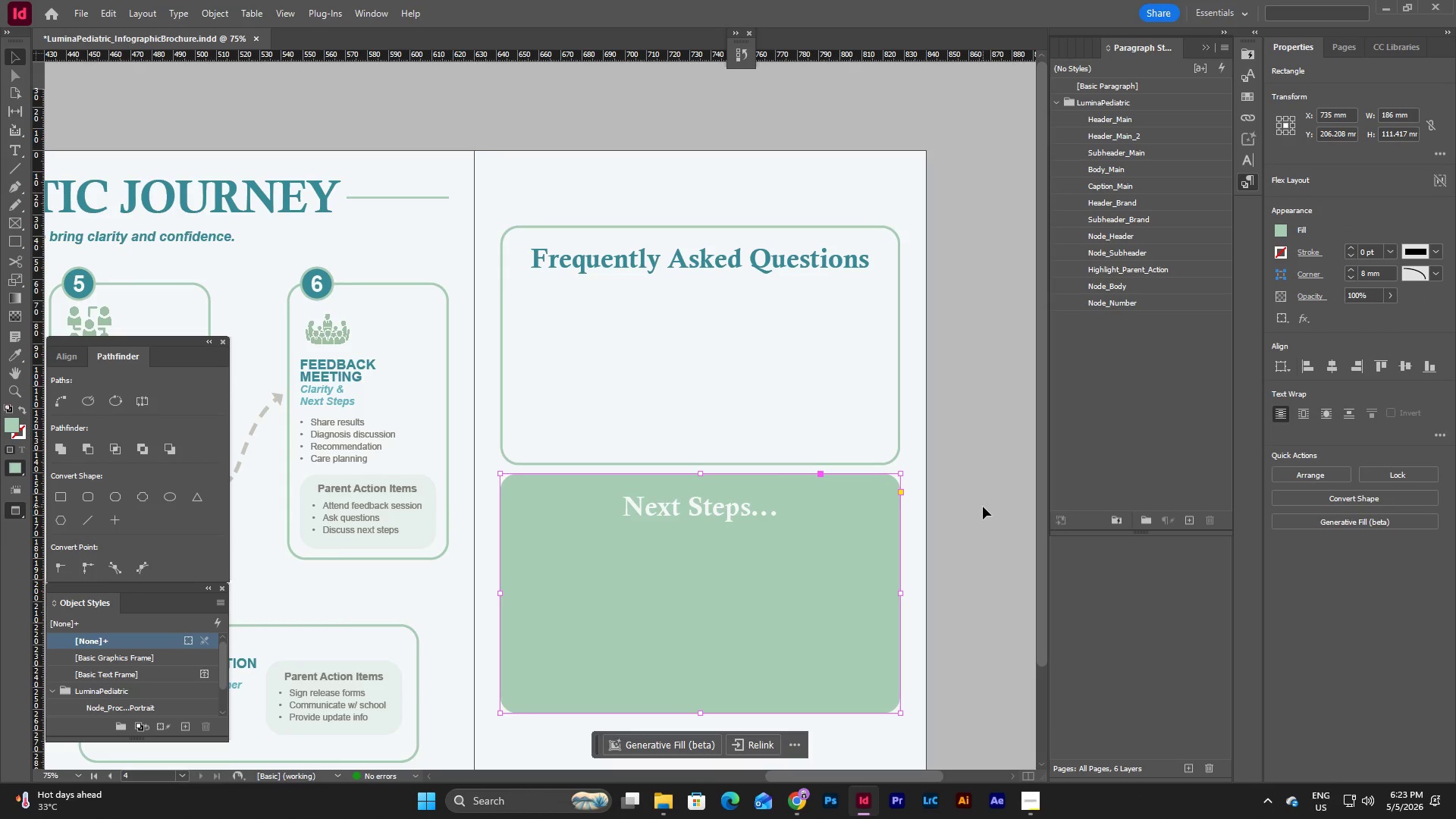 
left_click([983, 507])
 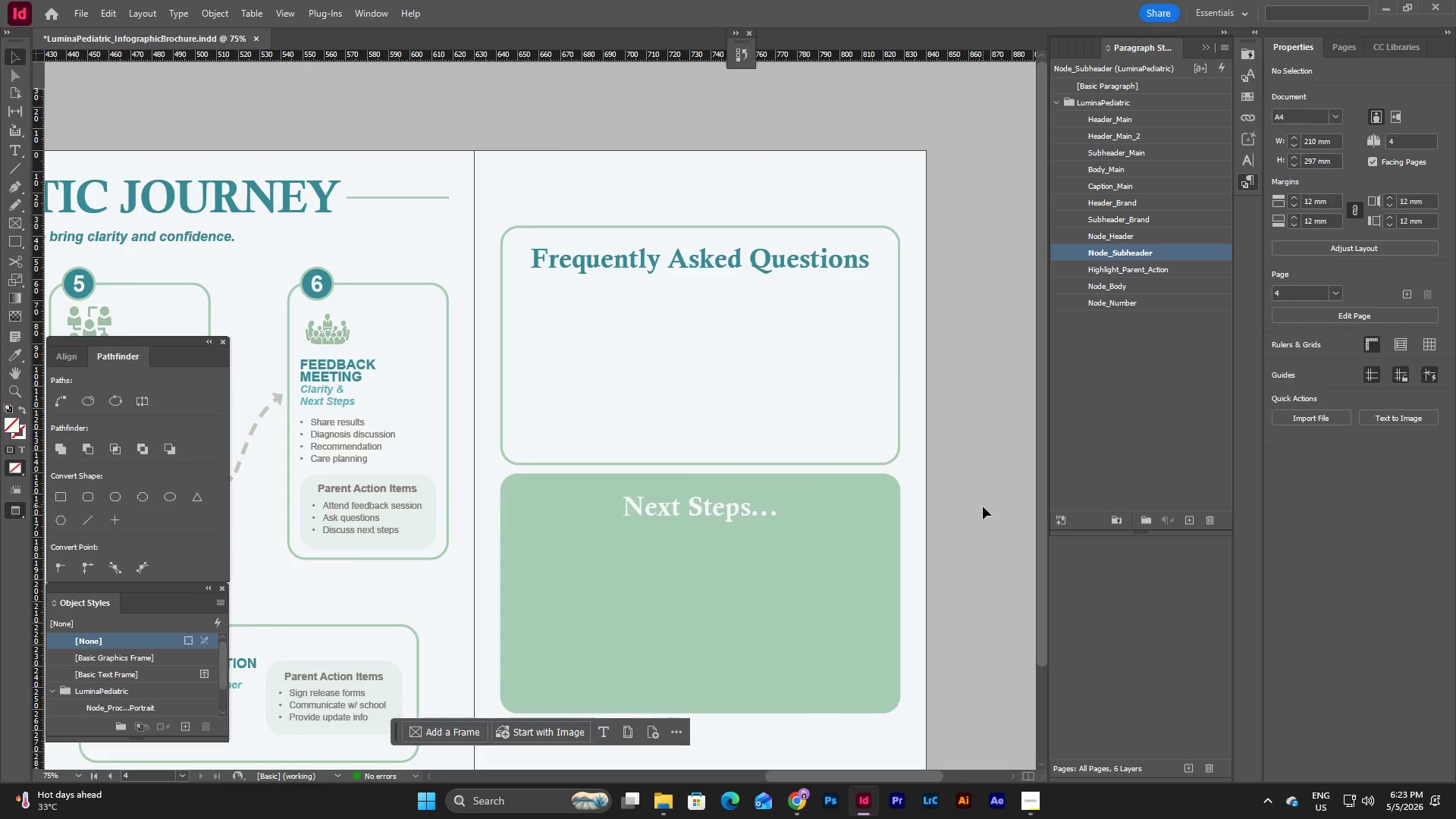 
scroll: coordinate [983, 507], scroll_direction: down, amount: 3.0
 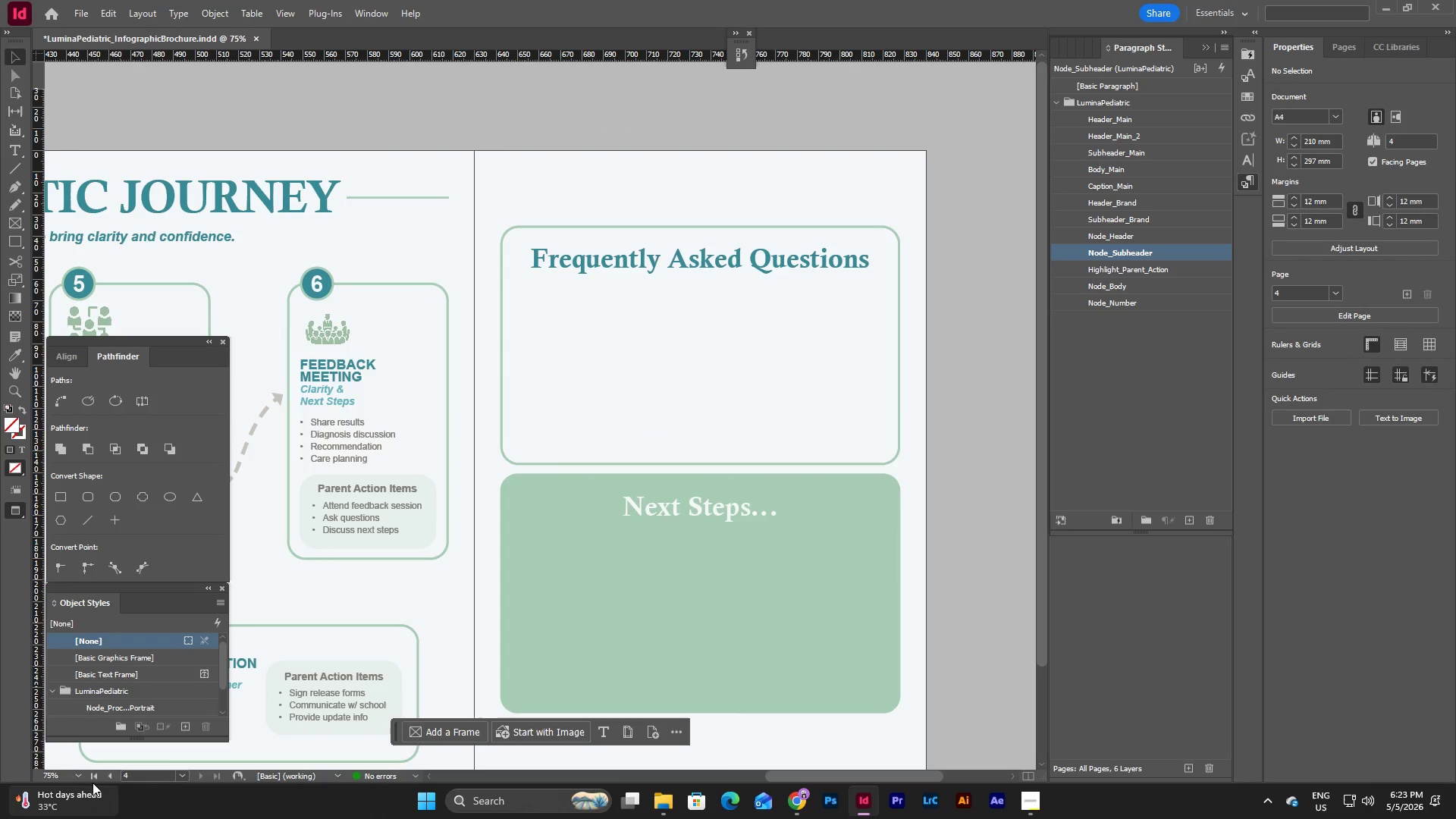 
left_click([83, 772])
 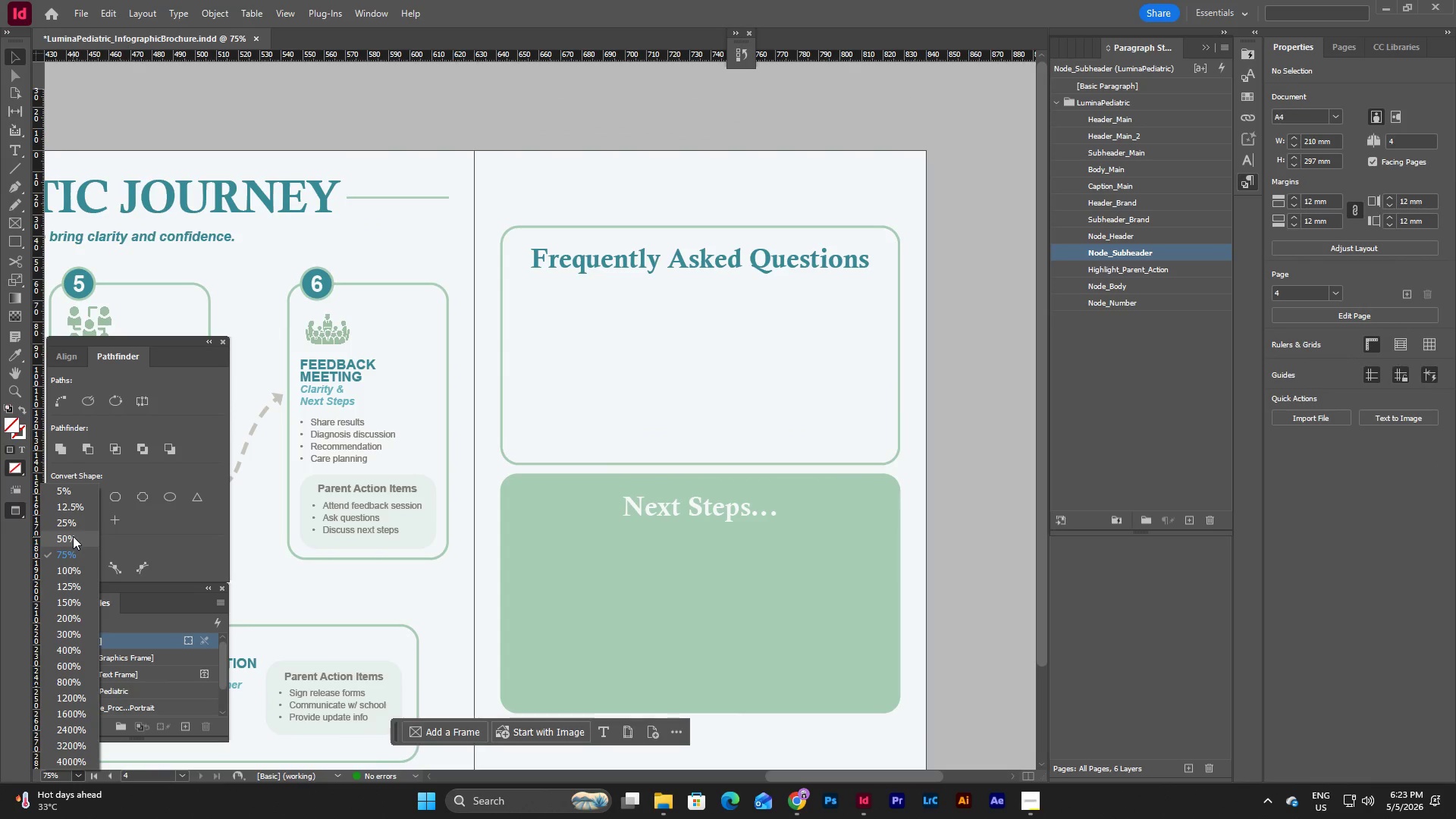 
left_click([73, 536])
 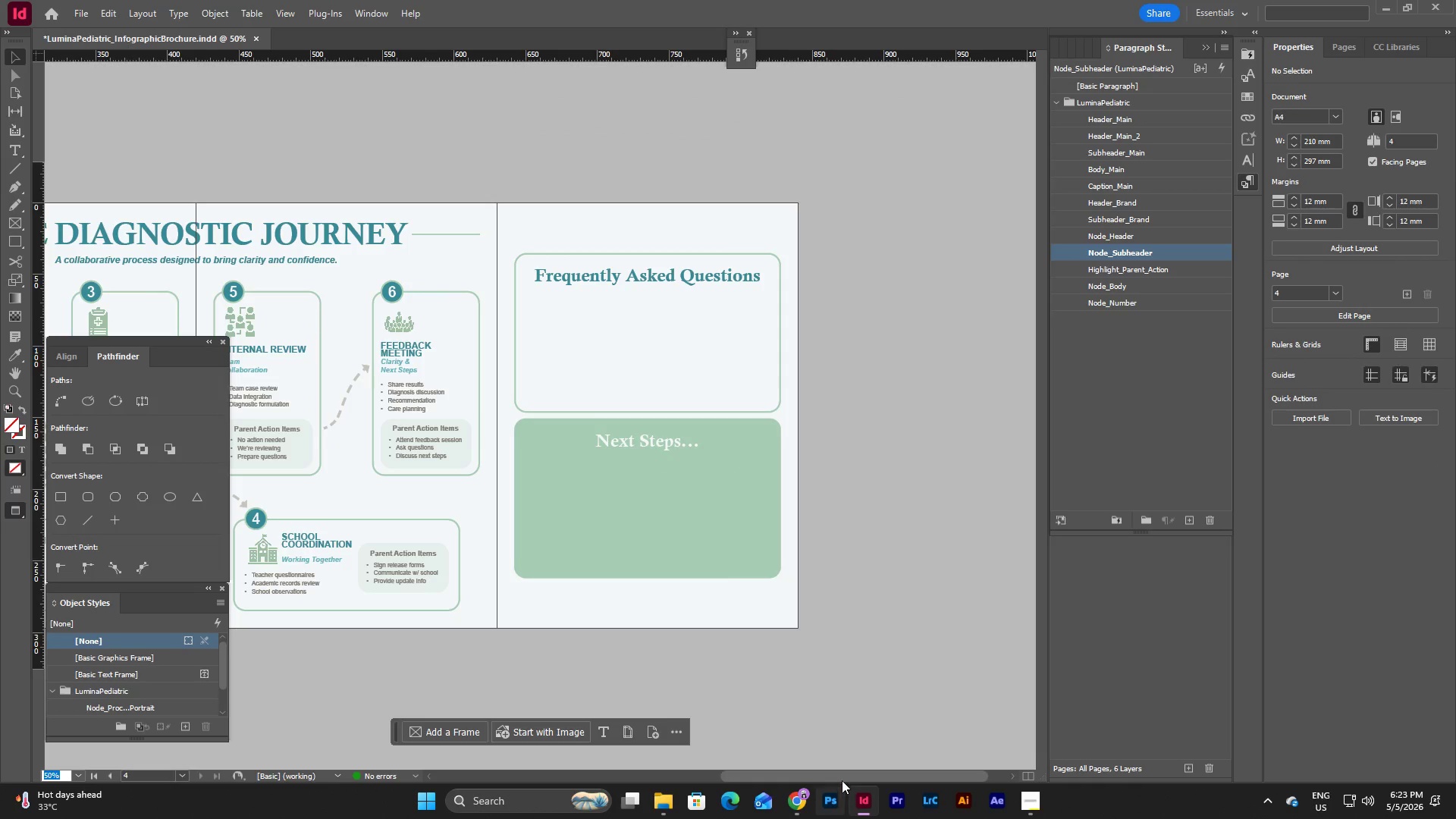 
left_click_drag(start_coordinate=[842, 774], to_coordinate=[791, 756])
 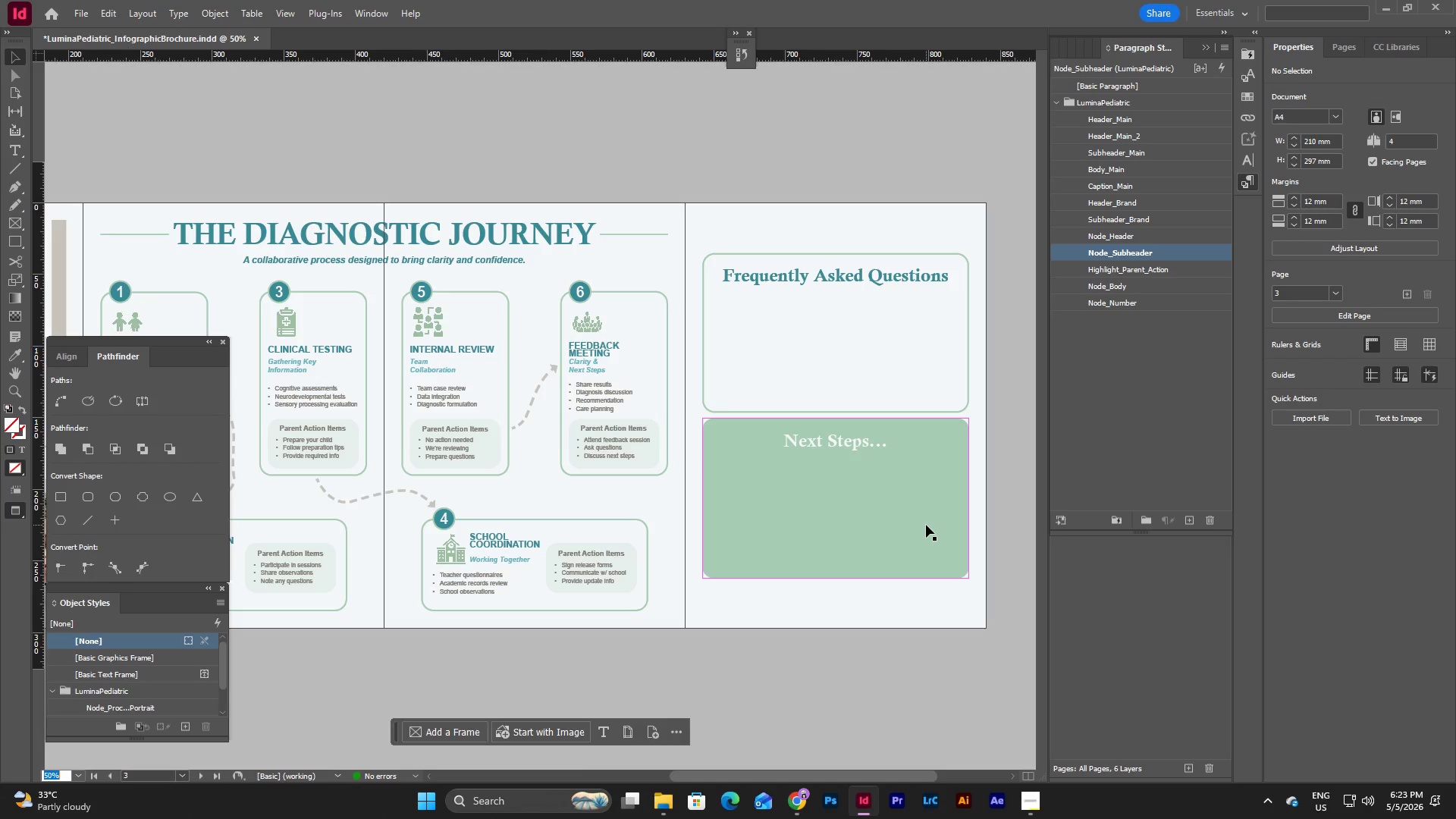 
wait(5.62)
 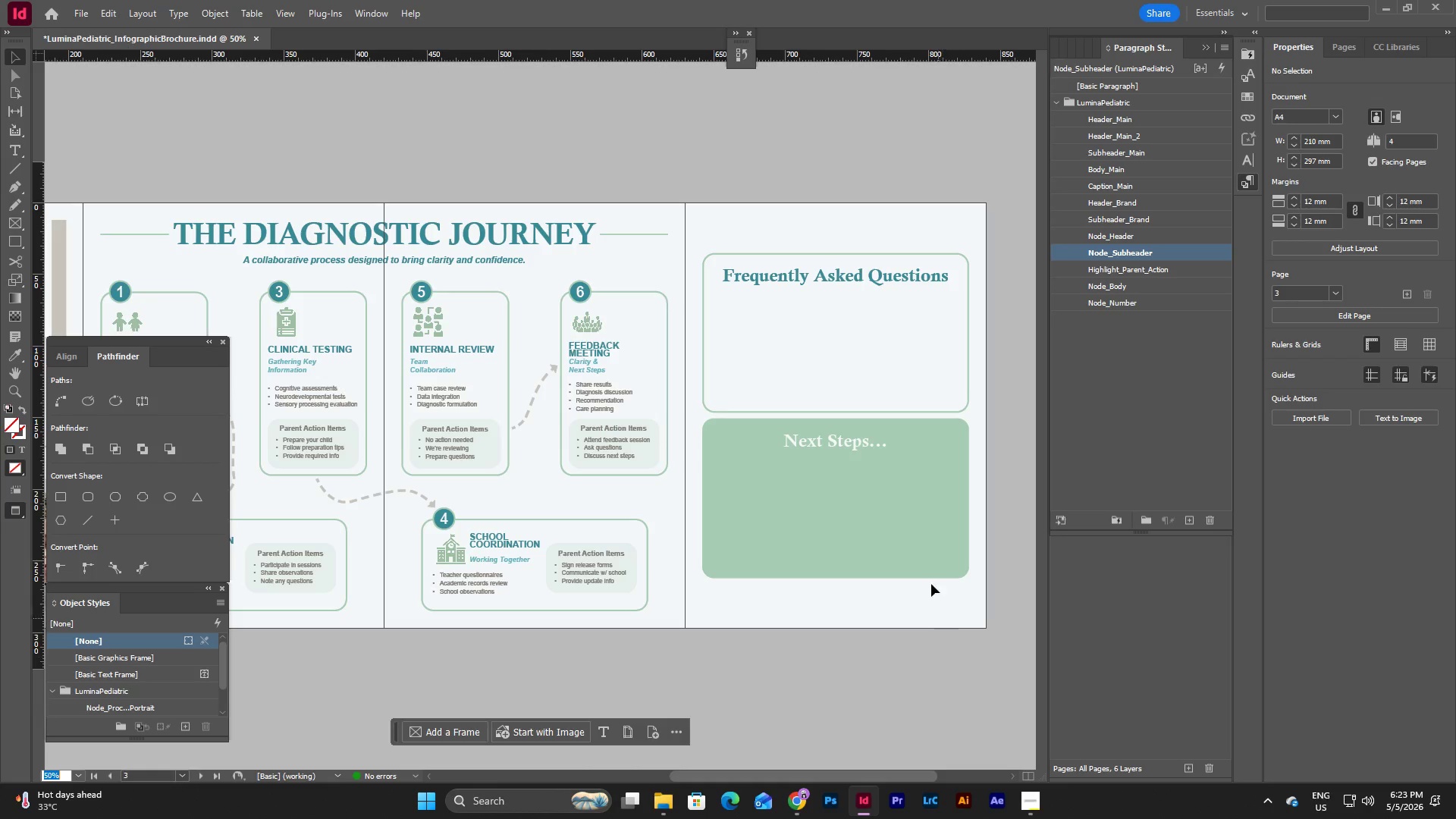 
left_click_drag(start_coordinate=[858, 772], to_coordinate=[865, 767])
 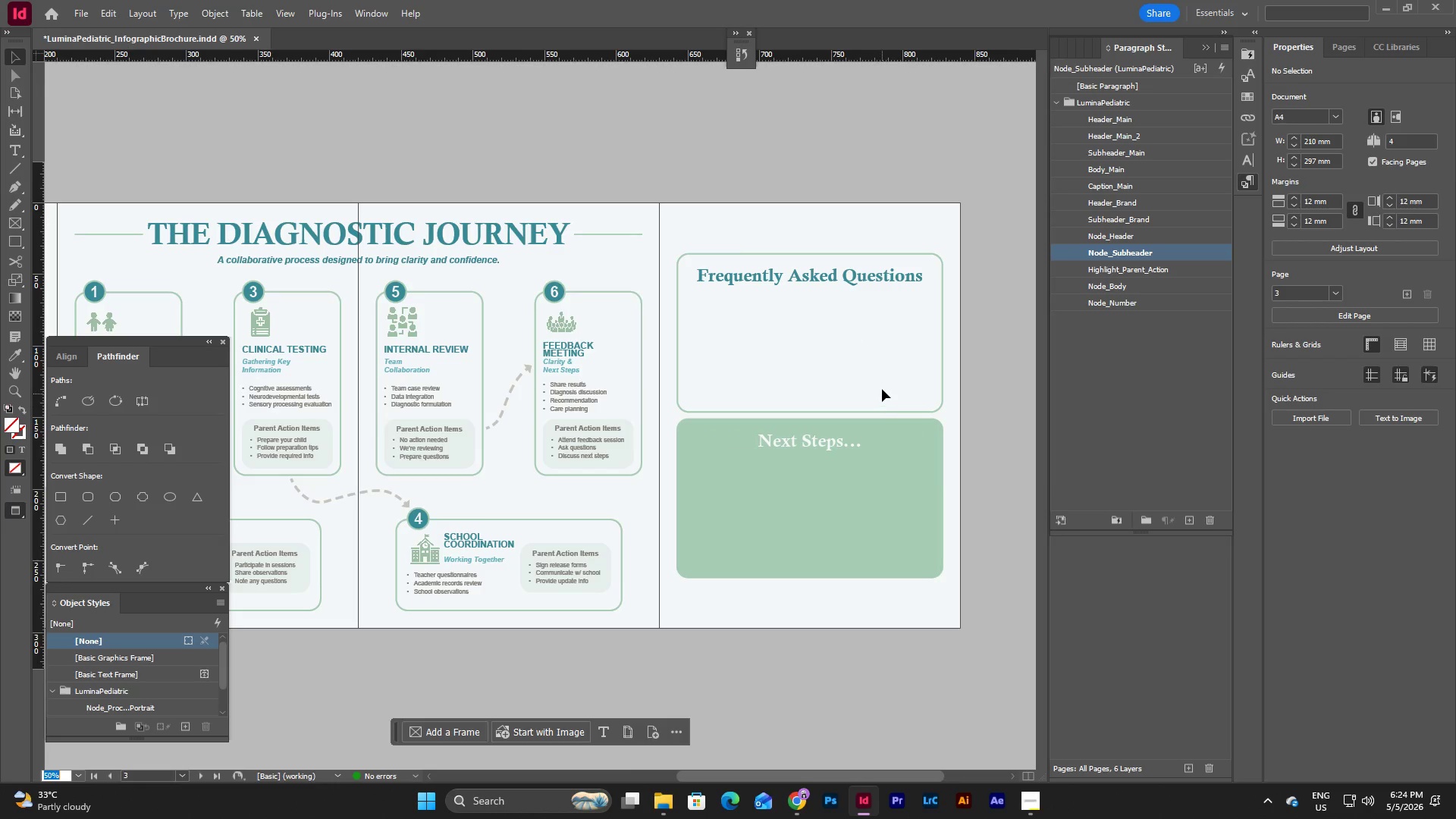 
wait(21.81)
 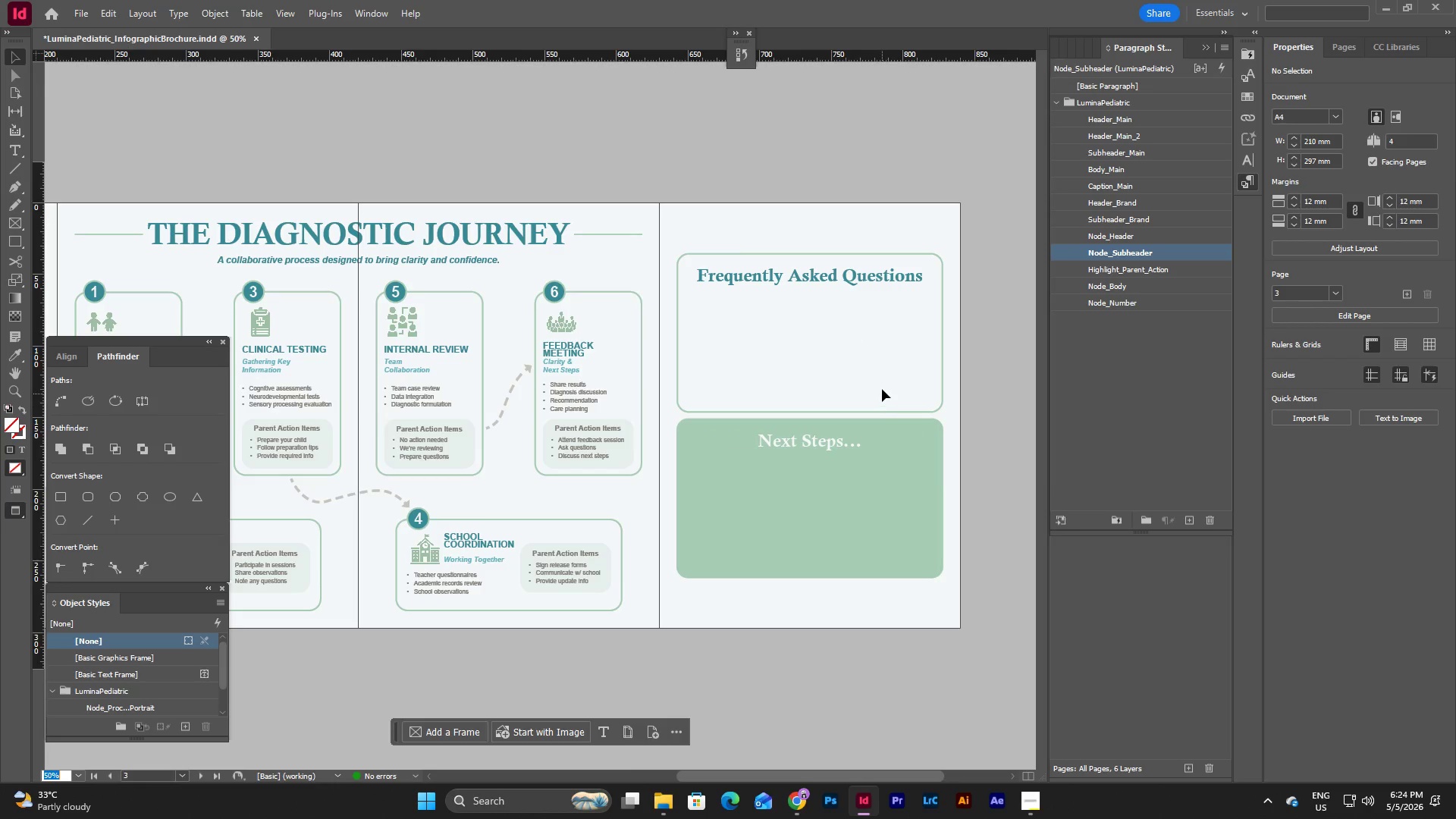 
left_click_drag(start_coordinate=[863, 773], to_coordinate=[727, 781])
 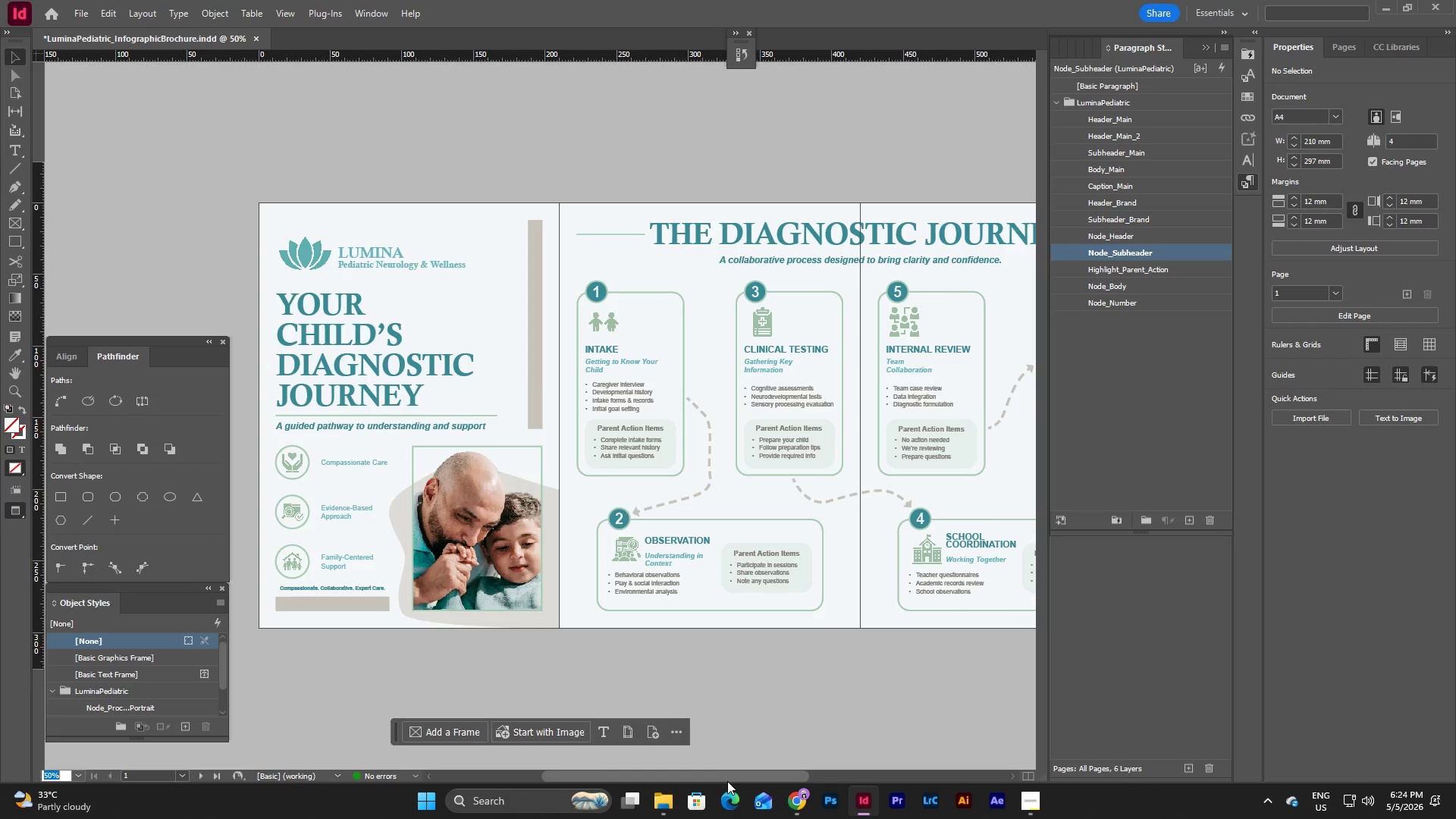 
left_click_drag(start_coordinate=[727, 781], to_coordinate=[880, 748])
 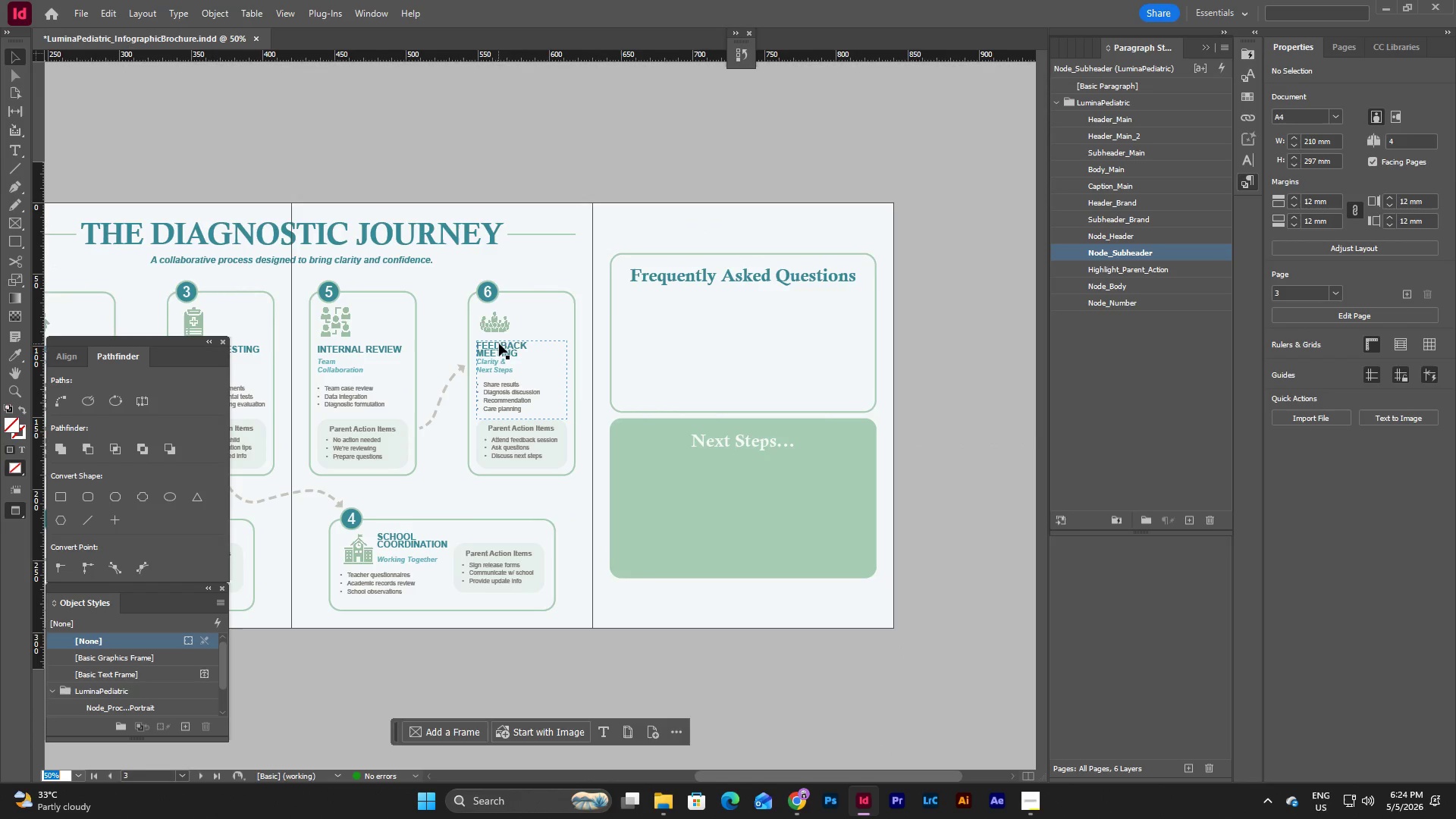 
wait(7.0)
 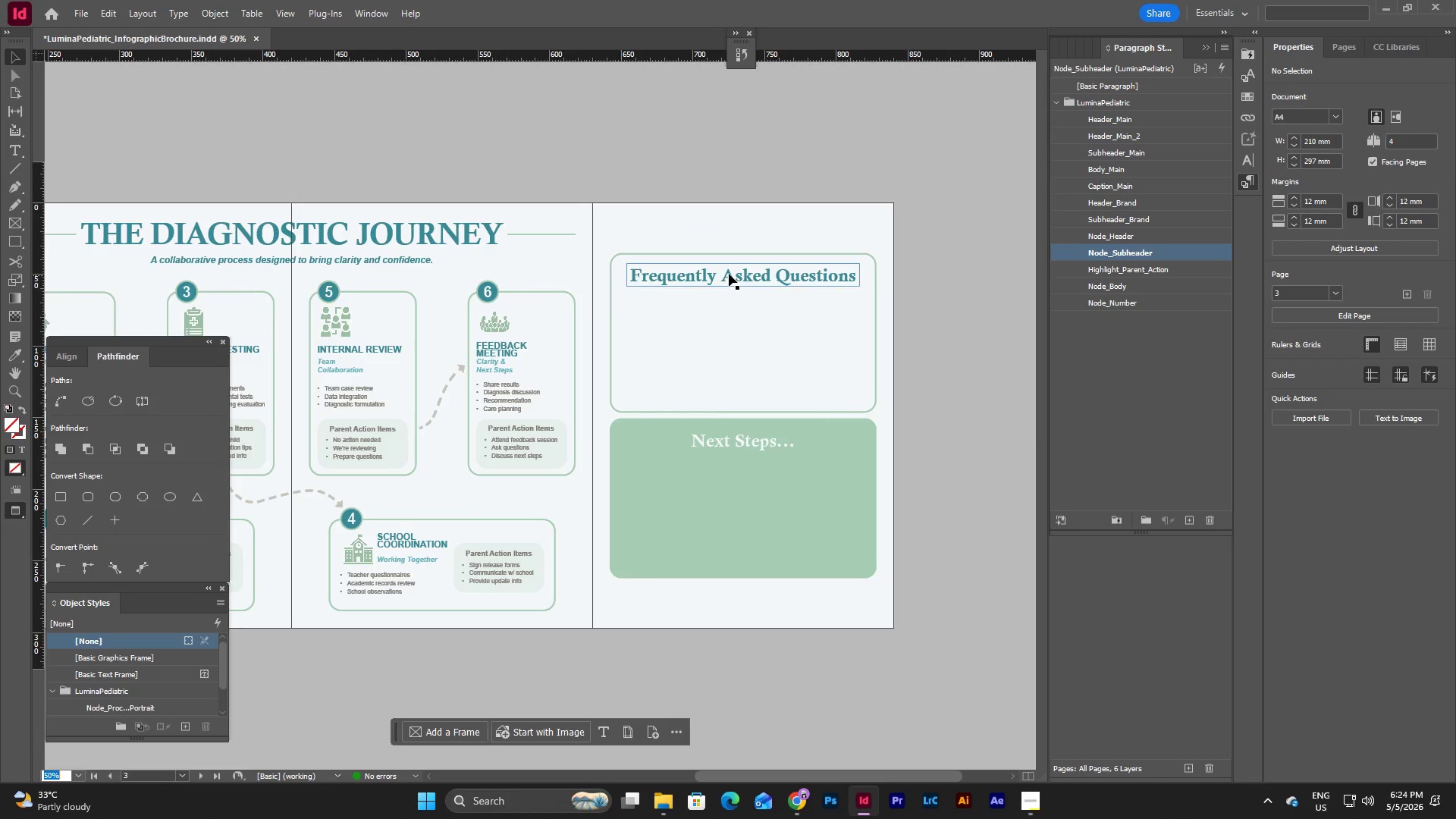 
left_click([699, 276])
 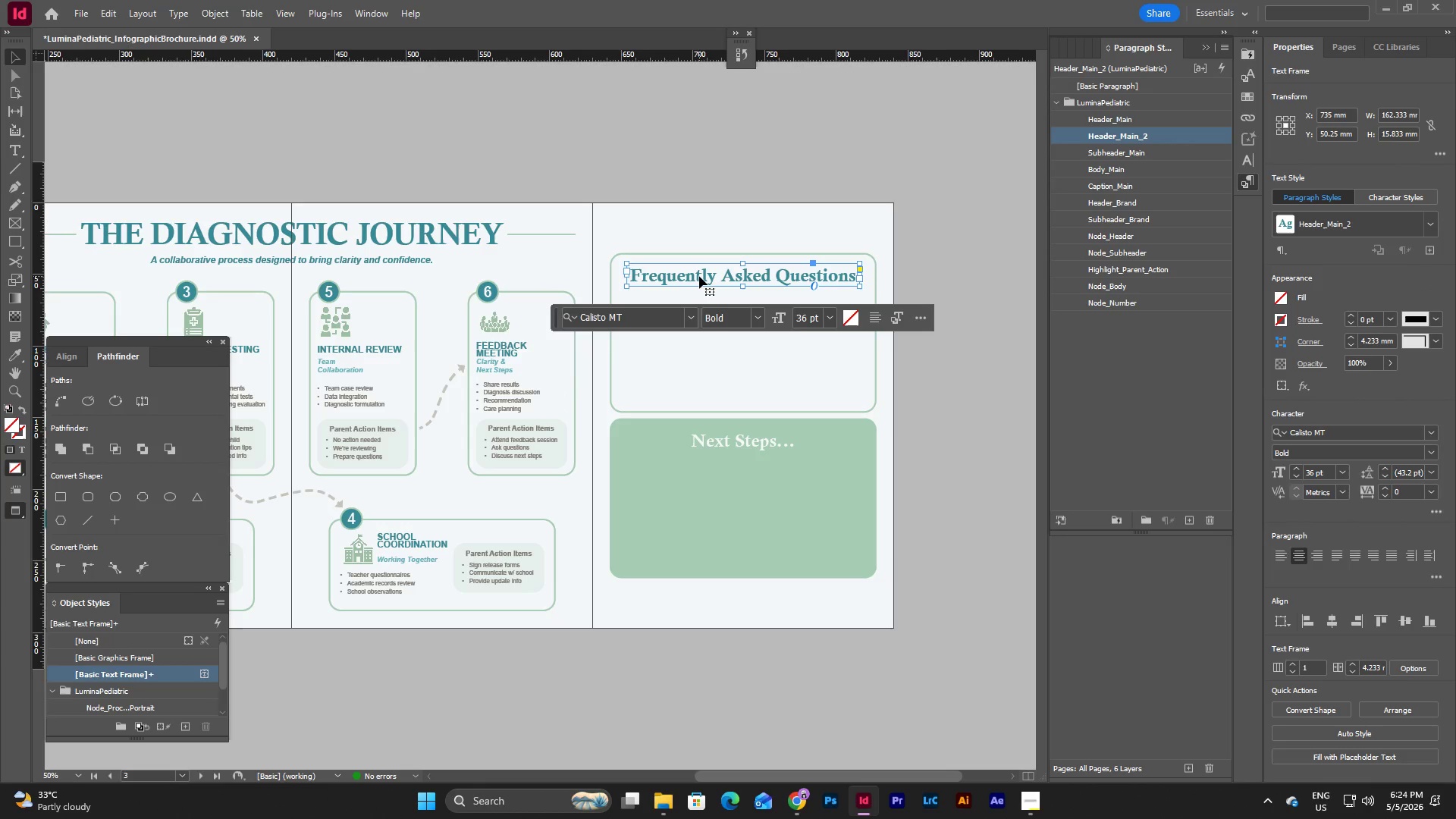 
key(Control+C)
 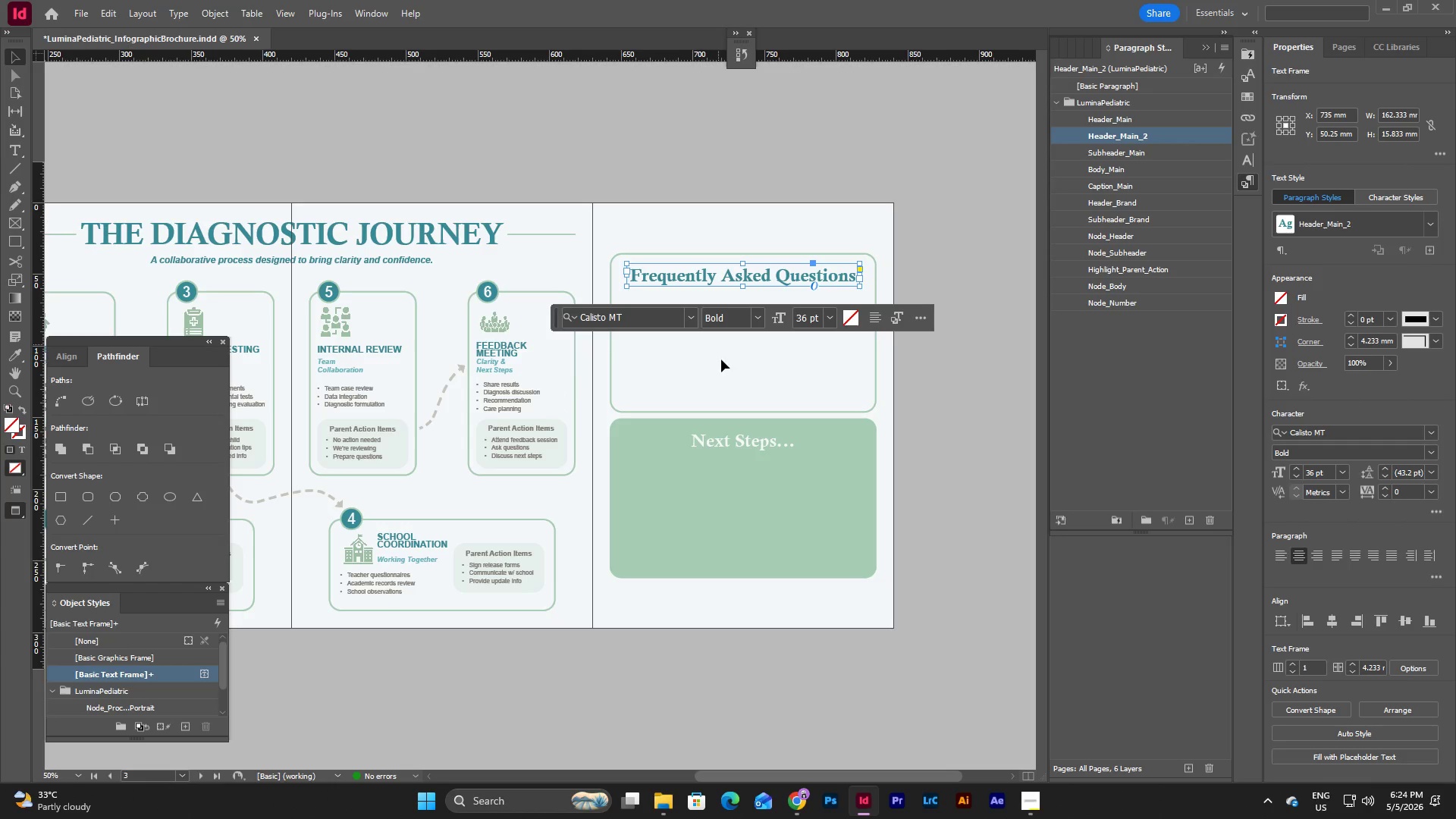 
left_click([721, 362])
 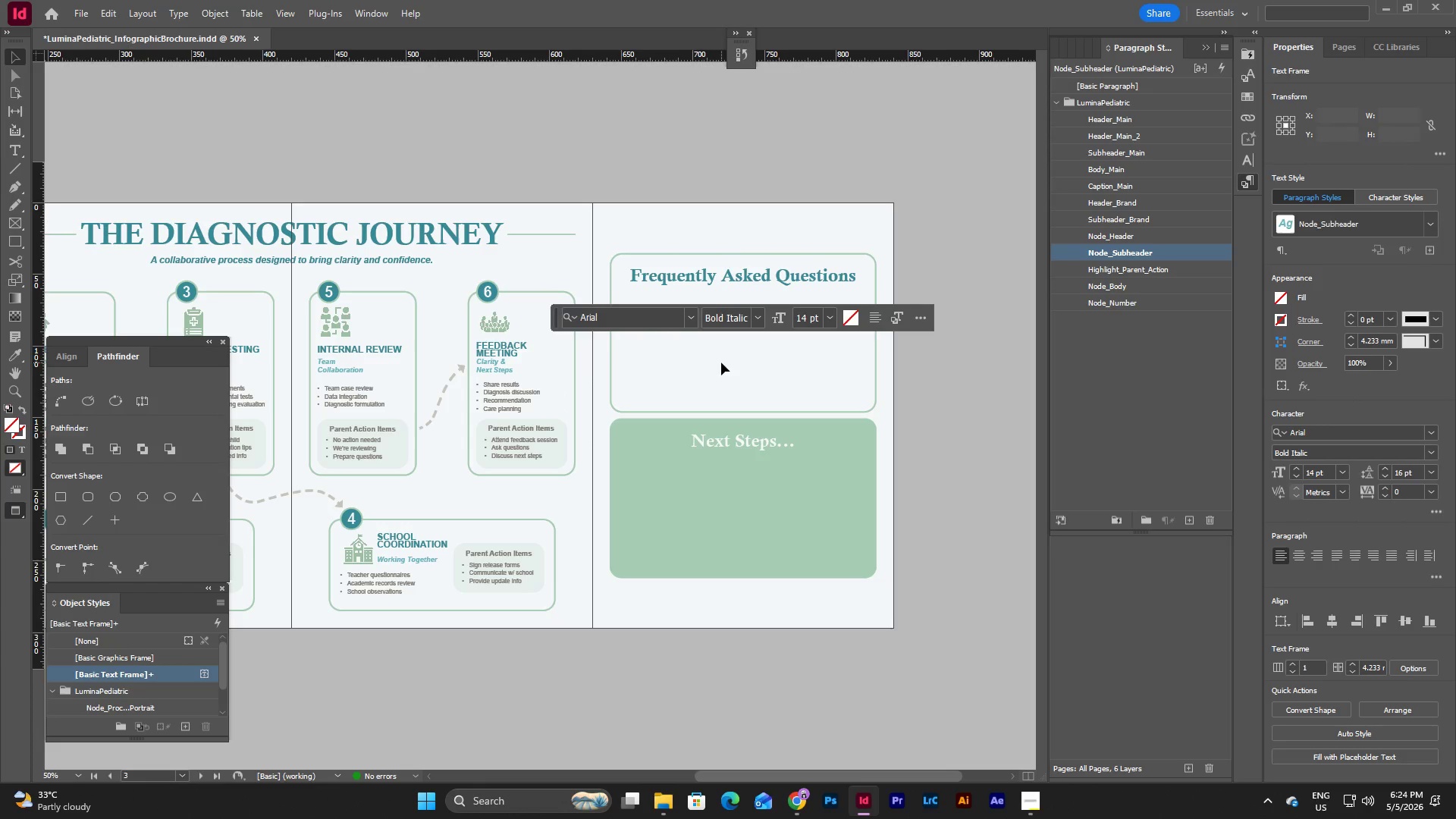 
key(Control+V)
 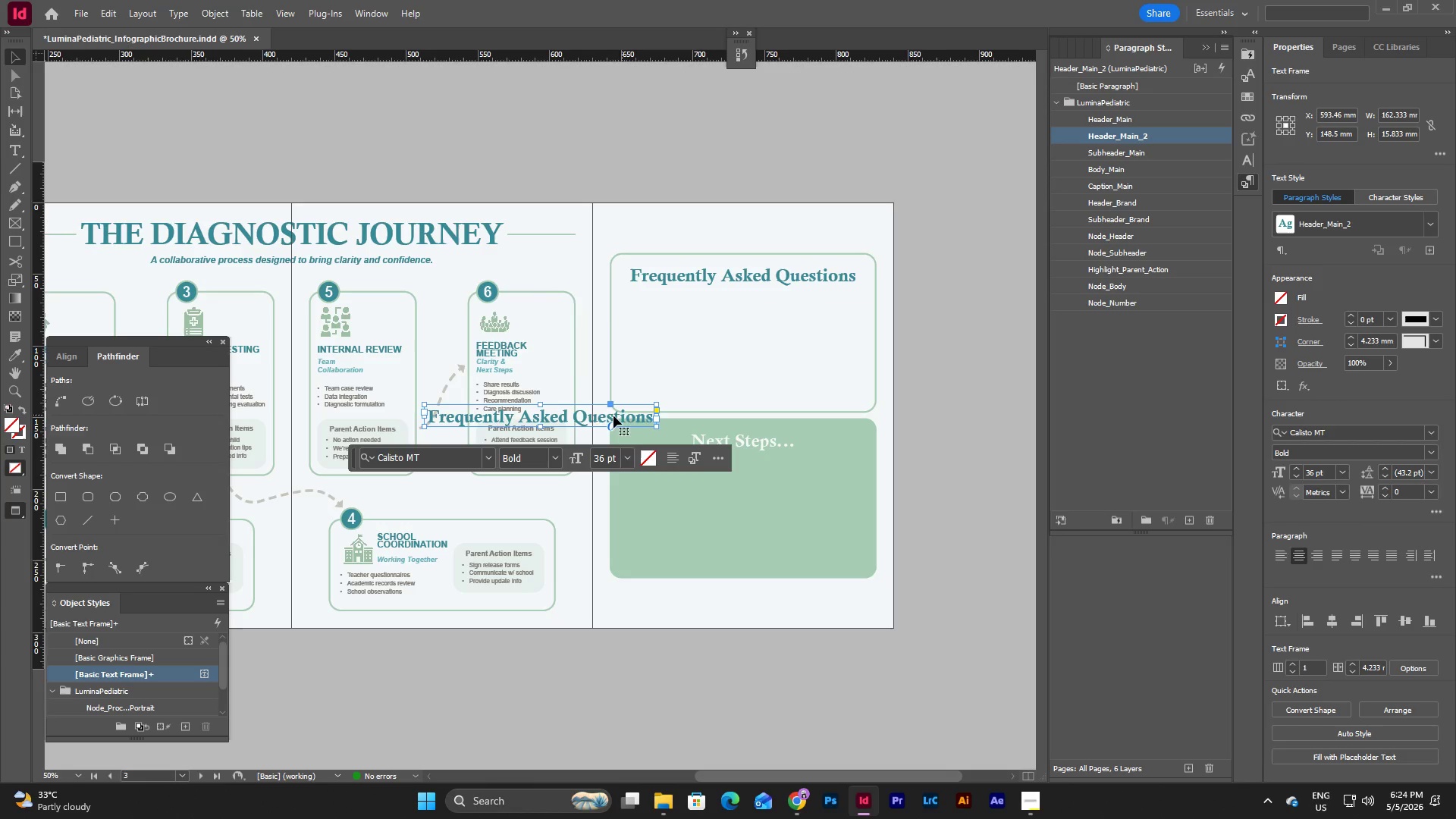 
left_click_drag(start_coordinate=[596, 416], to_coordinate=[788, 333])
 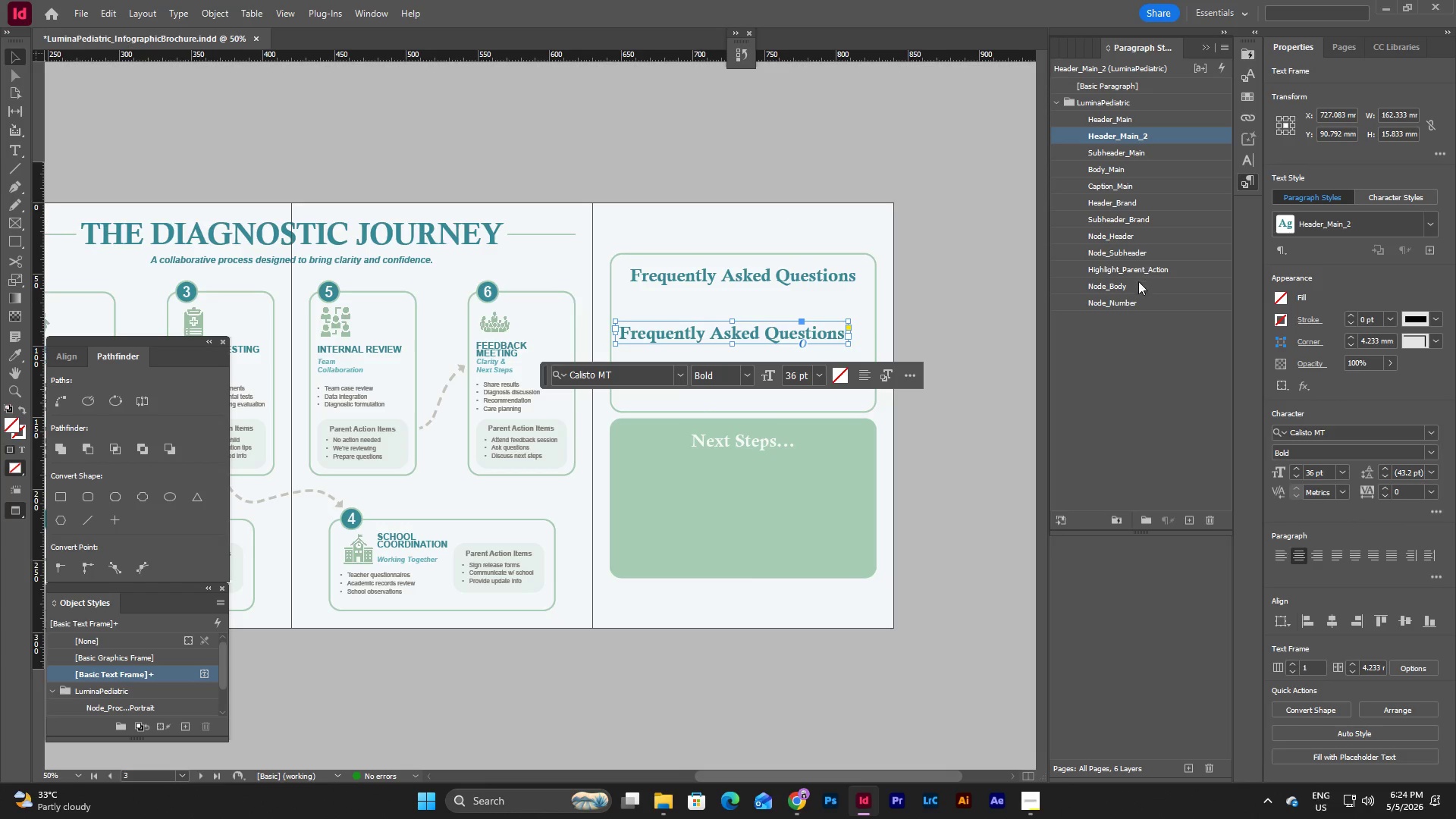 
left_click([1138, 237])
 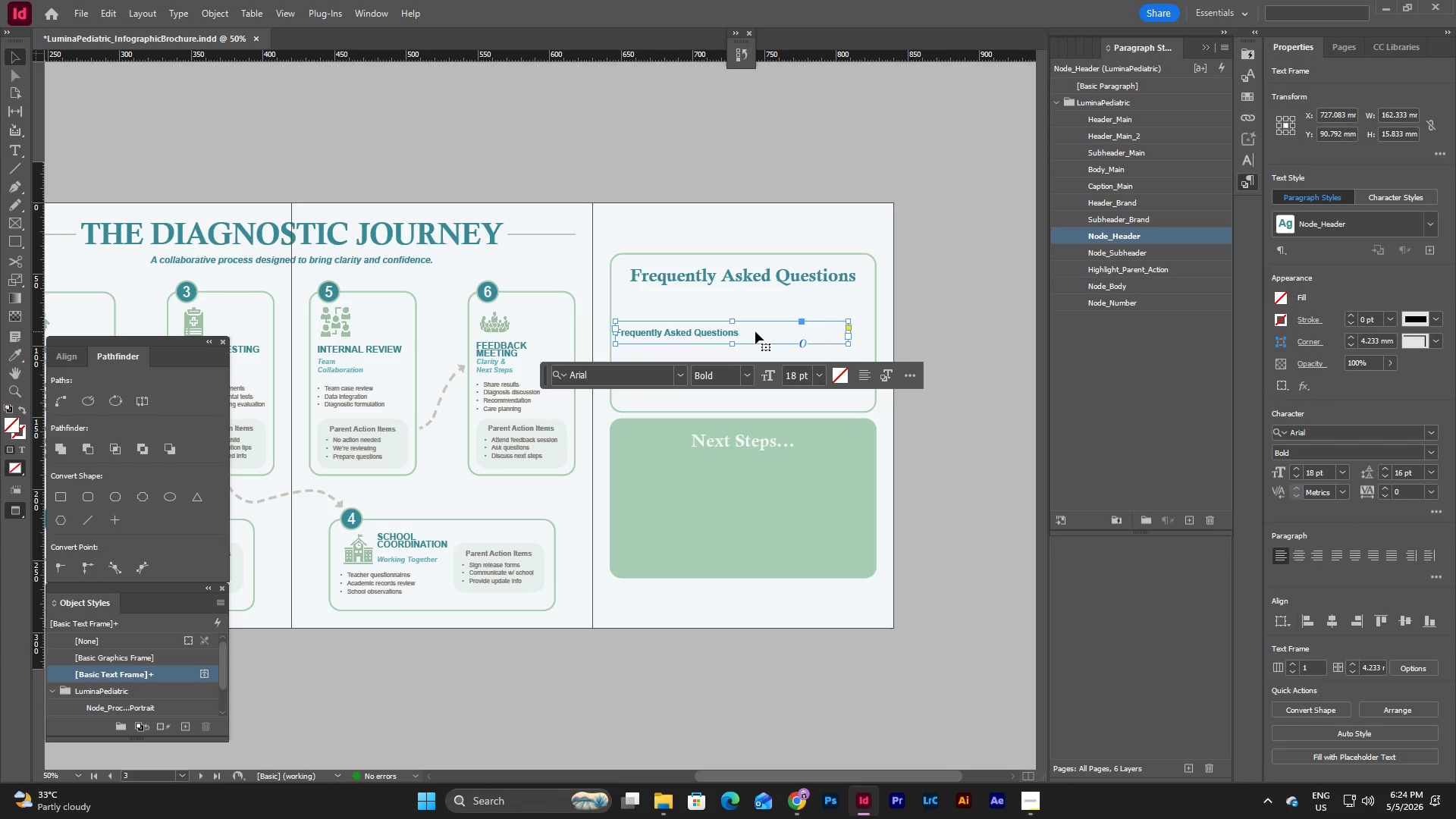 
double_click([755, 331])
 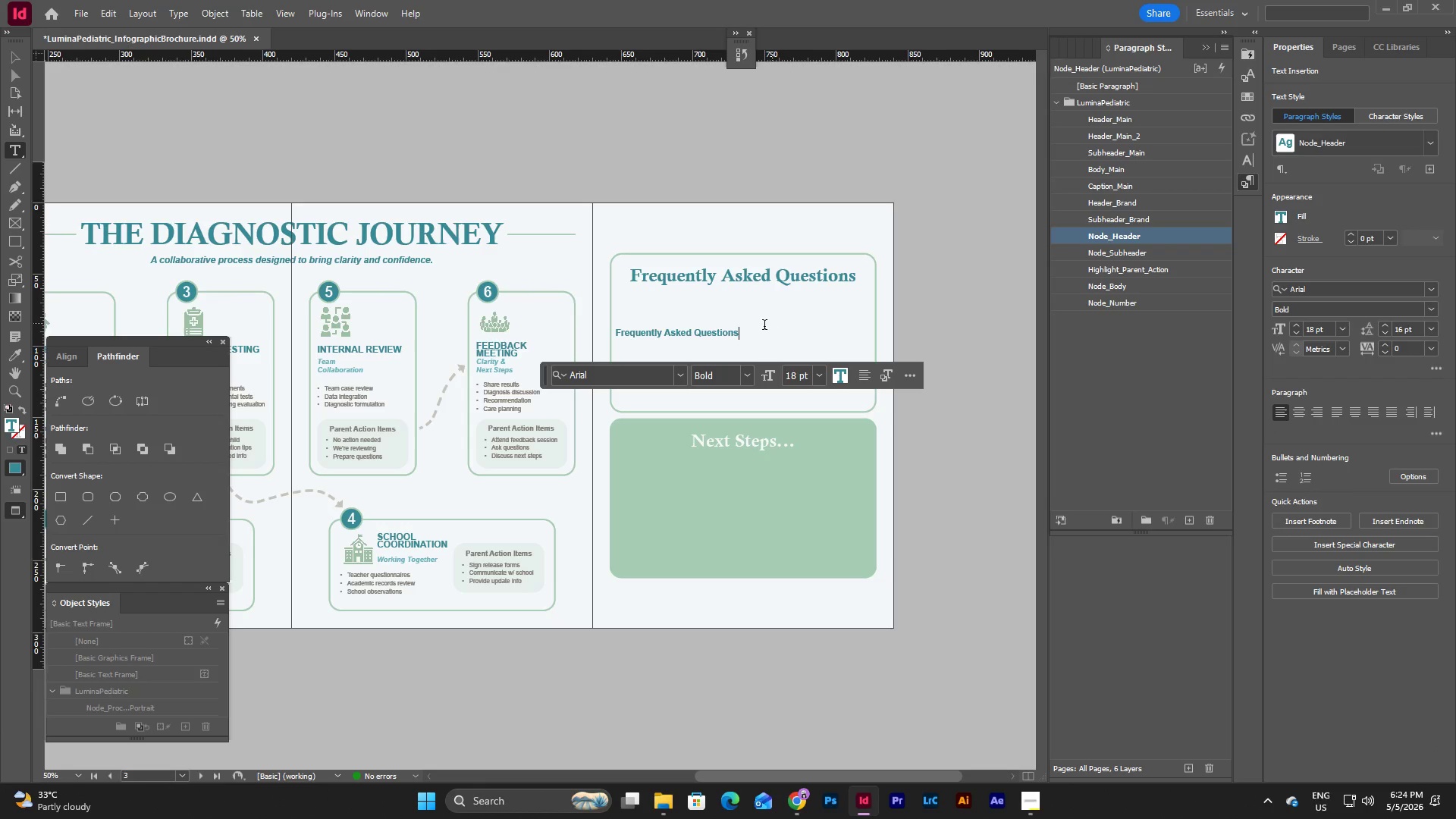 
left_click_drag(start_coordinate=[745, 331], to_coordinate=[600, 337])
 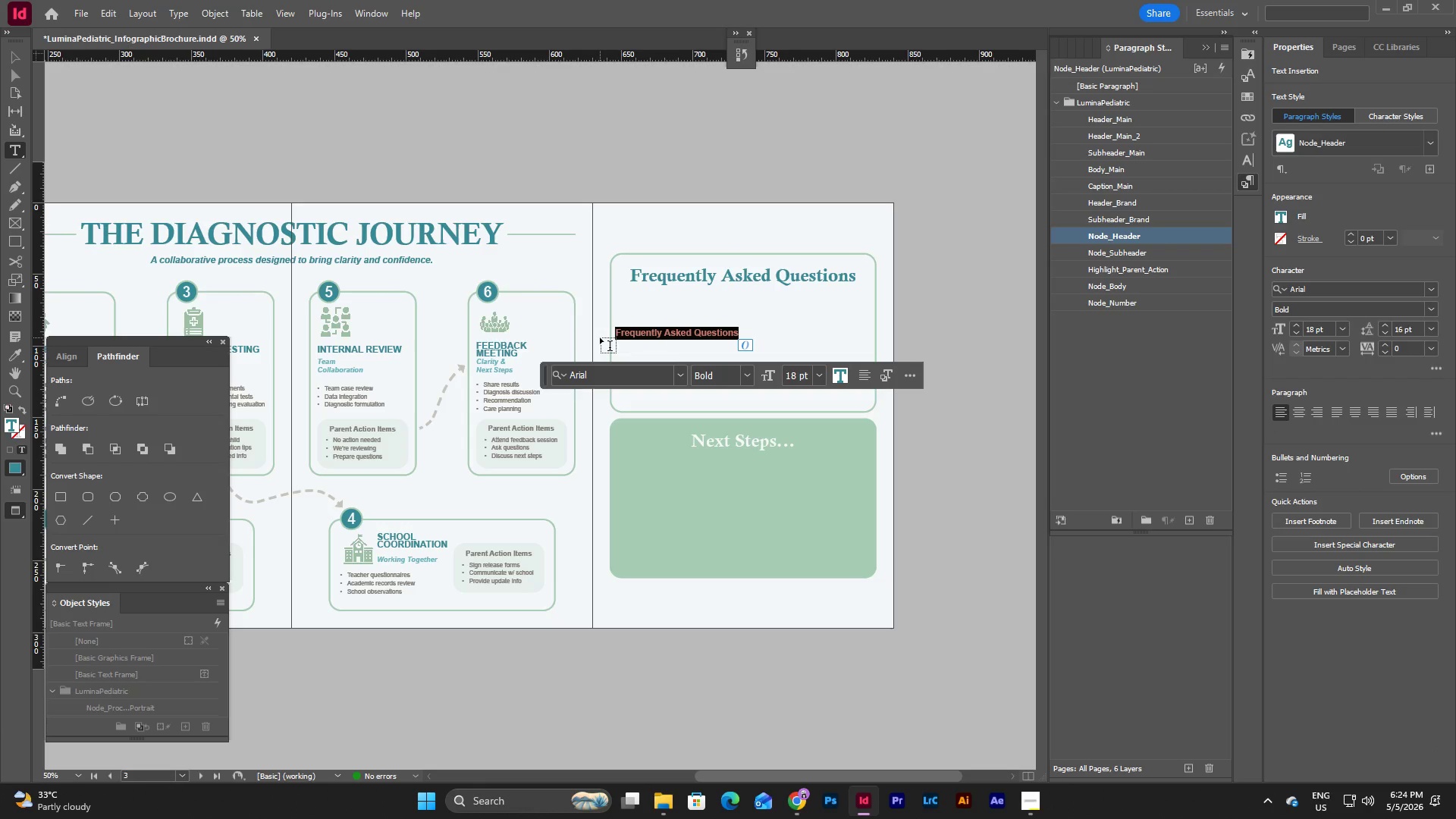 
type(Q: Hw)
key(Backspace)
type(ow long does the process take?)
 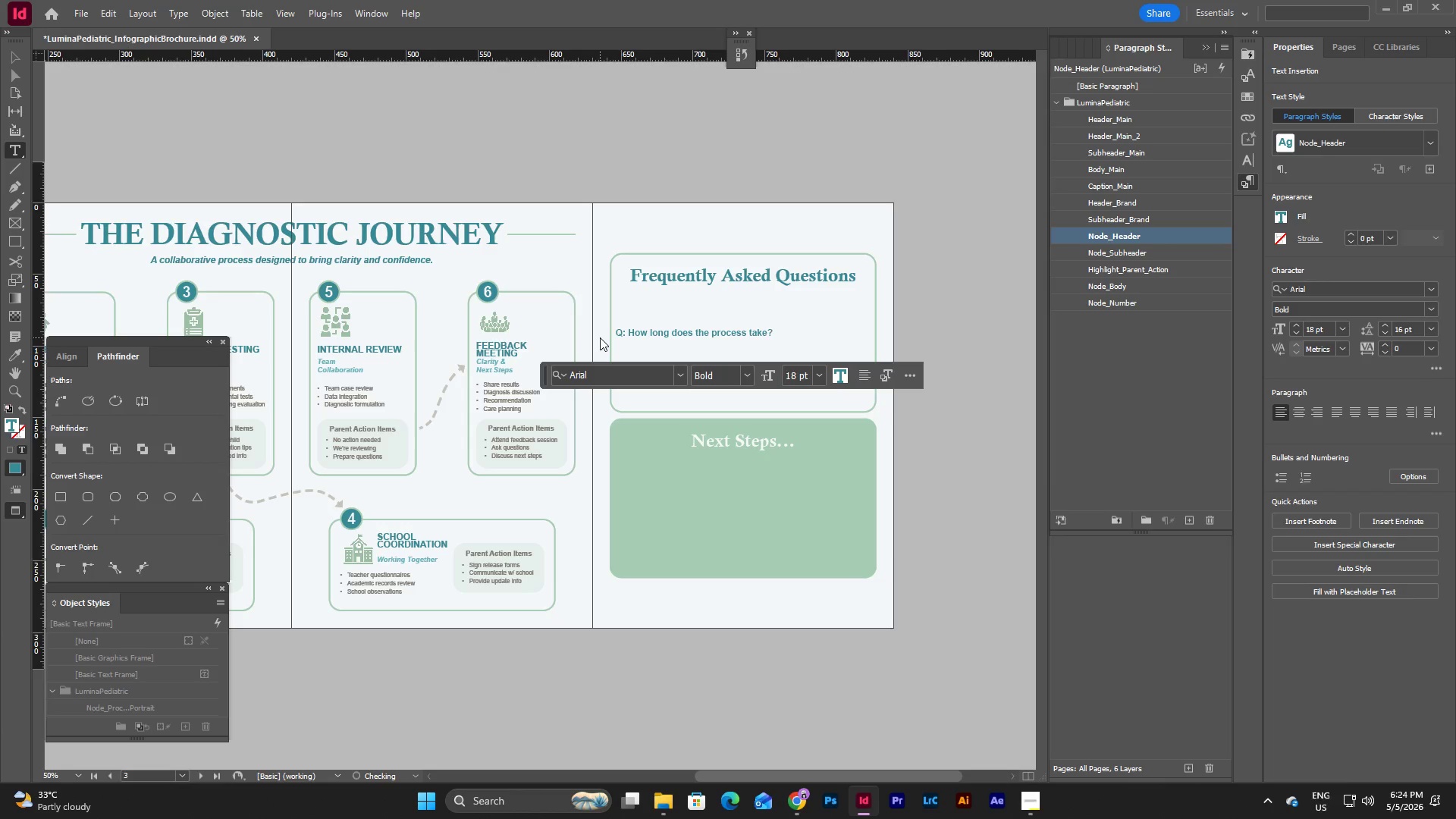 
key(Escape)
 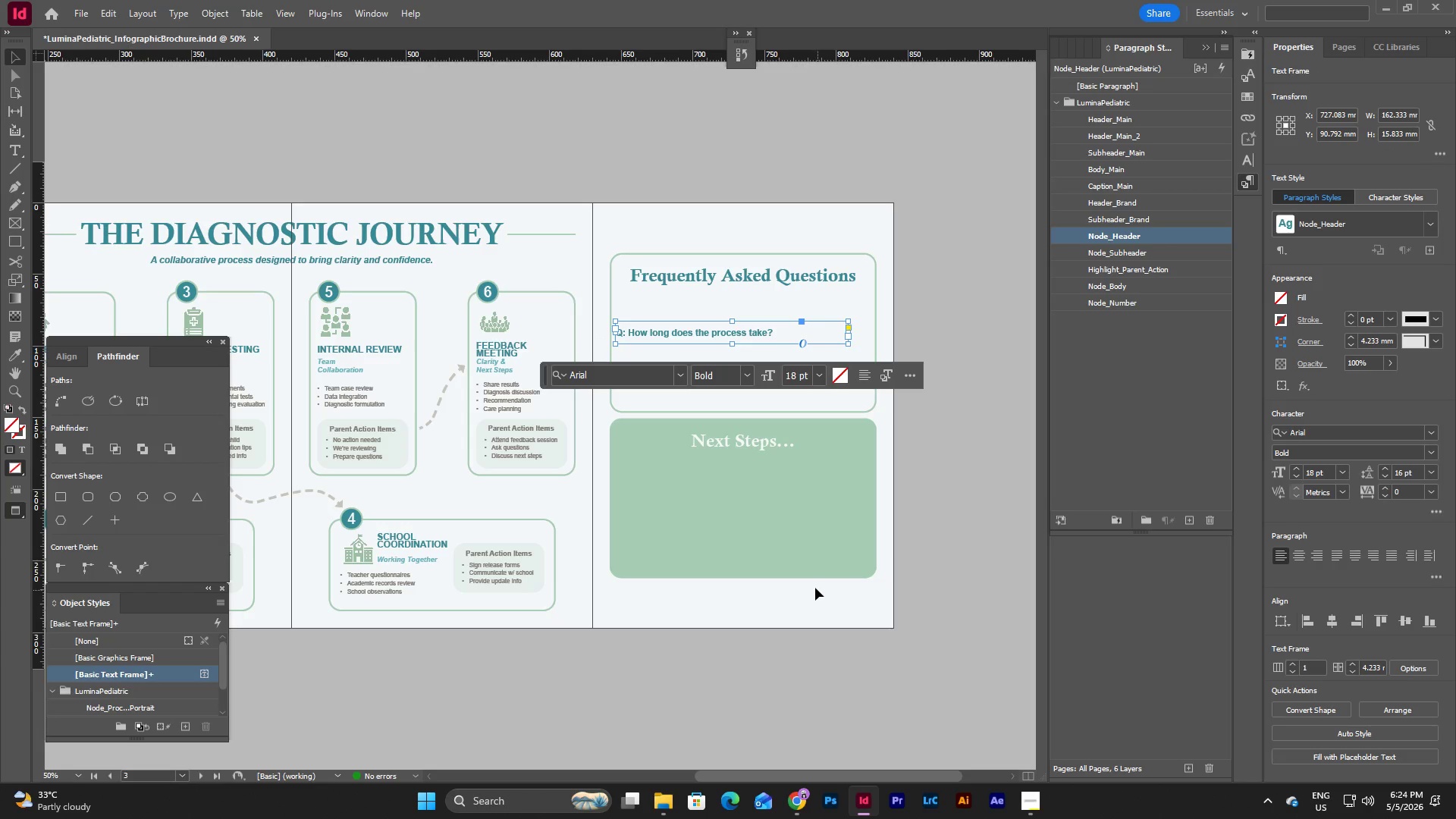 
key(W)
 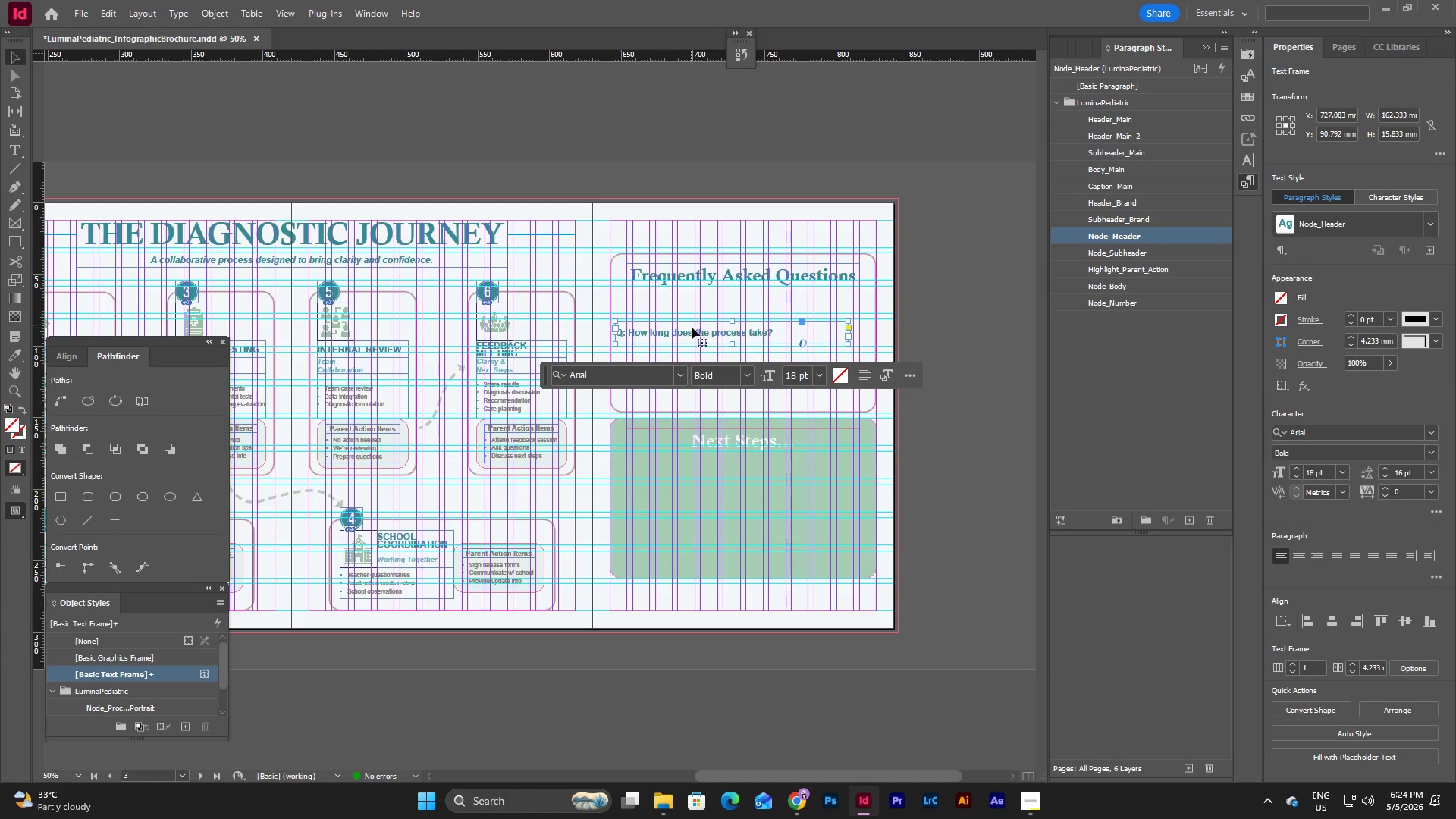 
left_click_drag(start_coordinate=[692, 329], to_coordinate=[695, 299])
 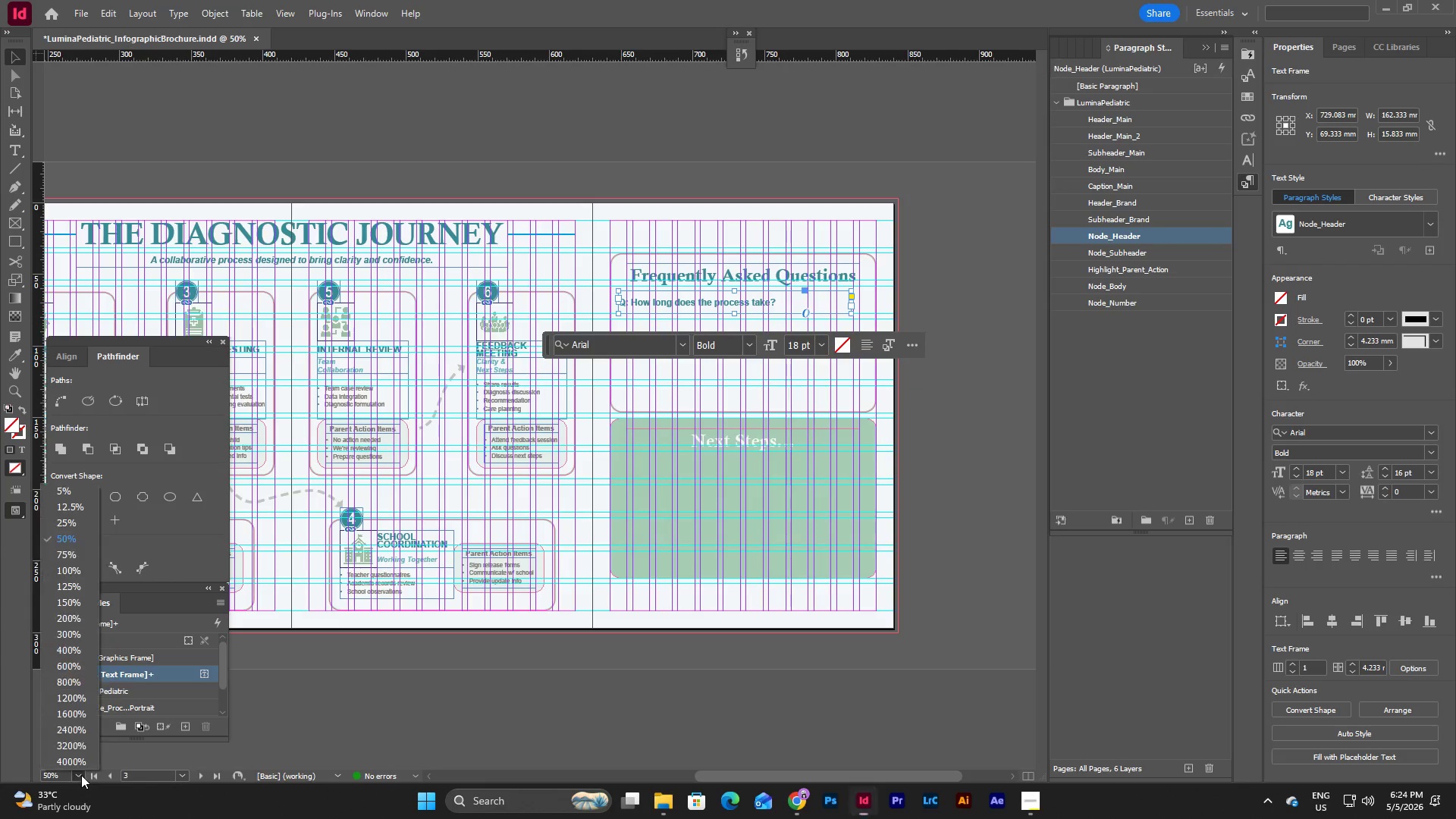 
left_click([78, 574])
 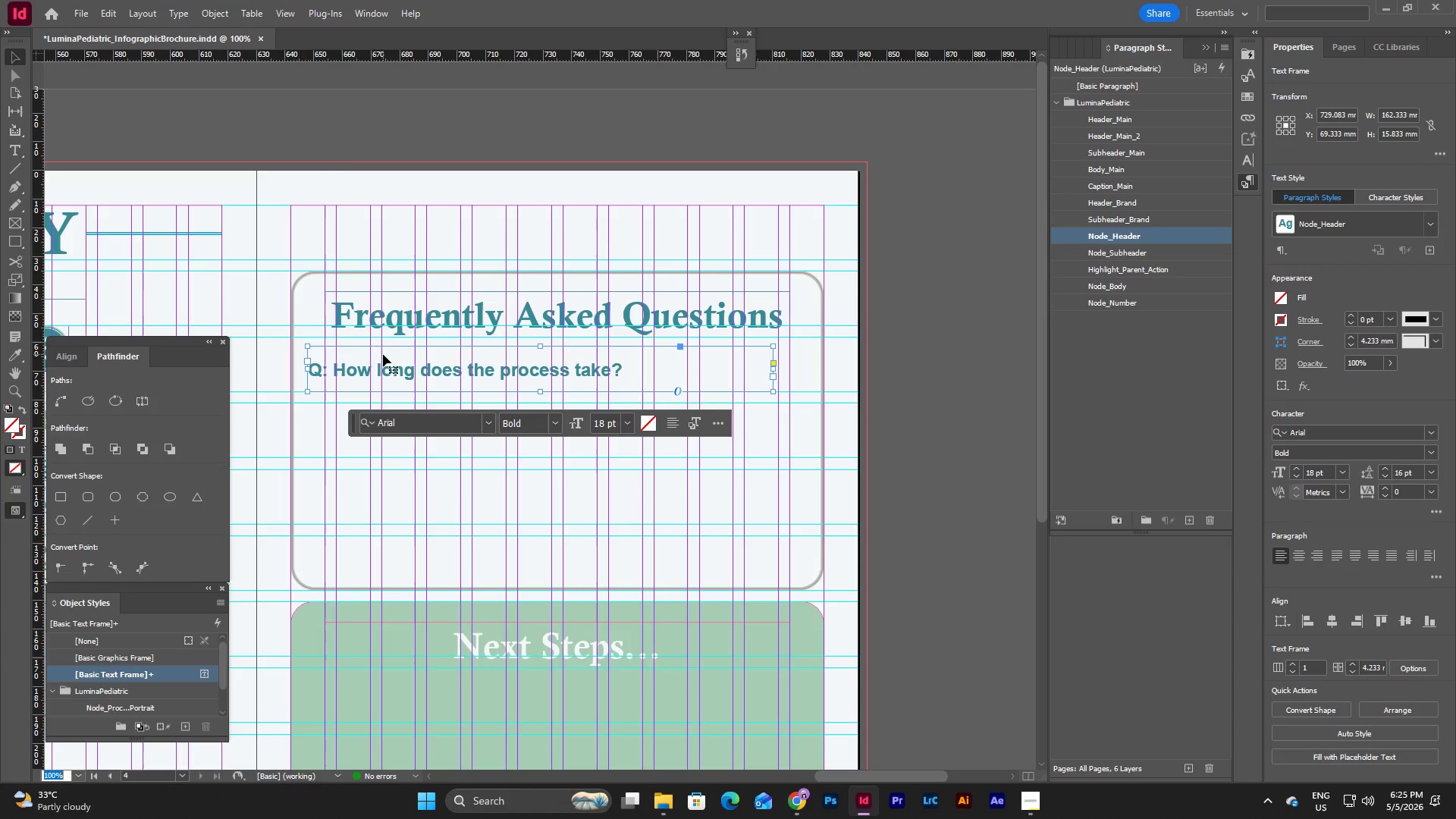 
left_click_drag(start_coordinate=[459, 370], to_coordinate=[571, 528])
 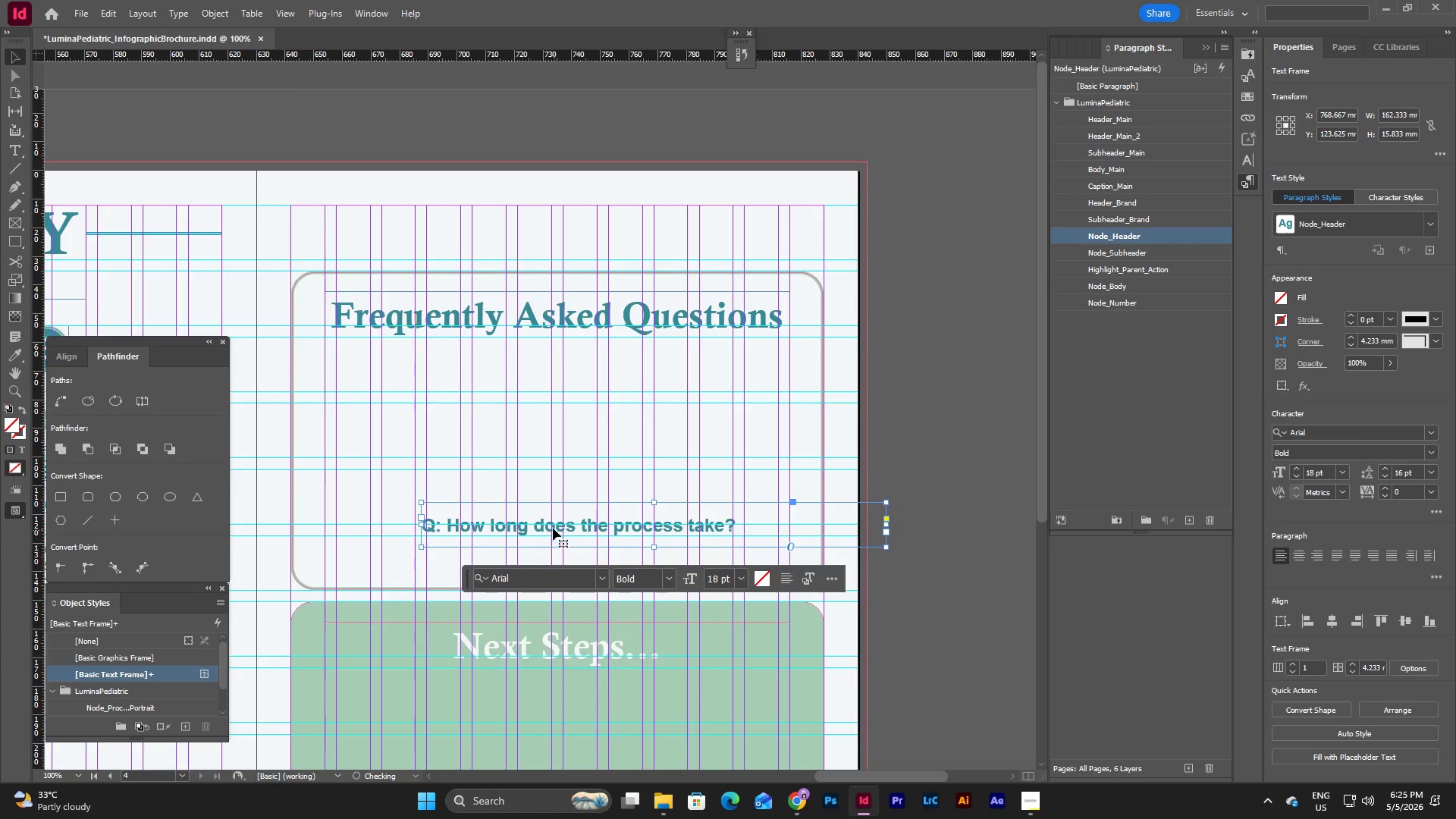 
left_click_drag(start_coordinate=[551, 525], to_coordinate=[454, 369])
 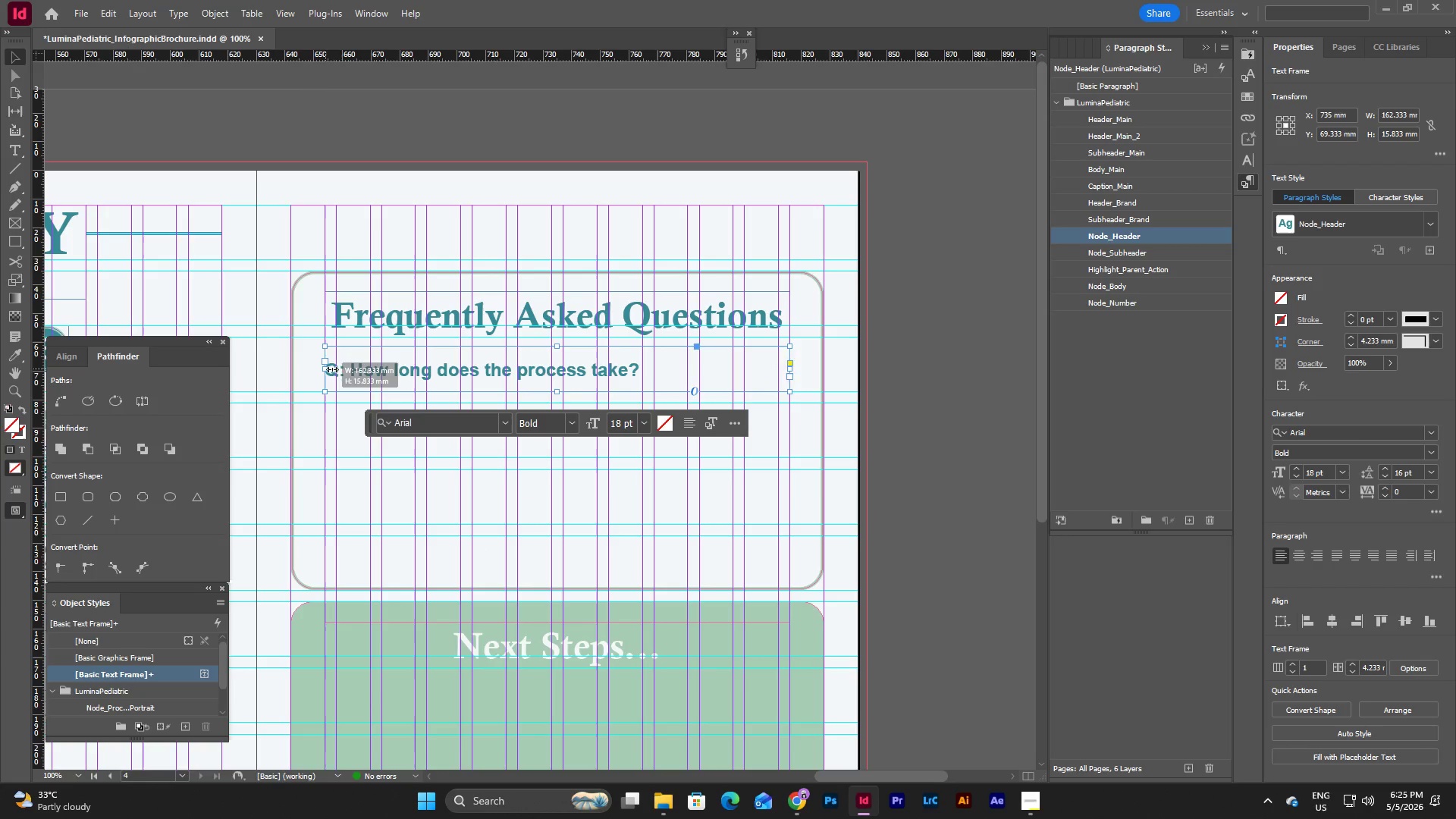 
wait(9.25)
 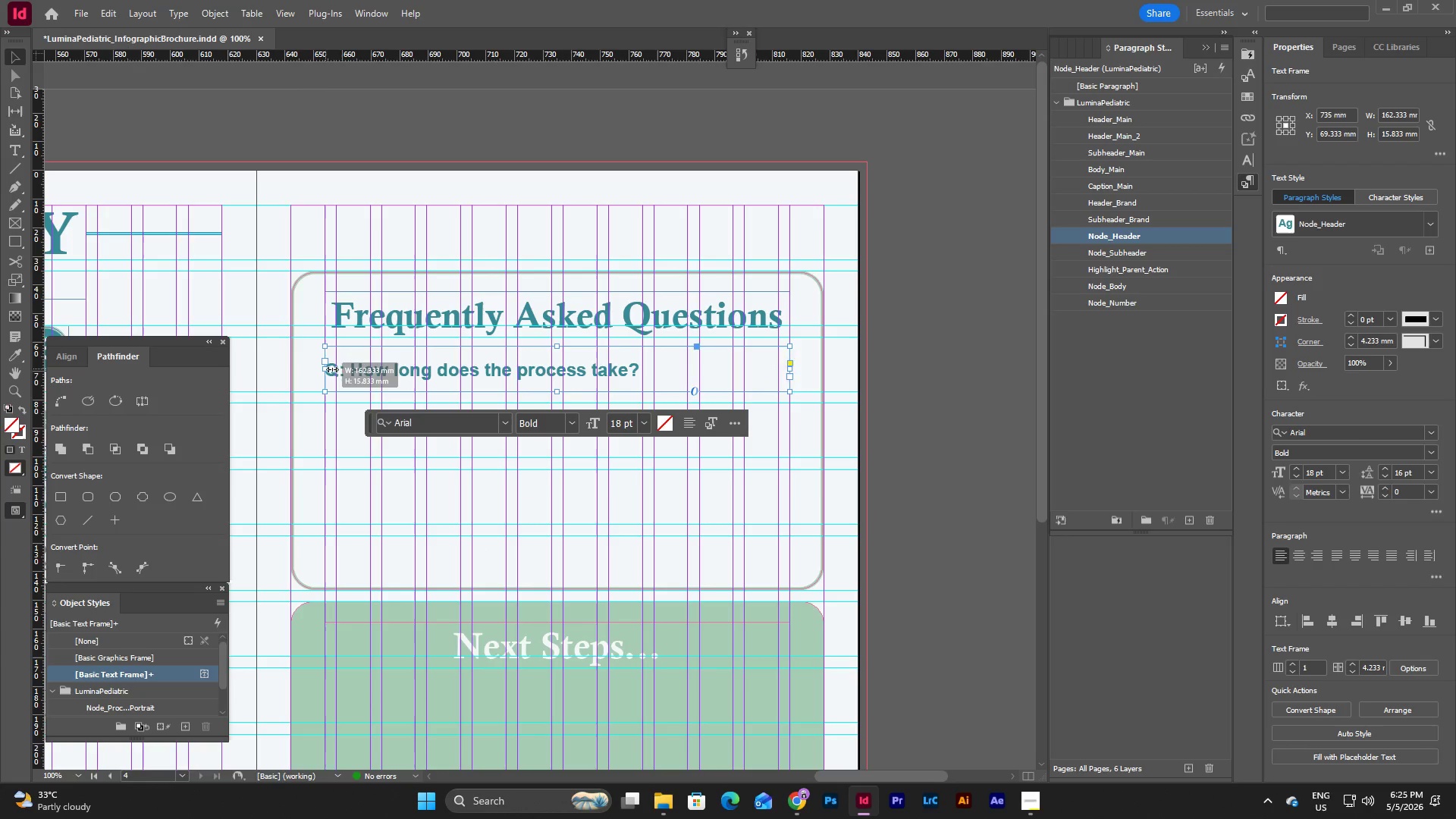 
left_click_drag(start_coordinate=[557, 347], to_coordinate=[557, 337])
 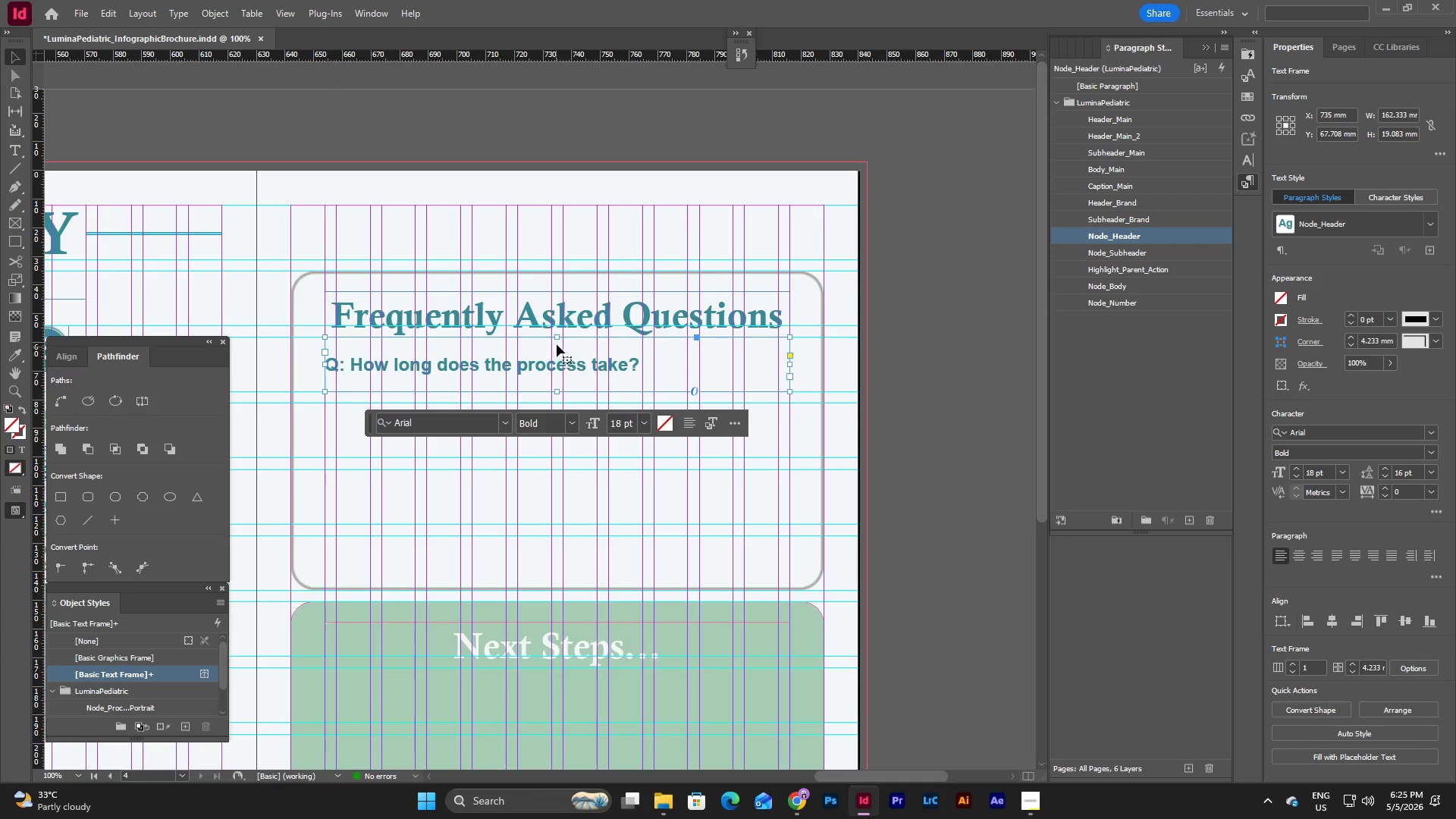 
left_click_drag(start_coordinate=[558, 340], to_coordinate=[558, 365])
 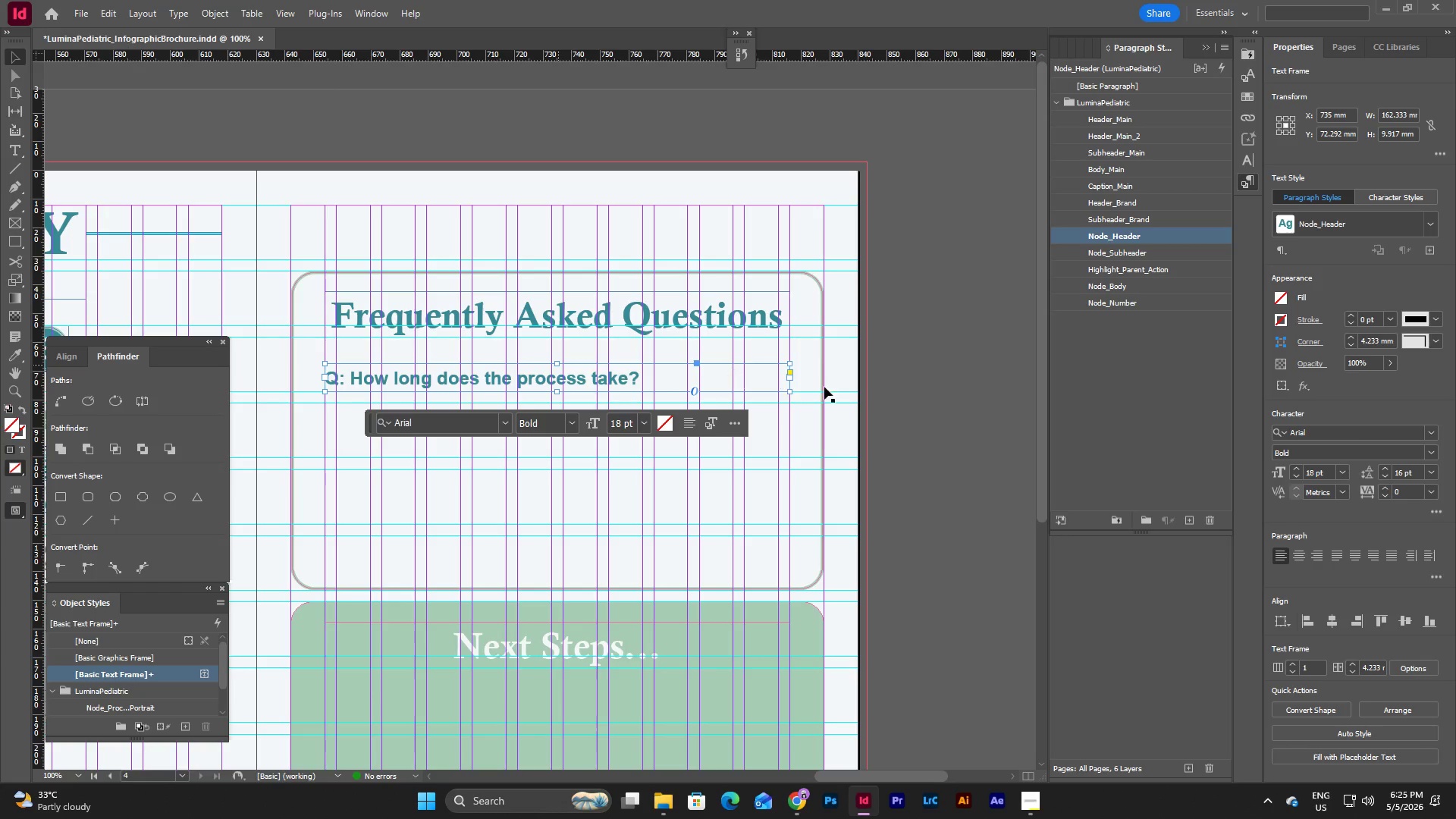 
left_click([912, 391])
 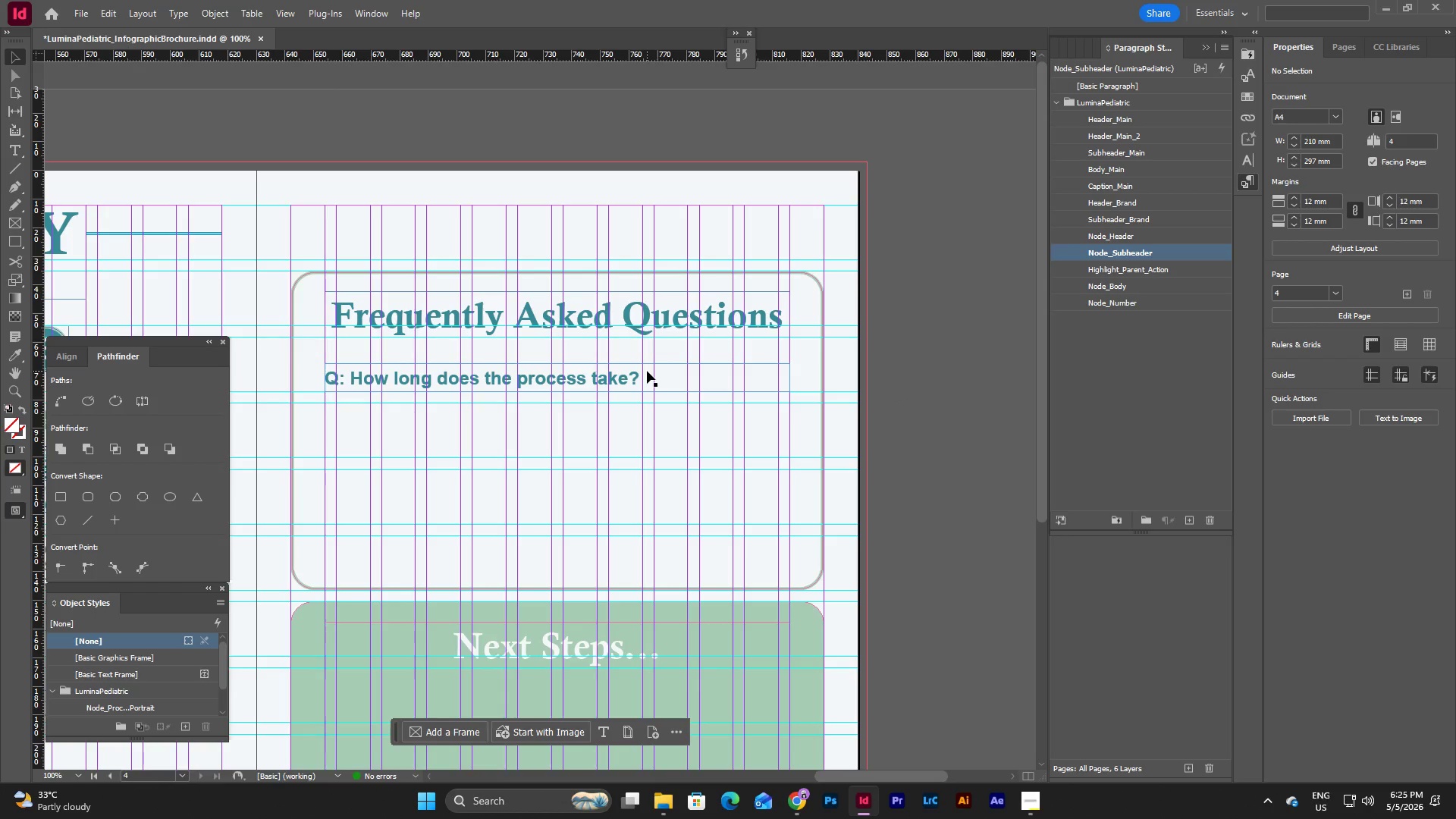 
wait(7.25)
 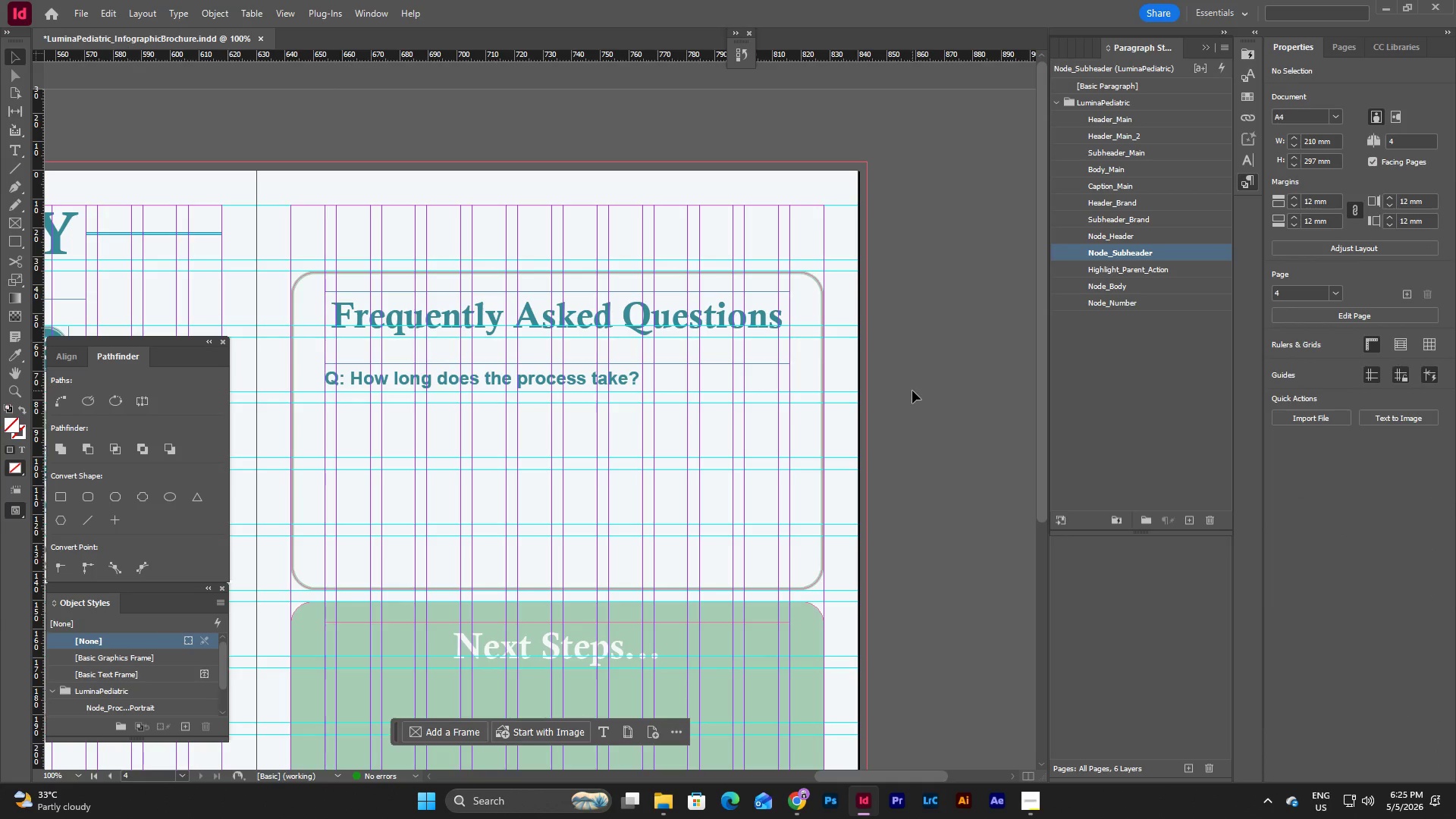 
left_click([691, 375])
 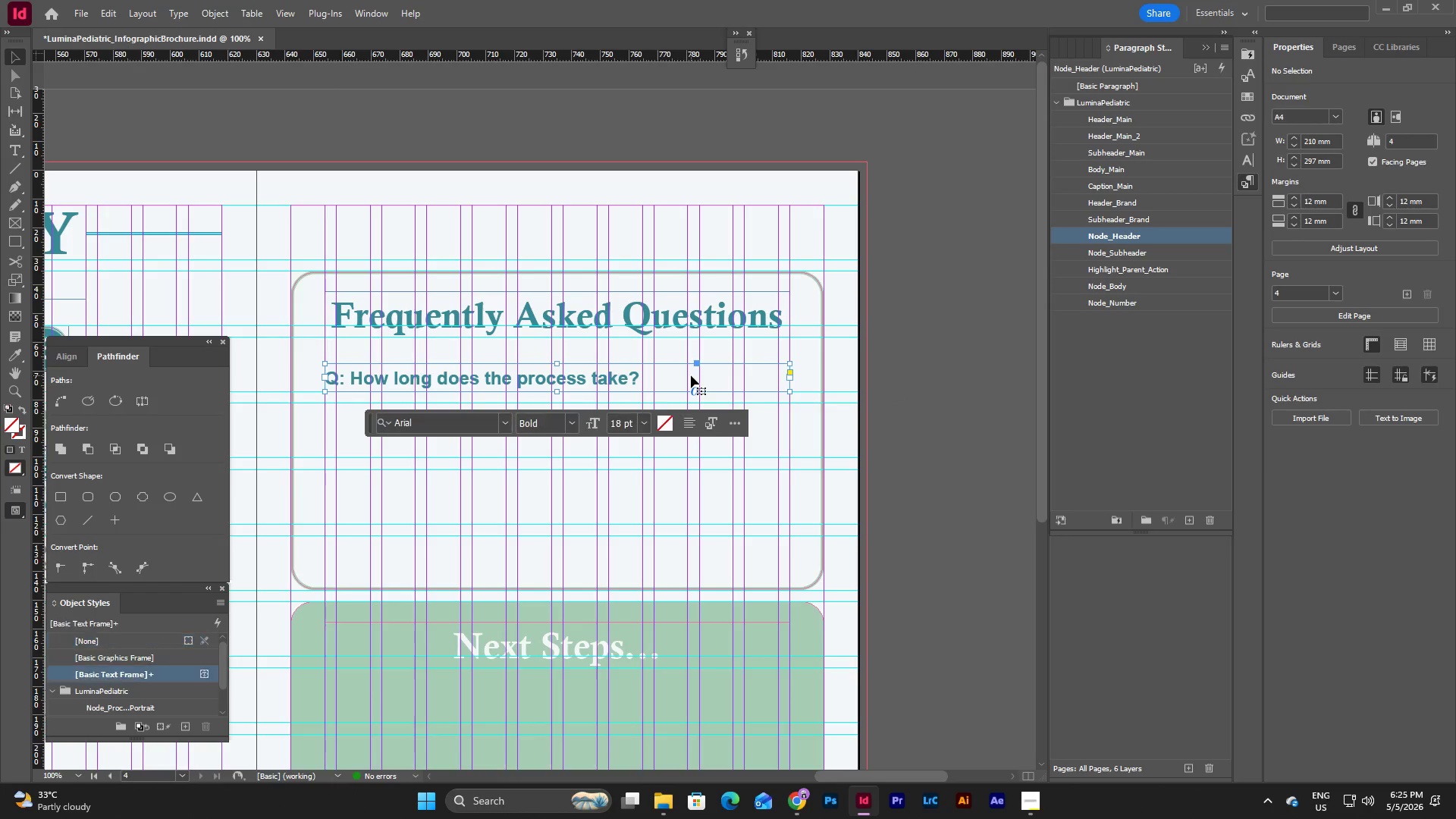 
key(Control+C)
 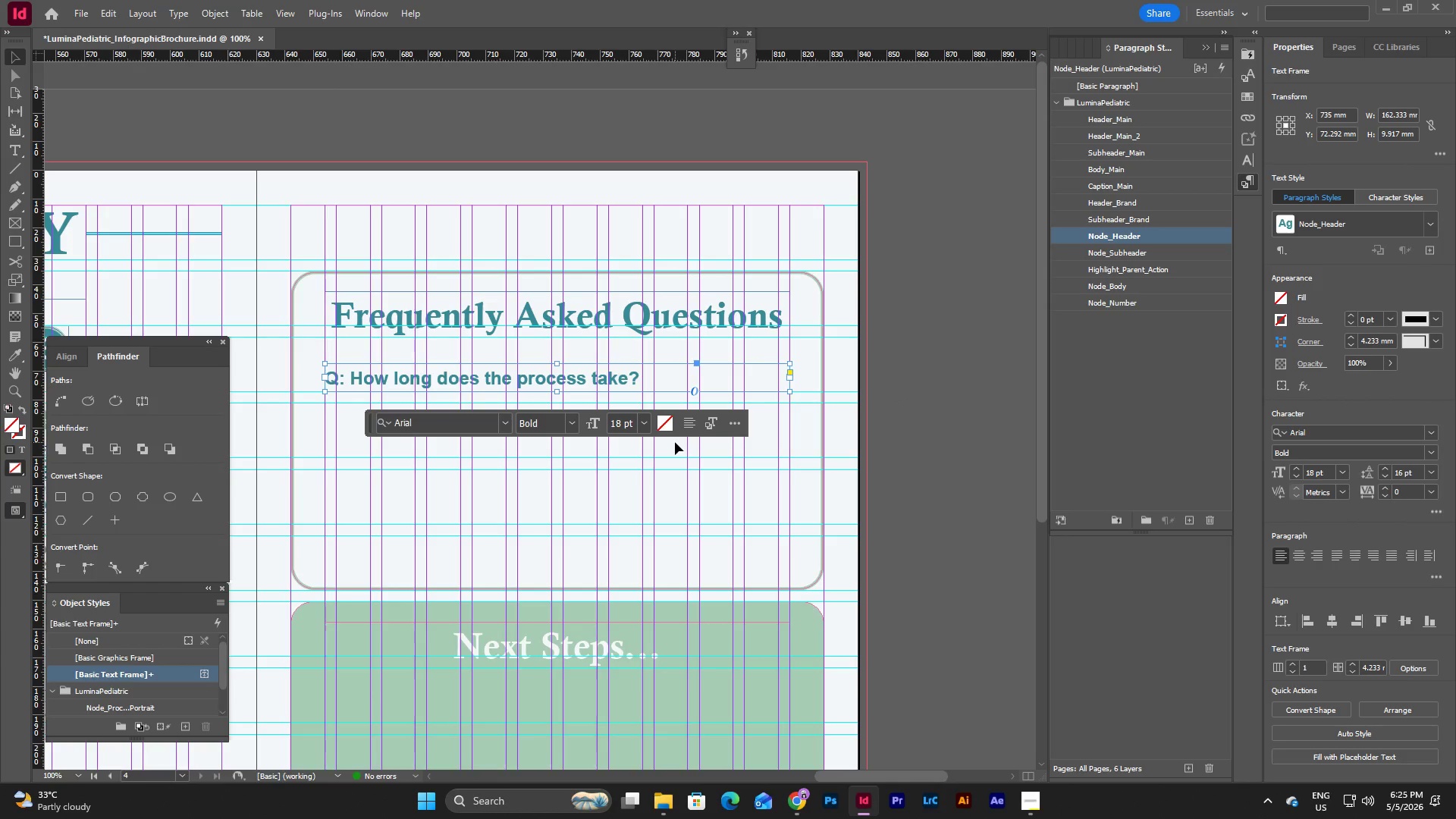 
left_click([675, 442])
 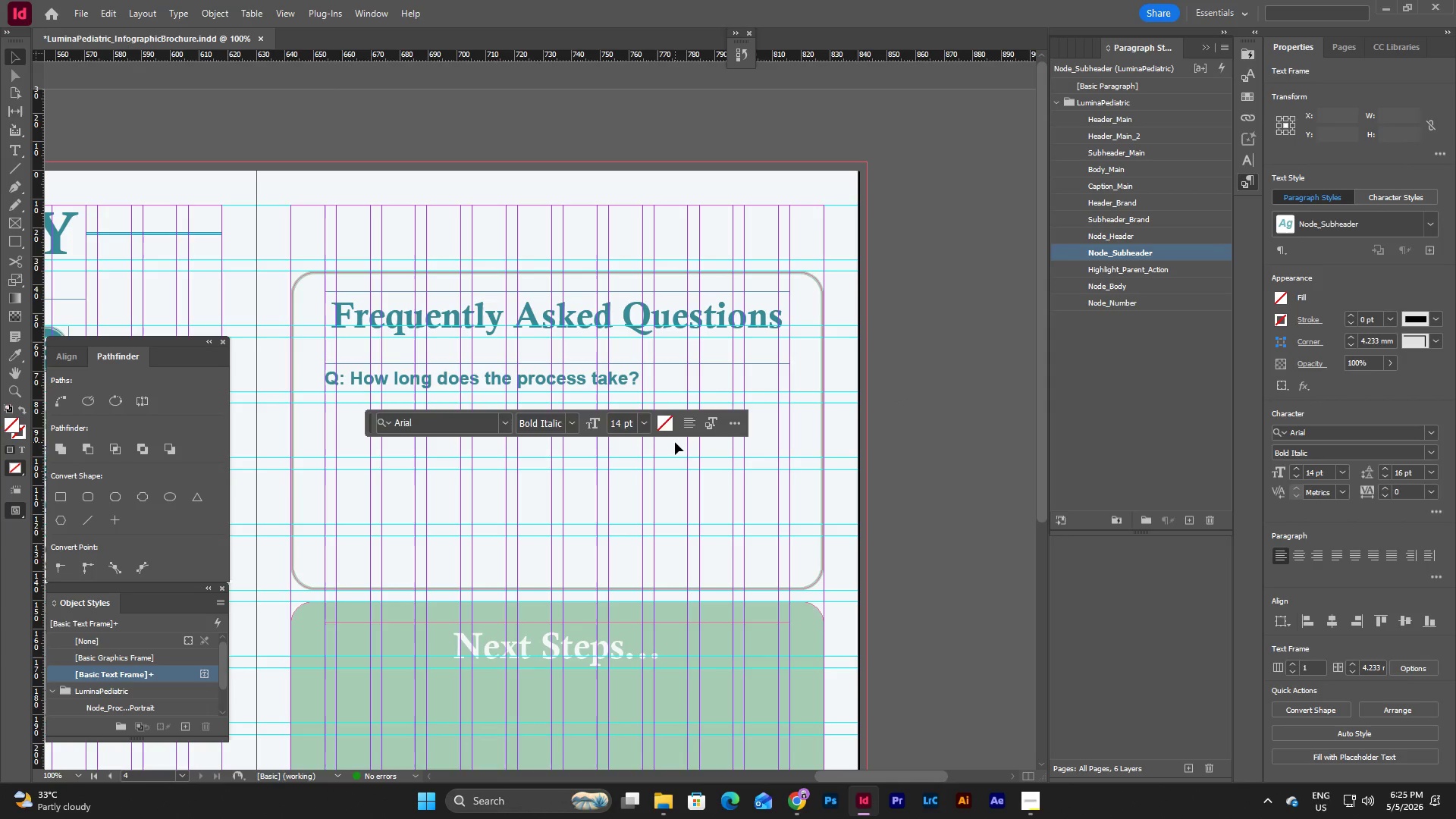 
key(Control+V)
 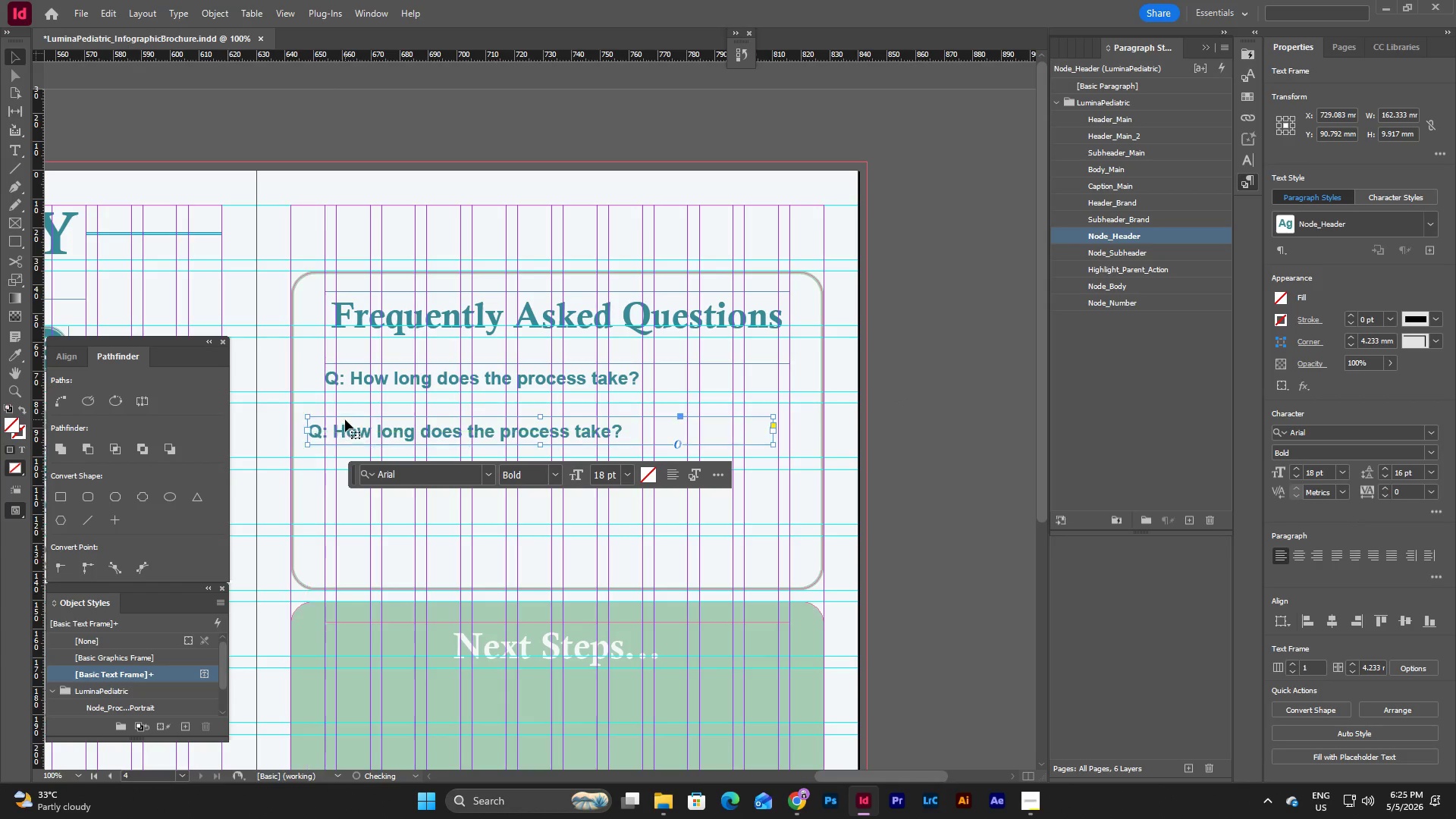 
left_click_drag(start_coordinate=[346, 428], to_coordinate=[361, 404])
 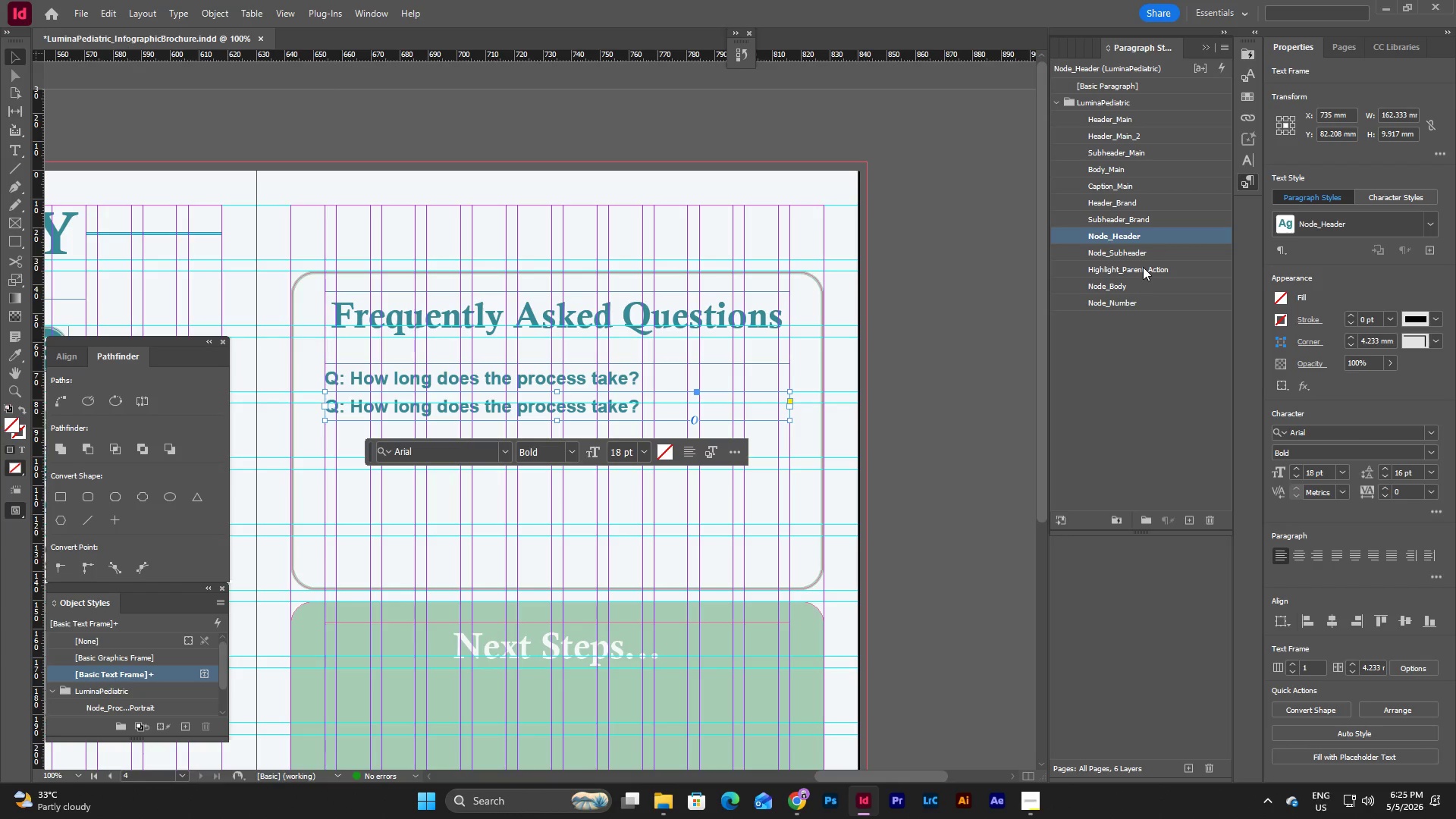 
left_click([1132, 287])
 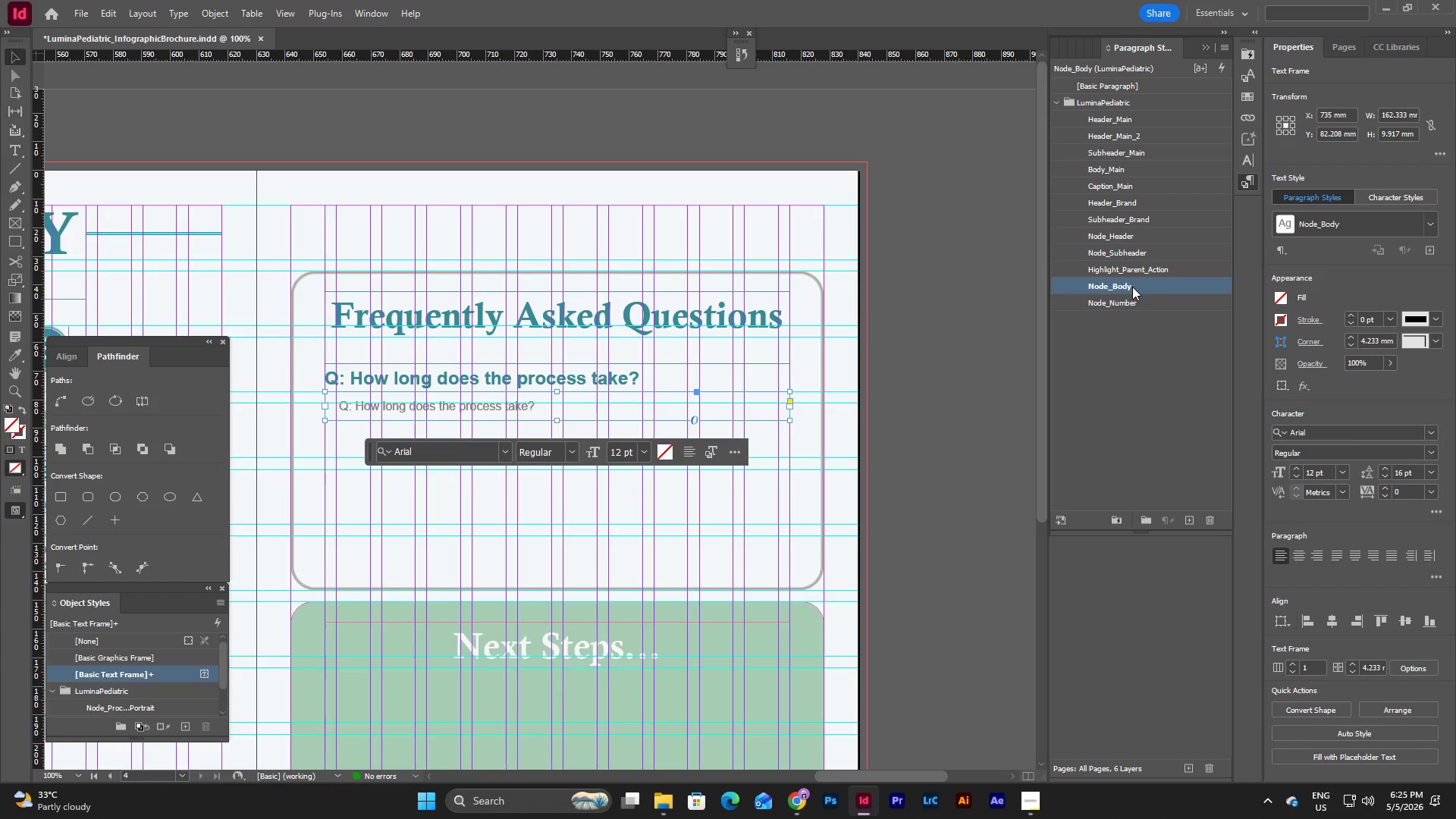 
wait(5.08)
 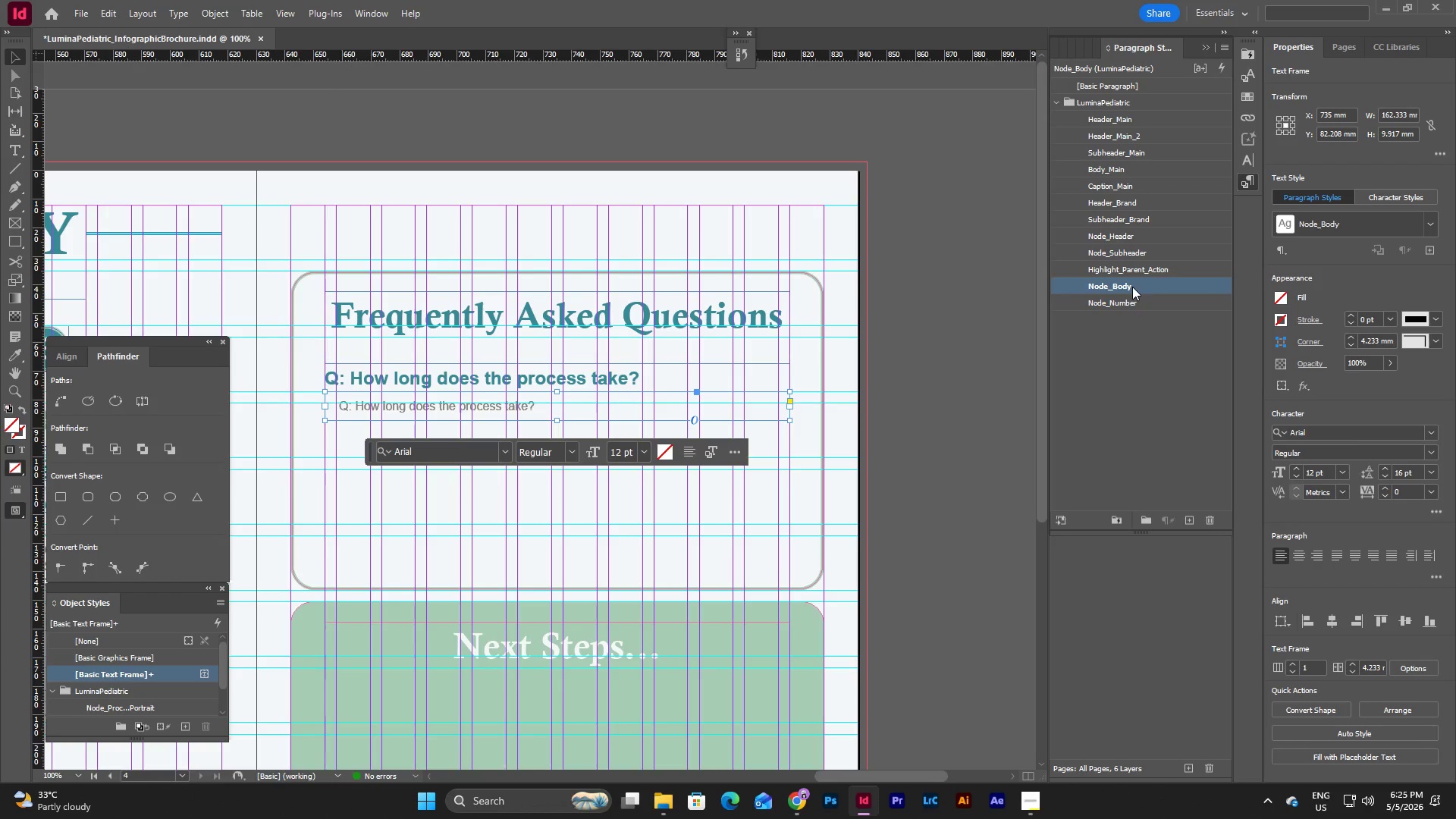 
left_click([1132, 256])
 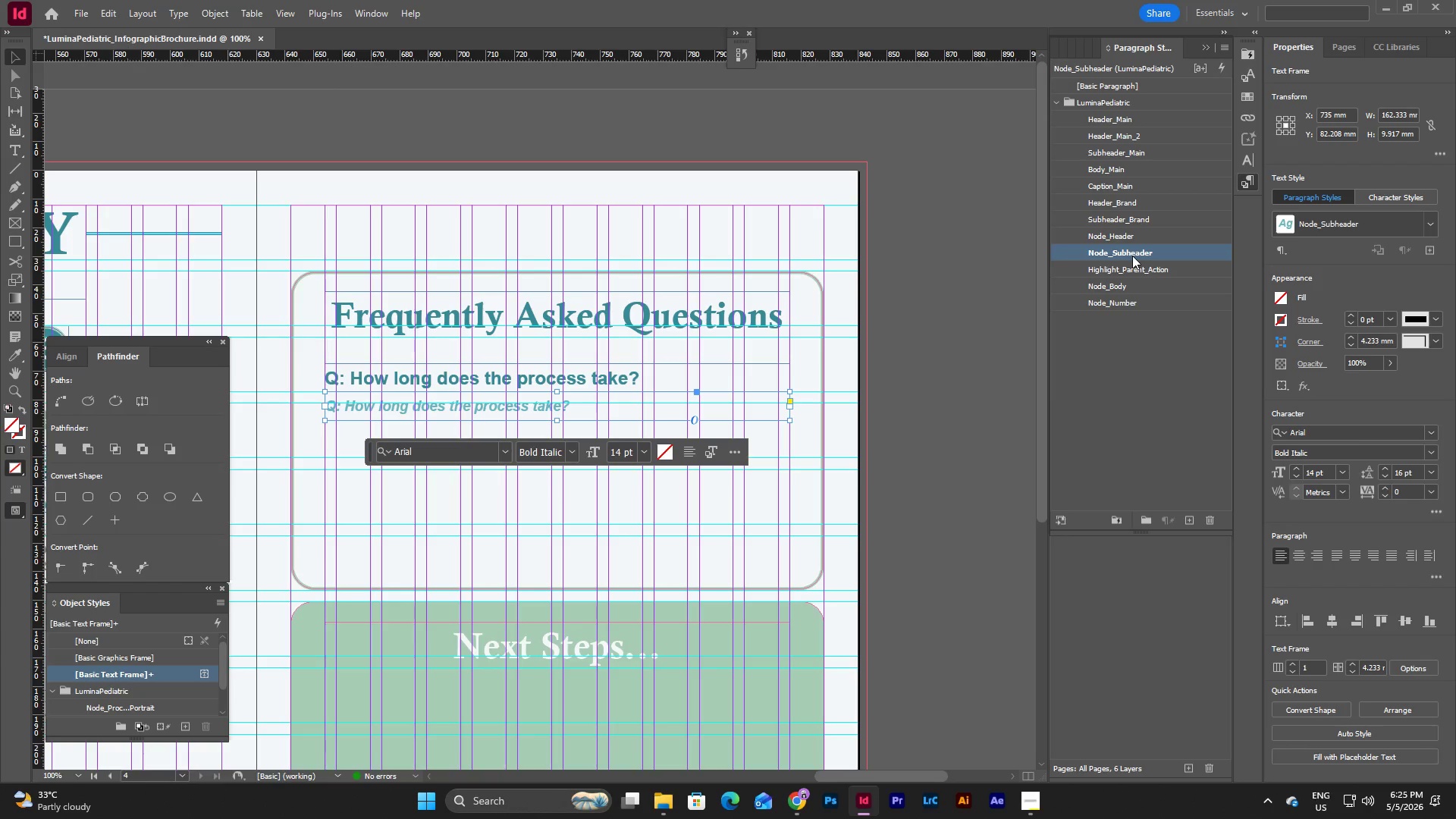 
wait(9.5)
 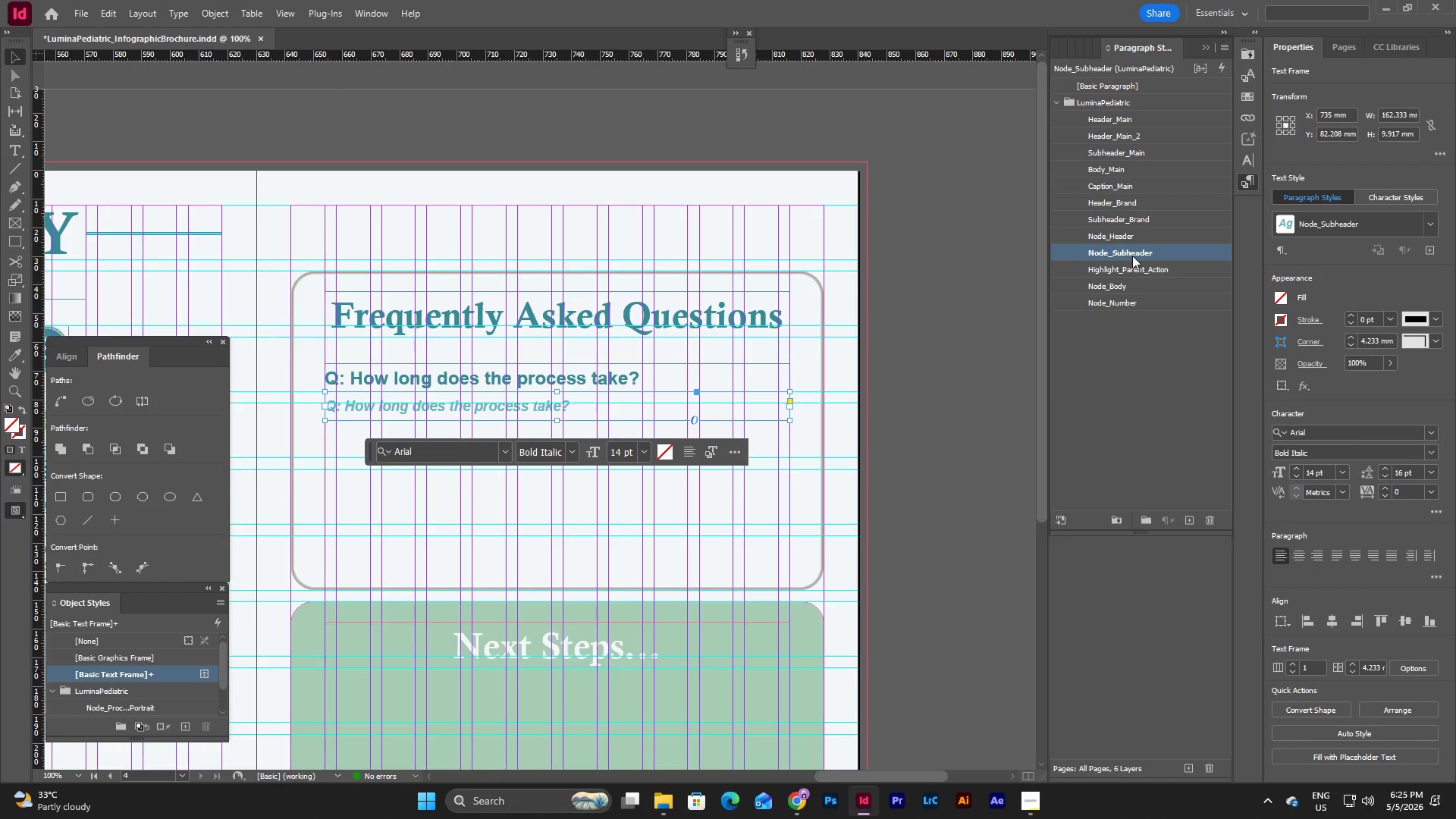 
left_click([1114, 287])
 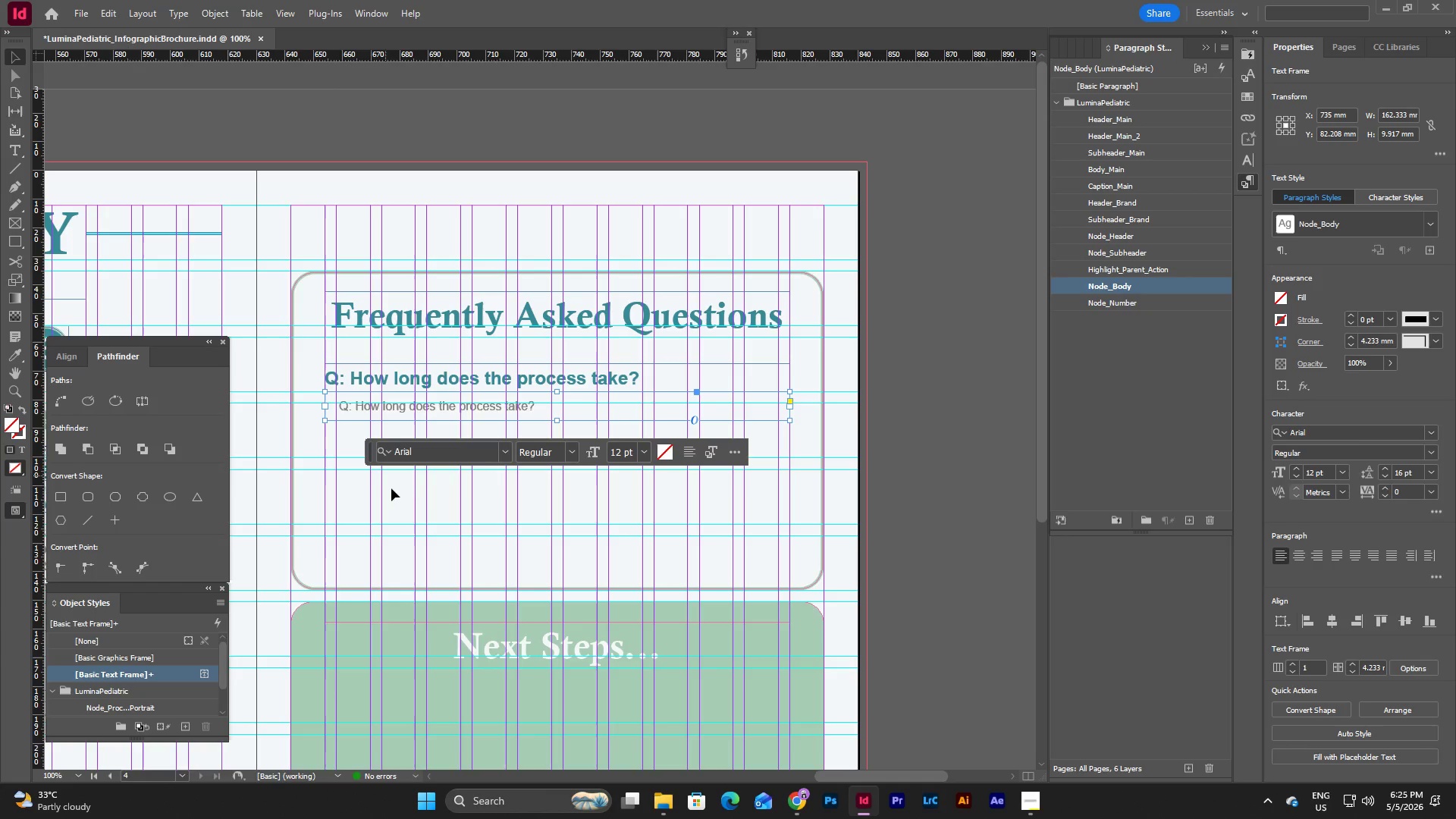 
double_click([562, 403])
 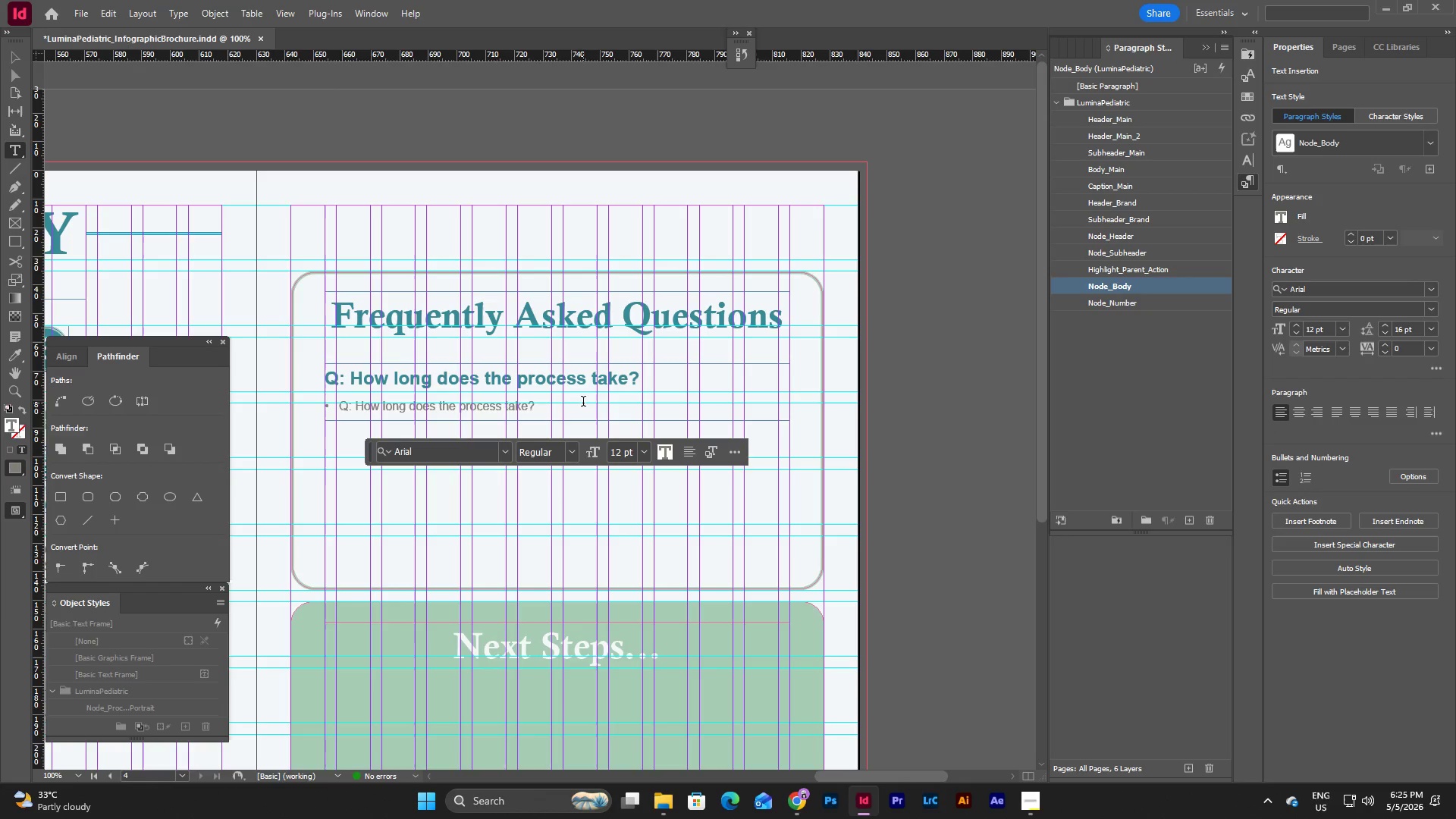 
left_click_drag(start_coordinate=[583, 403], to_coordinate=[270, 391])
 